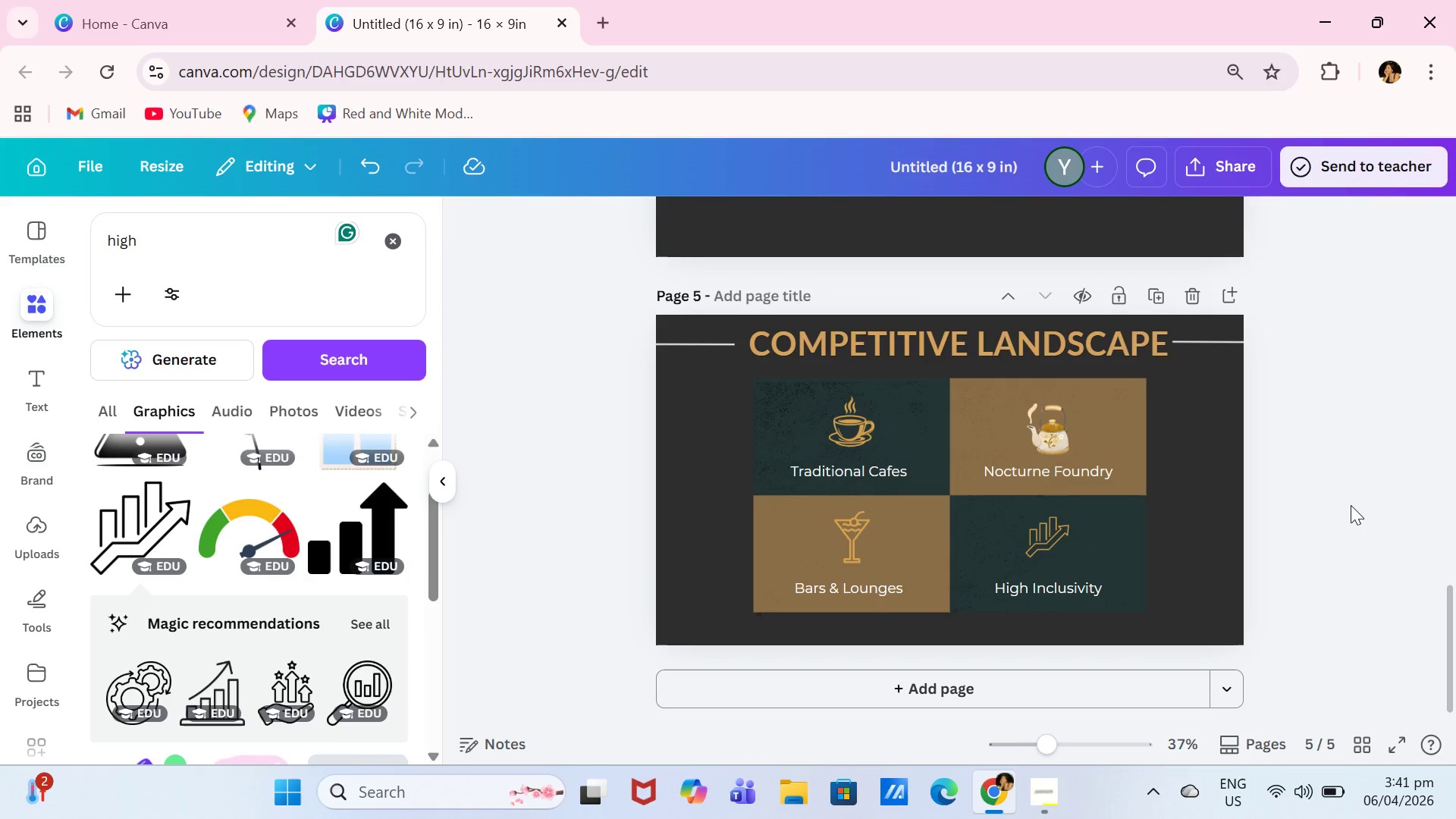 
scroll: coordinate [1355, 510], scroll_direction: down, amount: 3.0
 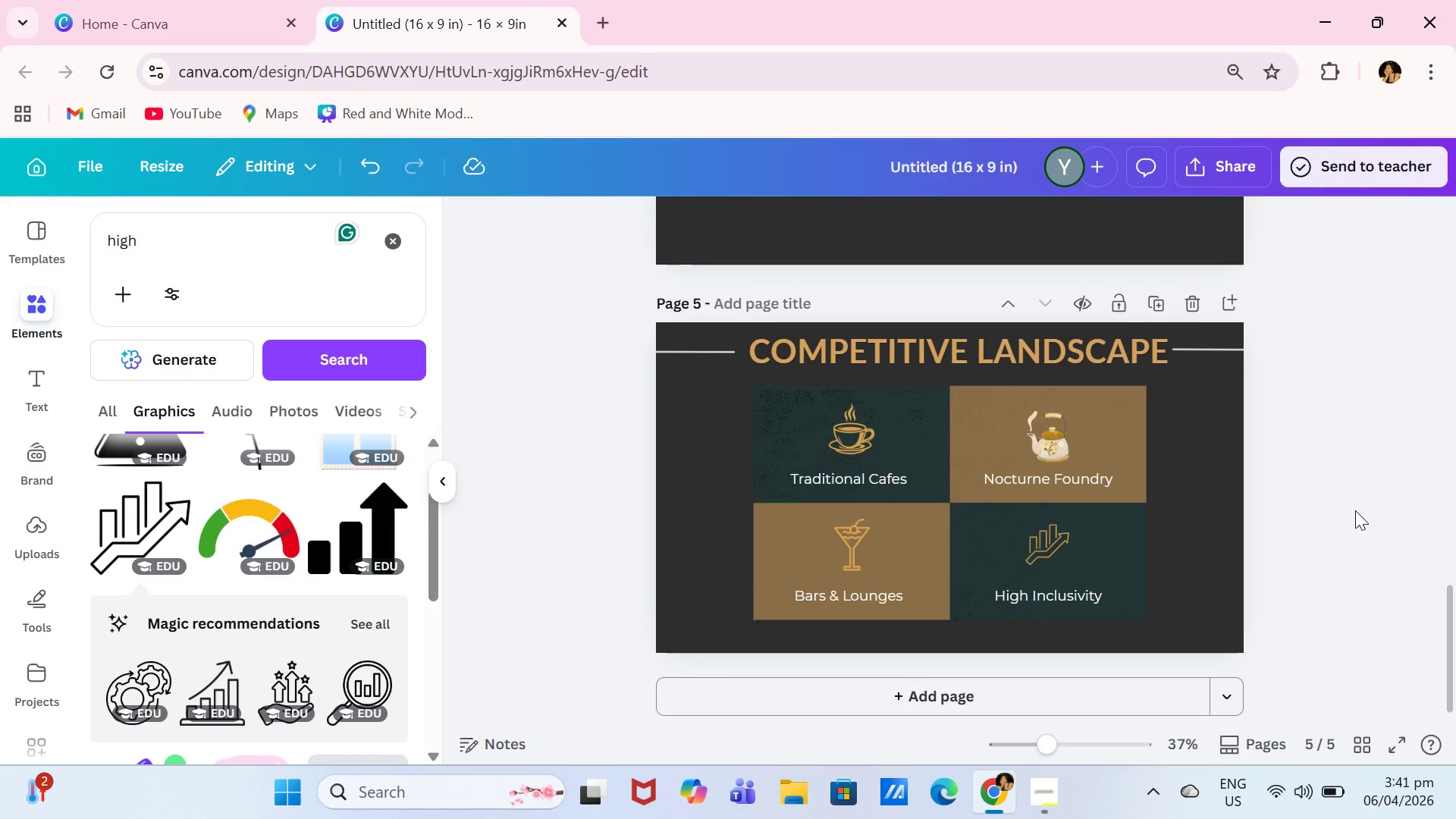 
scroll: coordinate [1355, 510], scroll_direction: up, amount: 3.0
 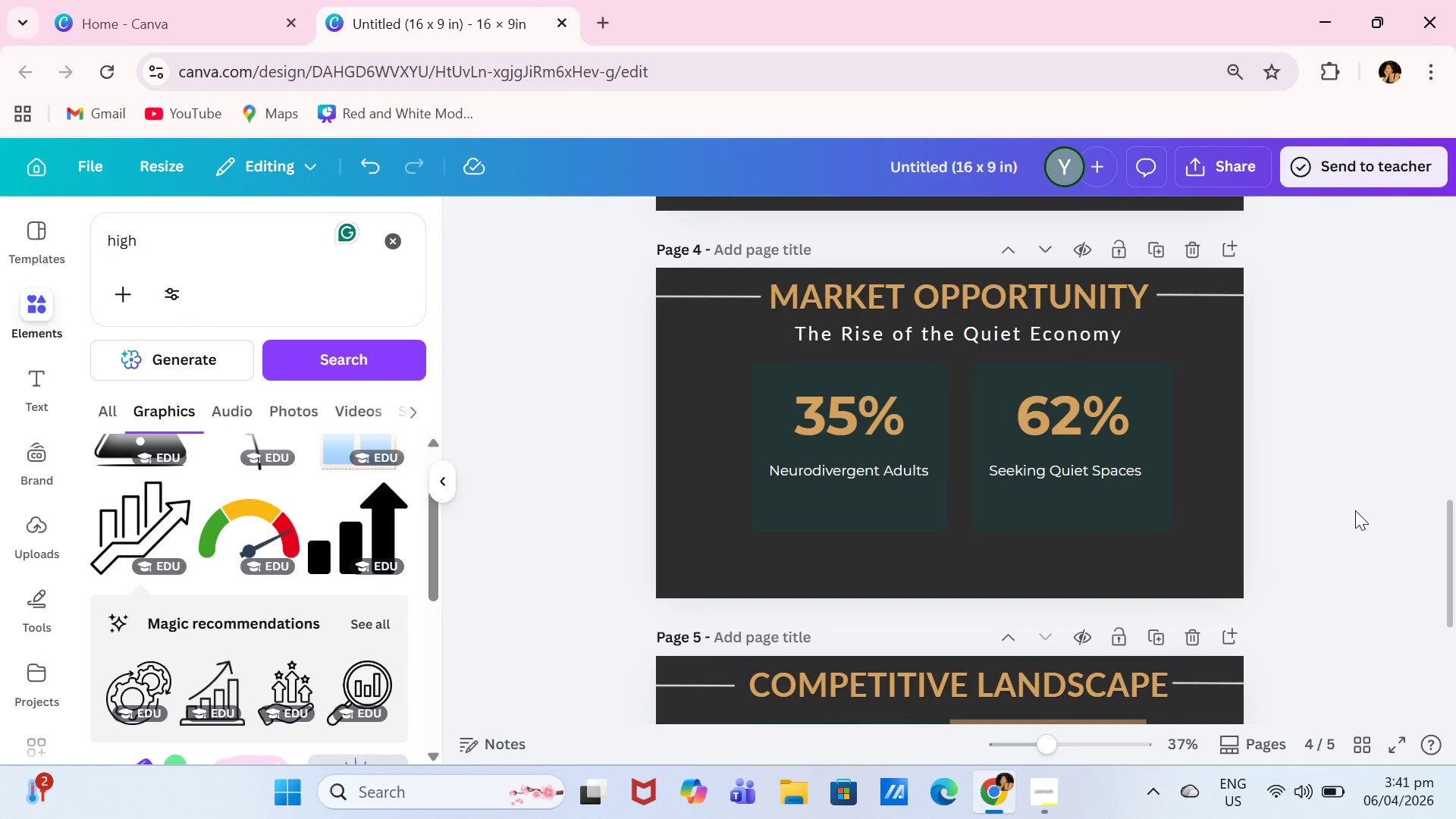 
scroll: coordinate [1355, 515], scroll_direction: down, amount: 6.0
 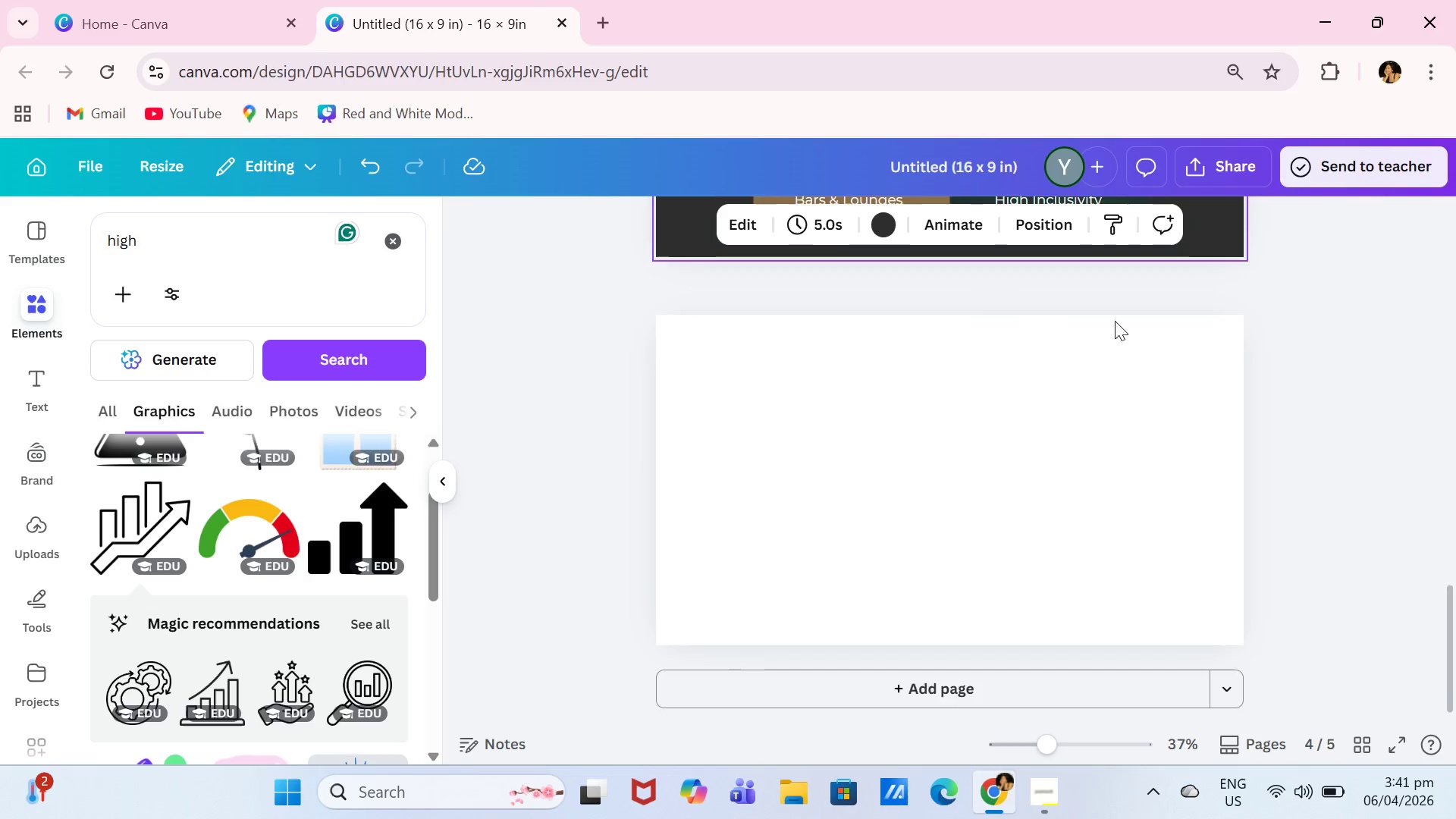 
scroll: coordinate [1349, 511], scroll_direction: none, amount: 0.0
 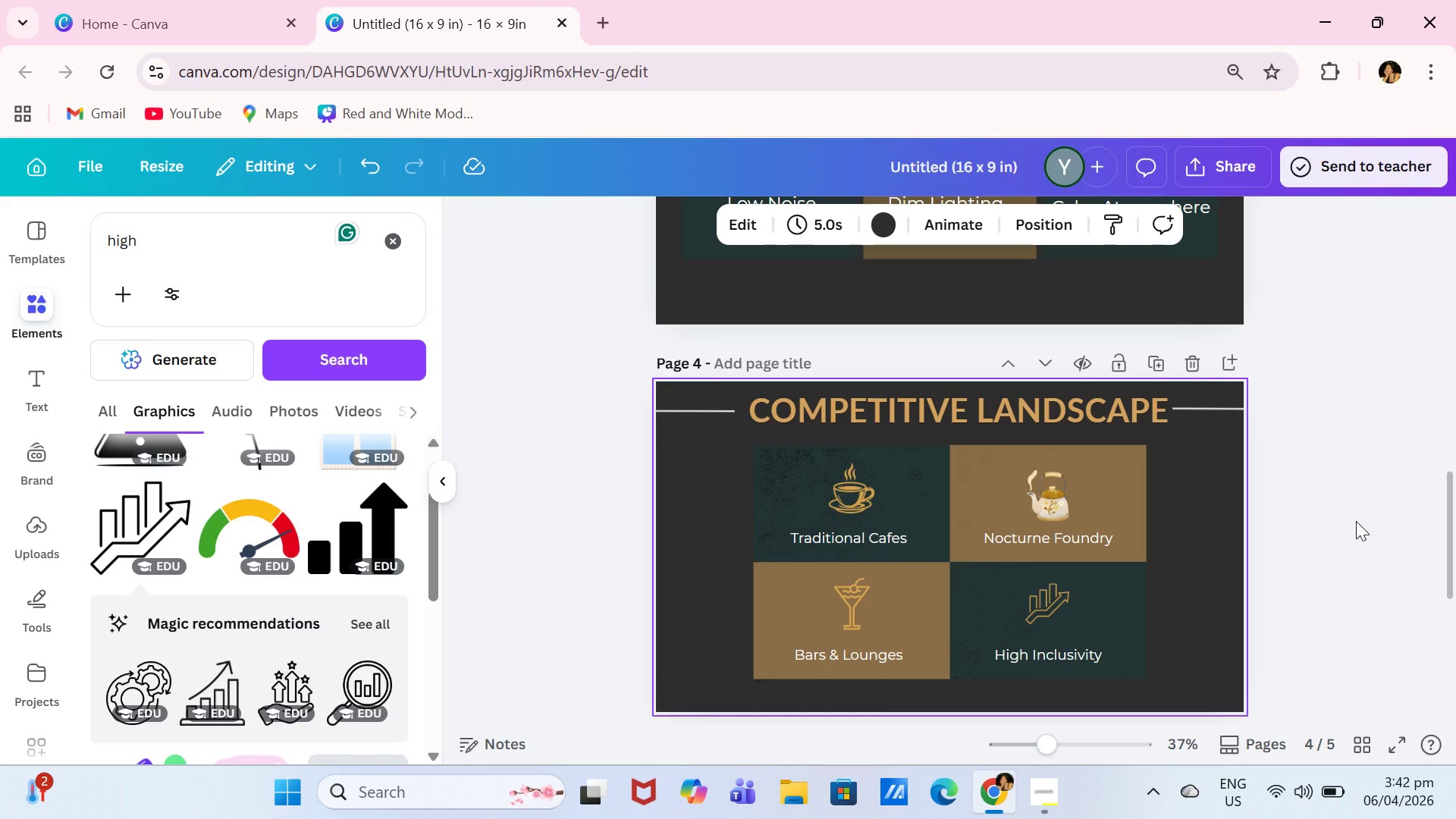 
wait(49.98)
 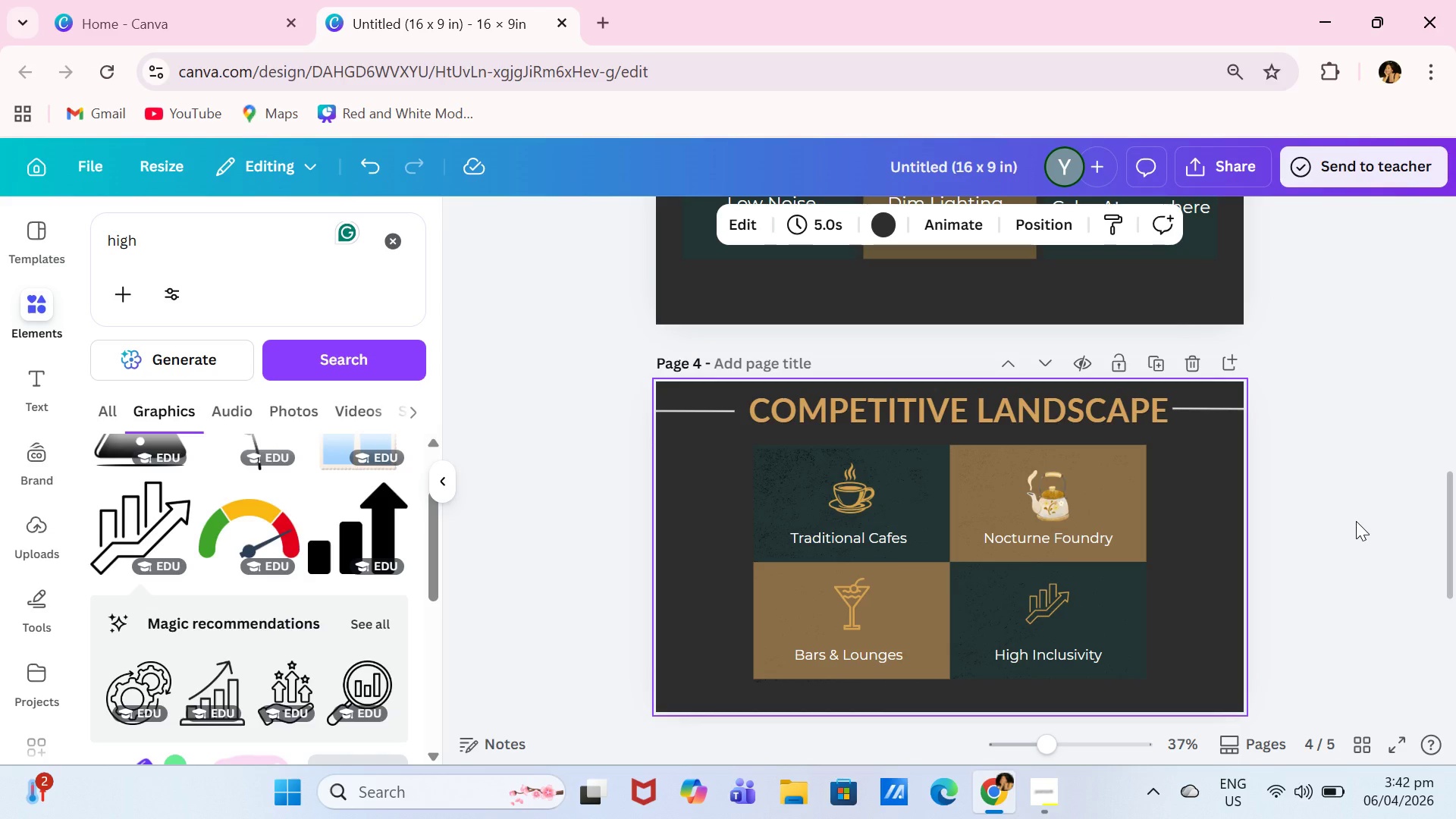 
scroll: coordinate [1356, 526], scroll_direction: down, amount: 6.0
 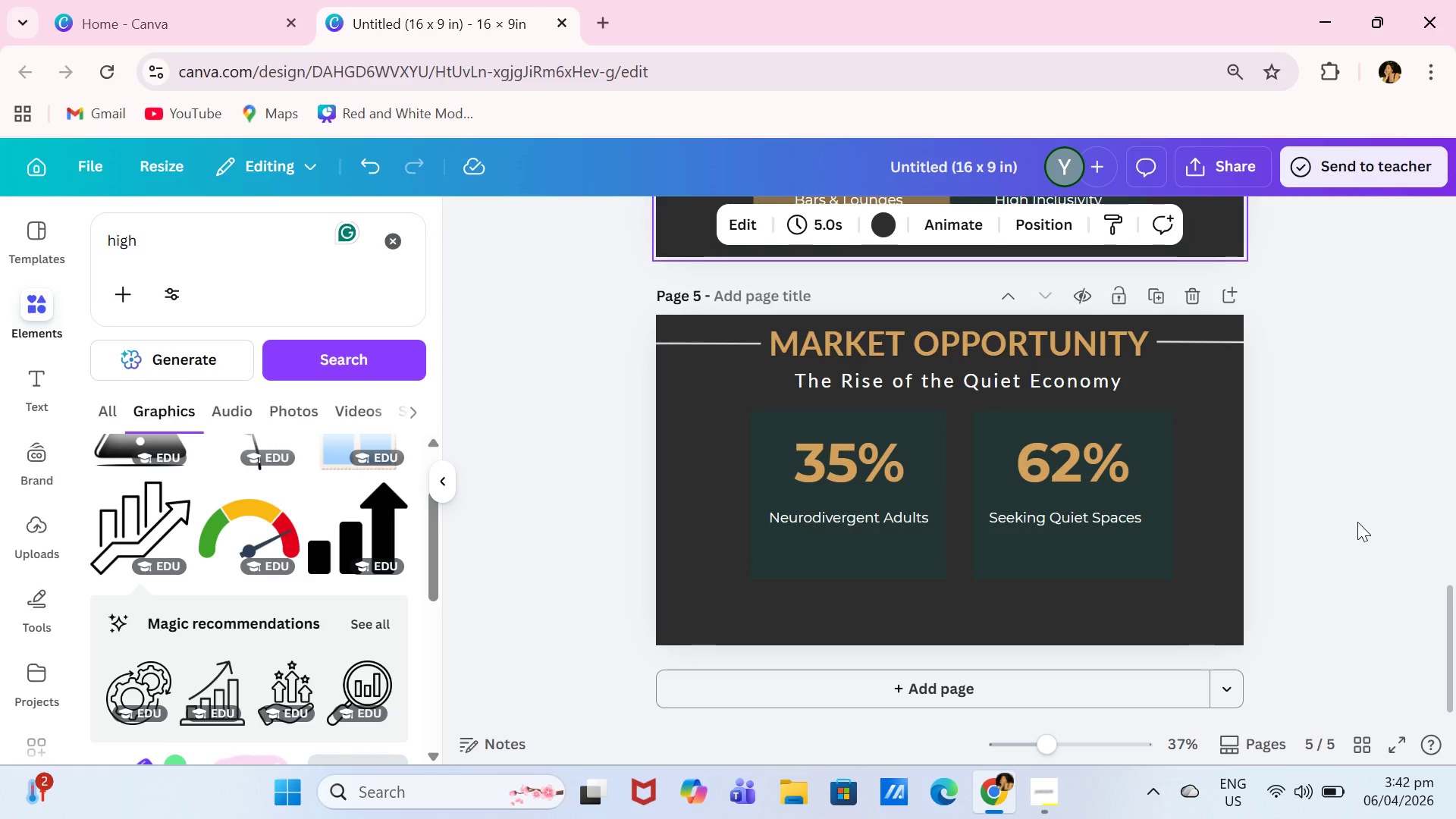 
wait(18.12)
 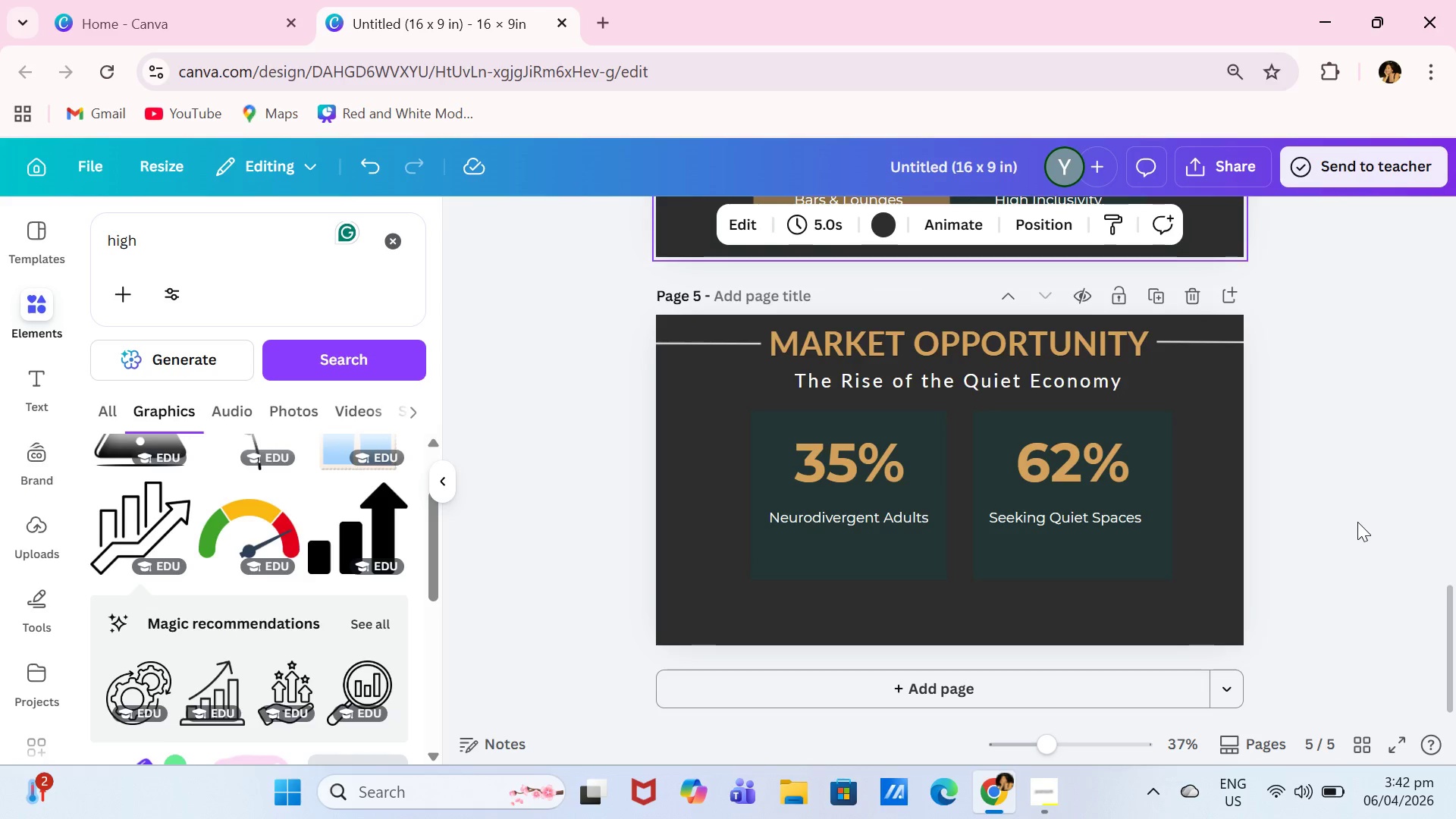 
double_click([1080, 331])
 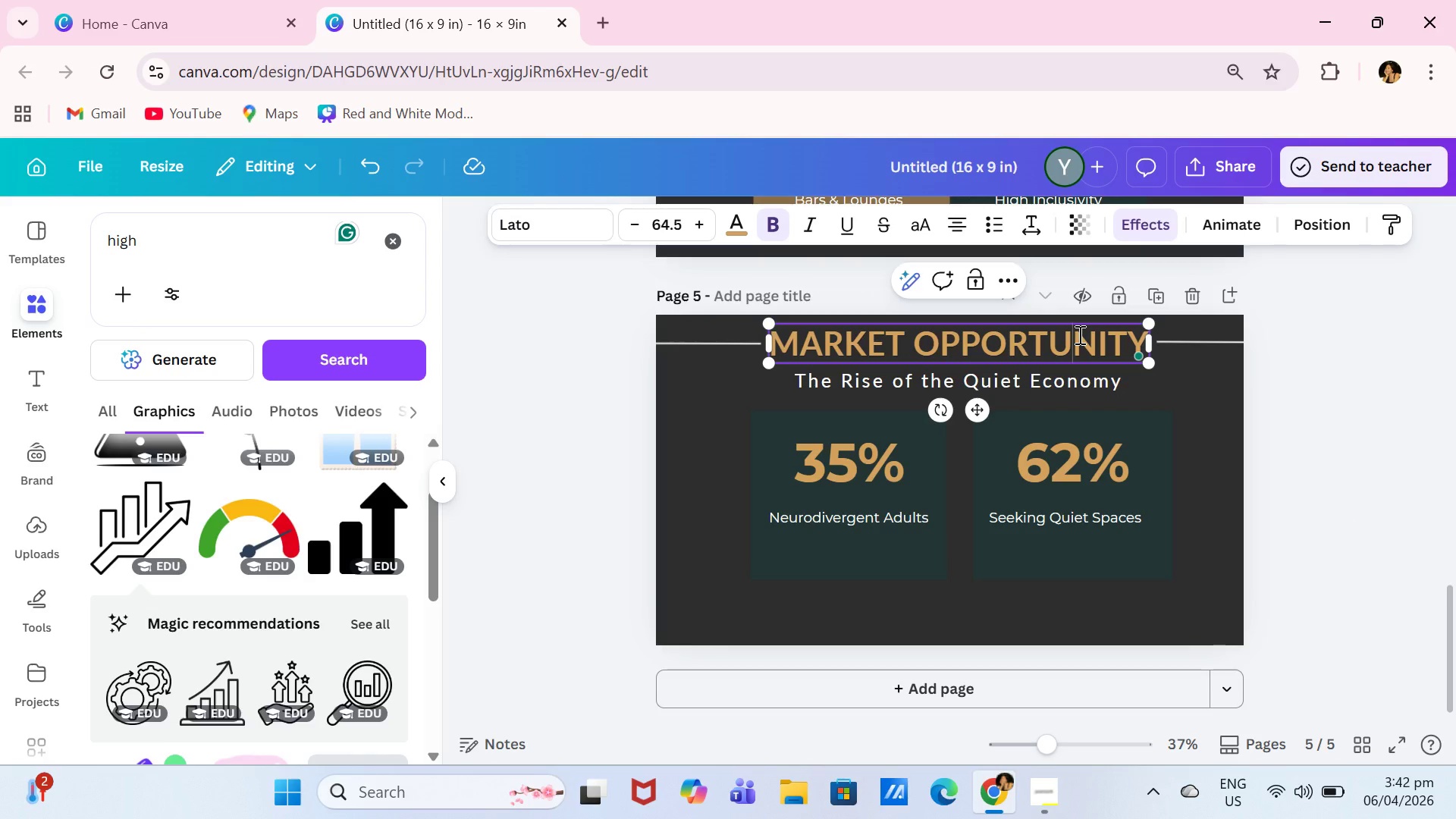 
key(Control+ControlLeft)
 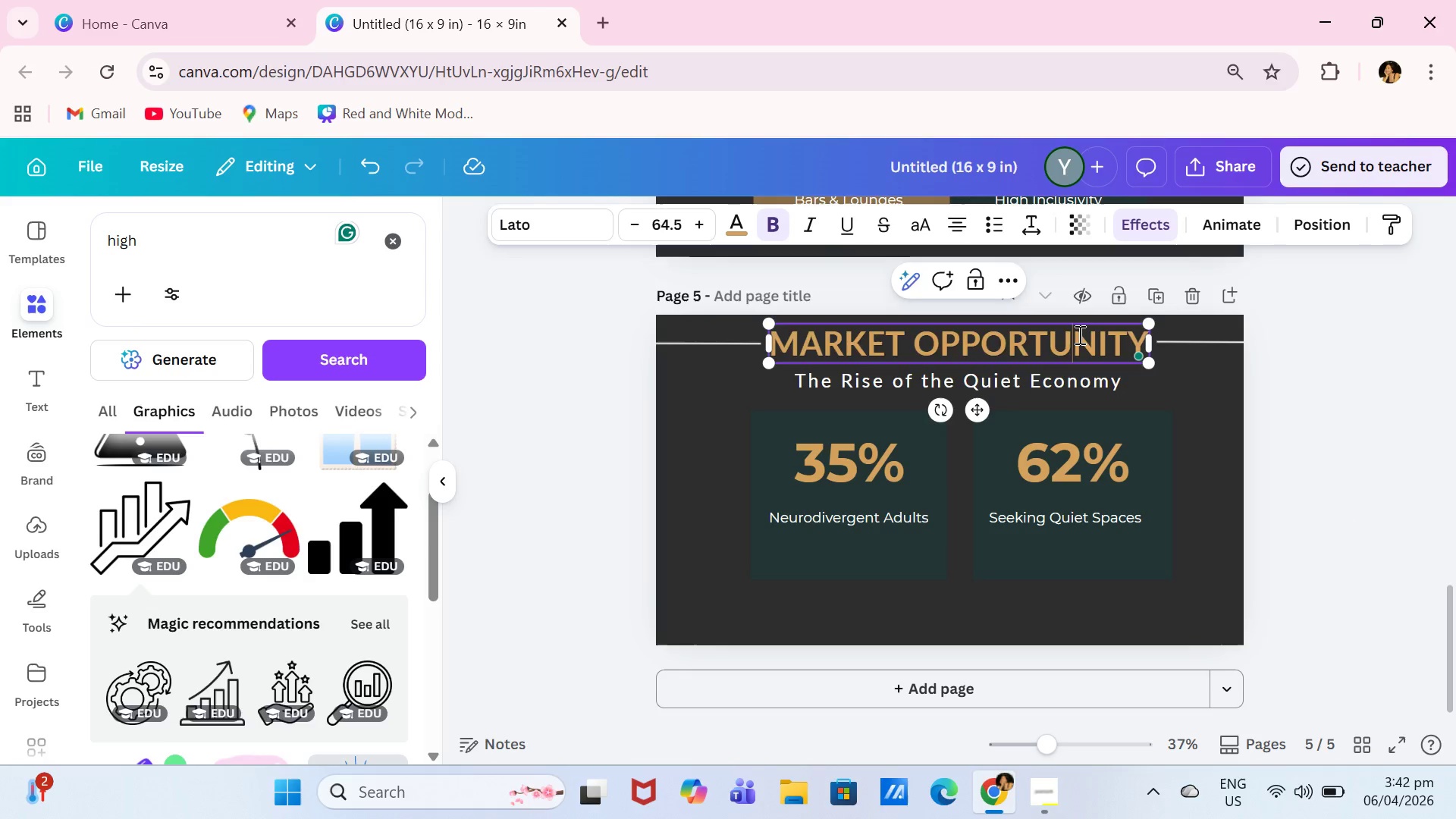 
key(Control+A)
 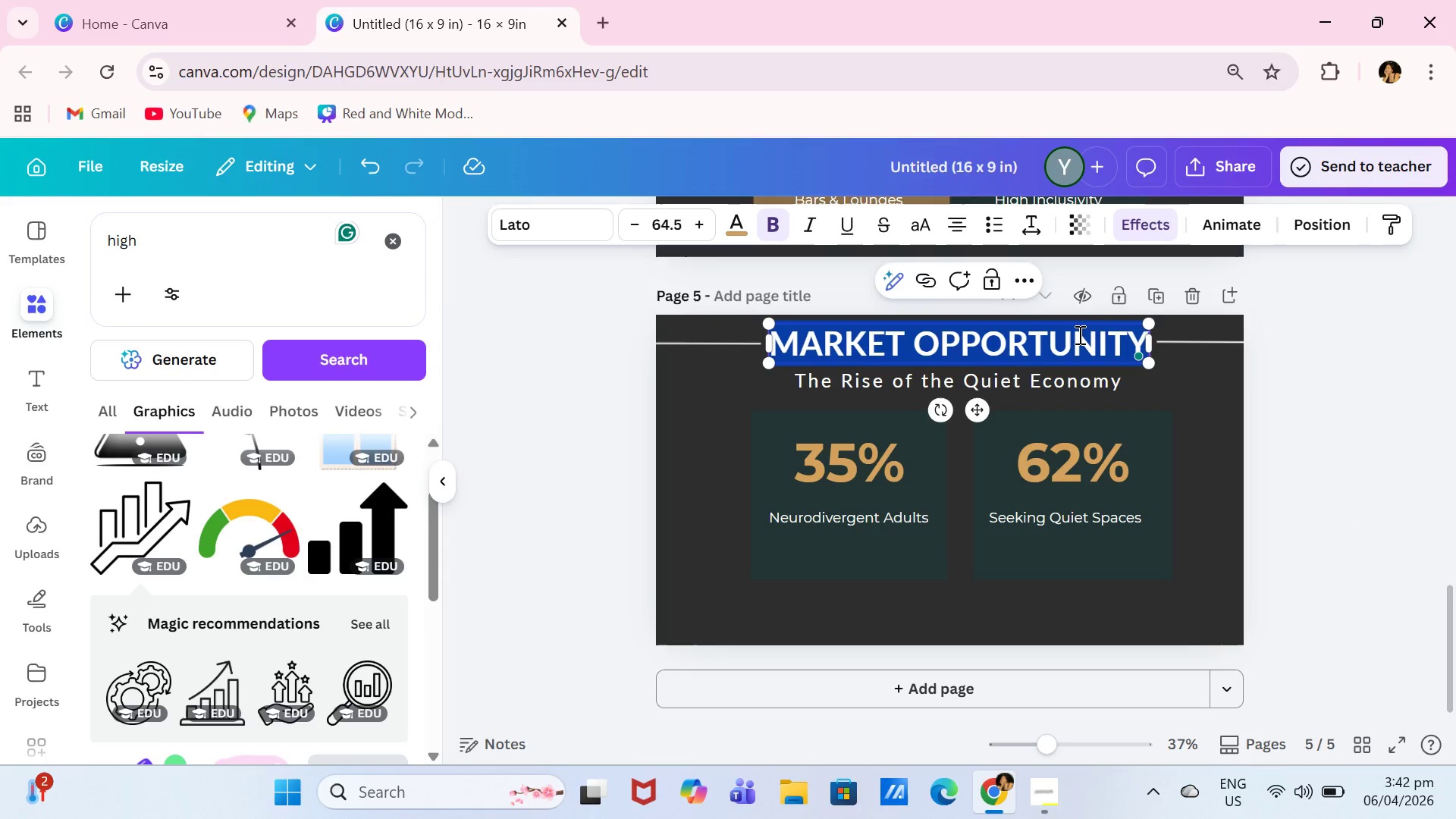 
type(REVENUE MODEL)
 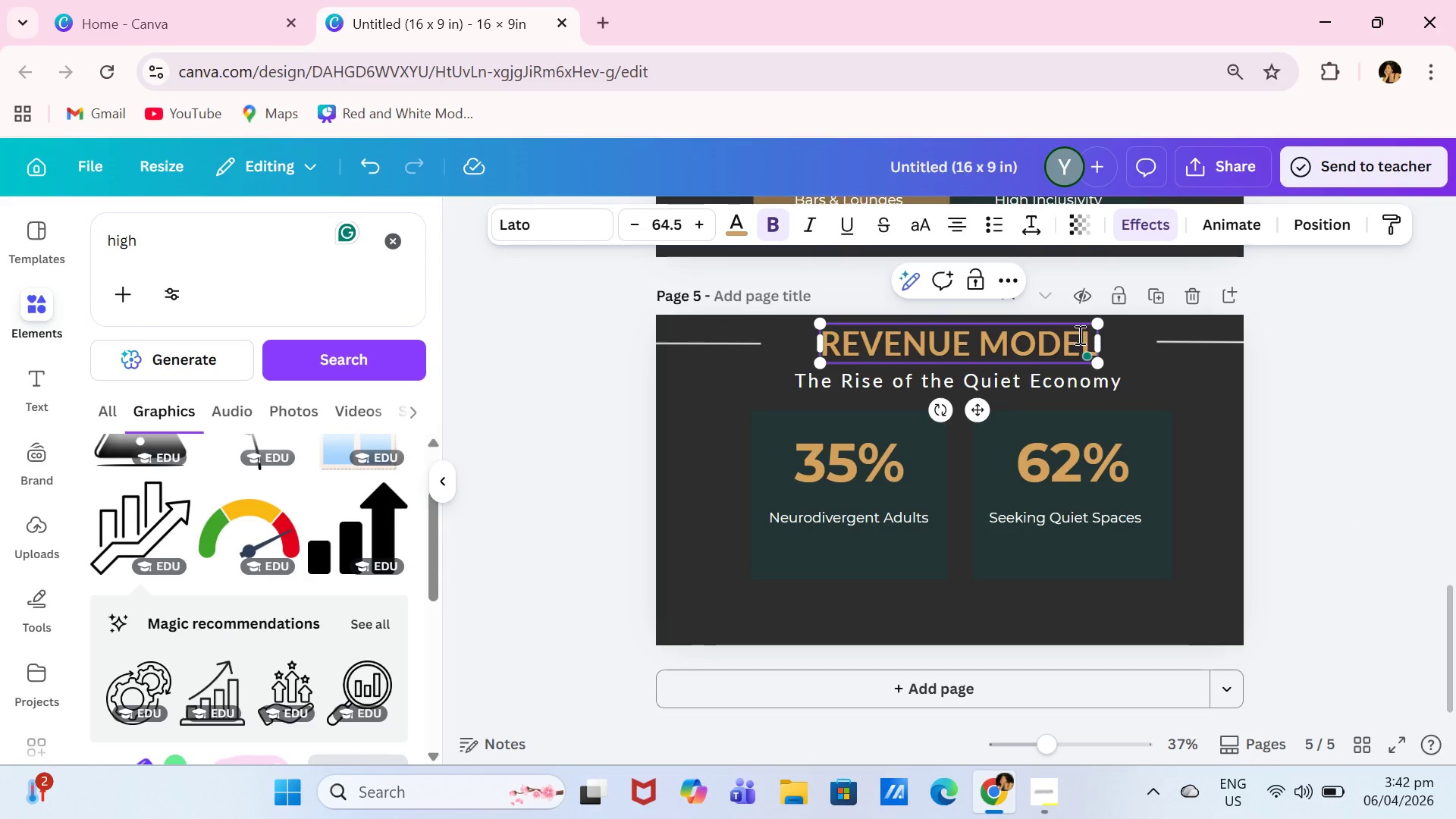 
left_click([1200, 342])
 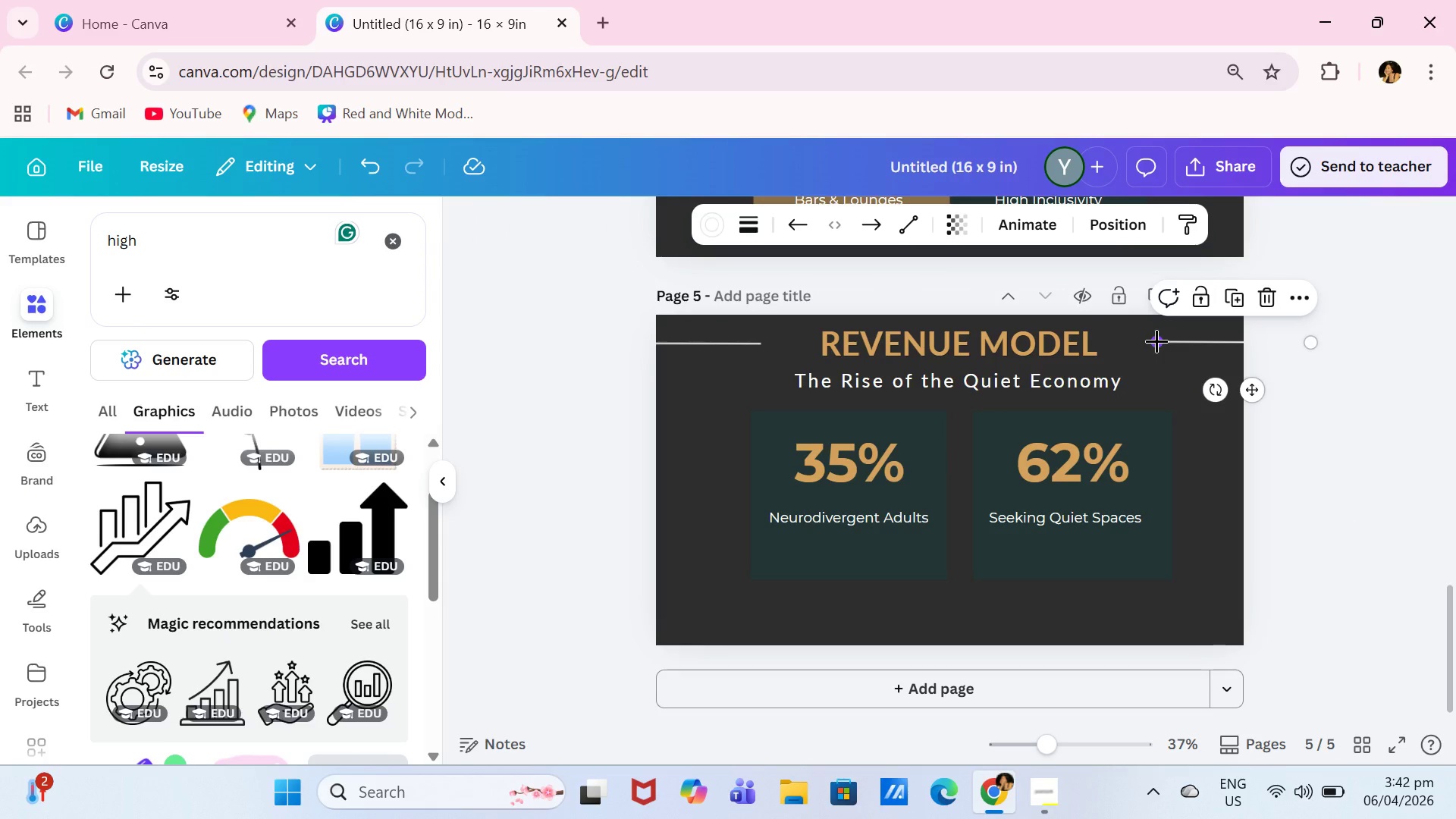 
left_click_drag(start_coordinate=[1156, 340], to_coordinate=[1142, 340])
 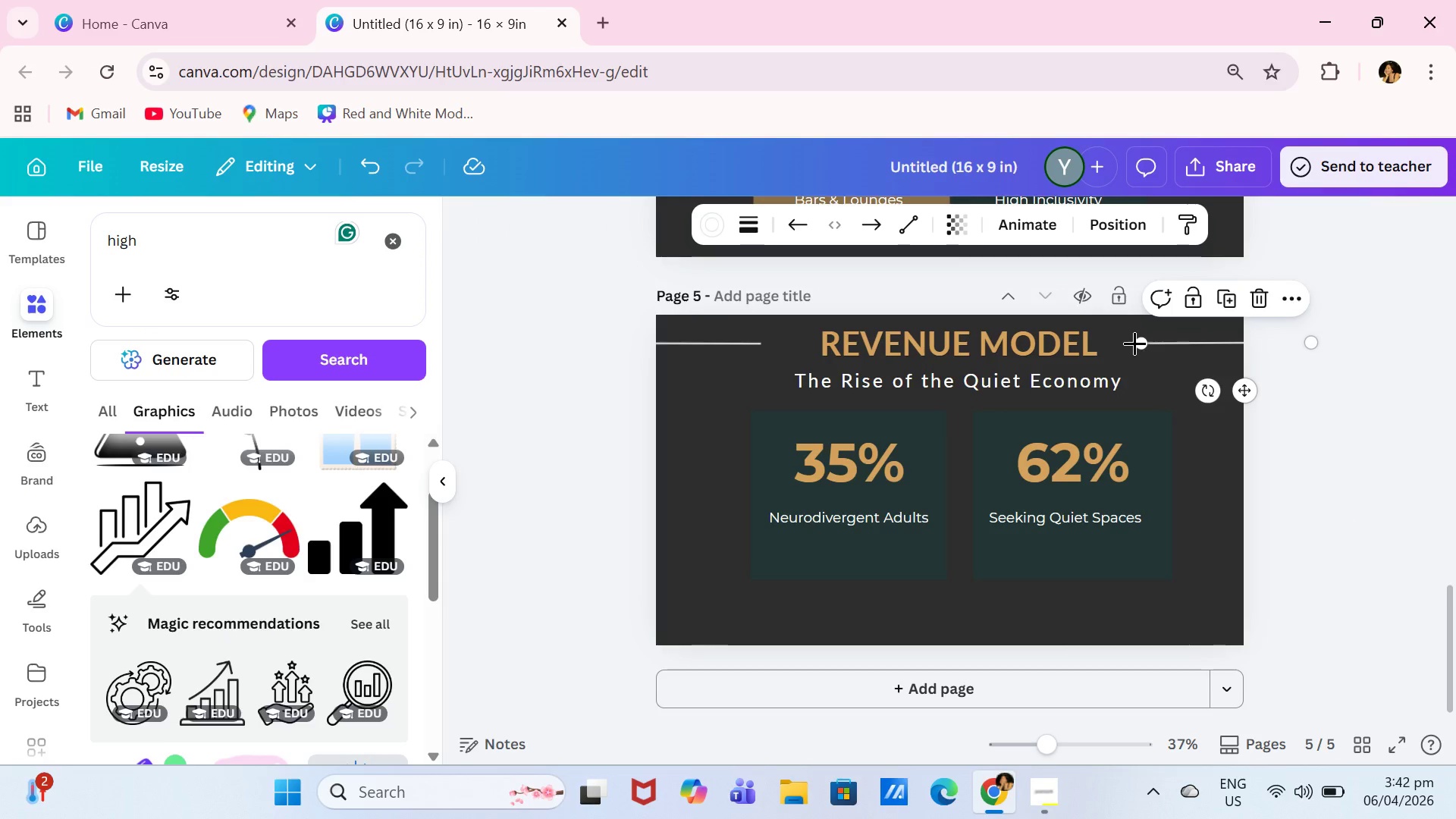 
left_click_drag(start_coordinate=[1138, 343], to_coordinate=[1107, 337])
 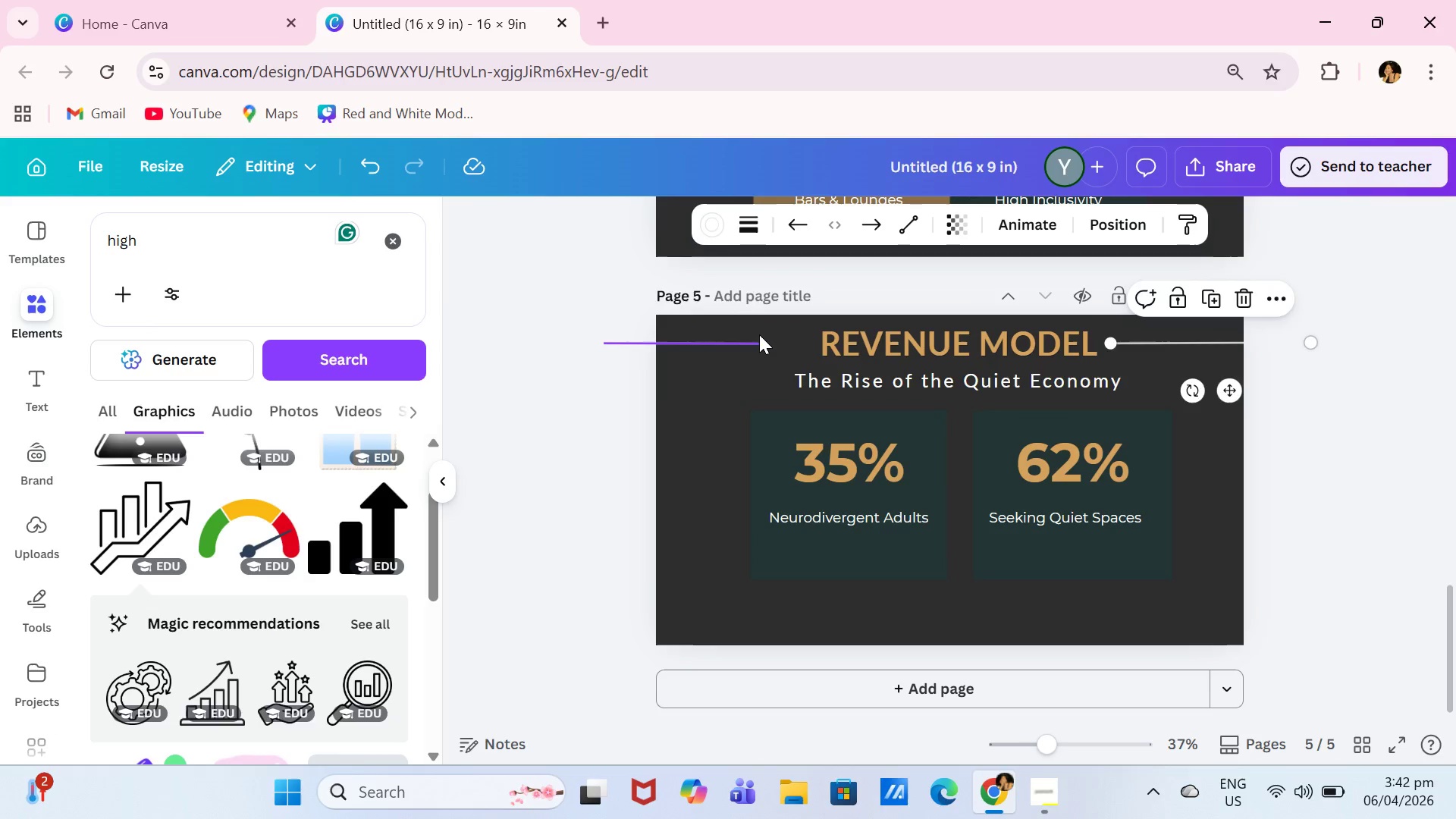 
left_click([759, 334])
 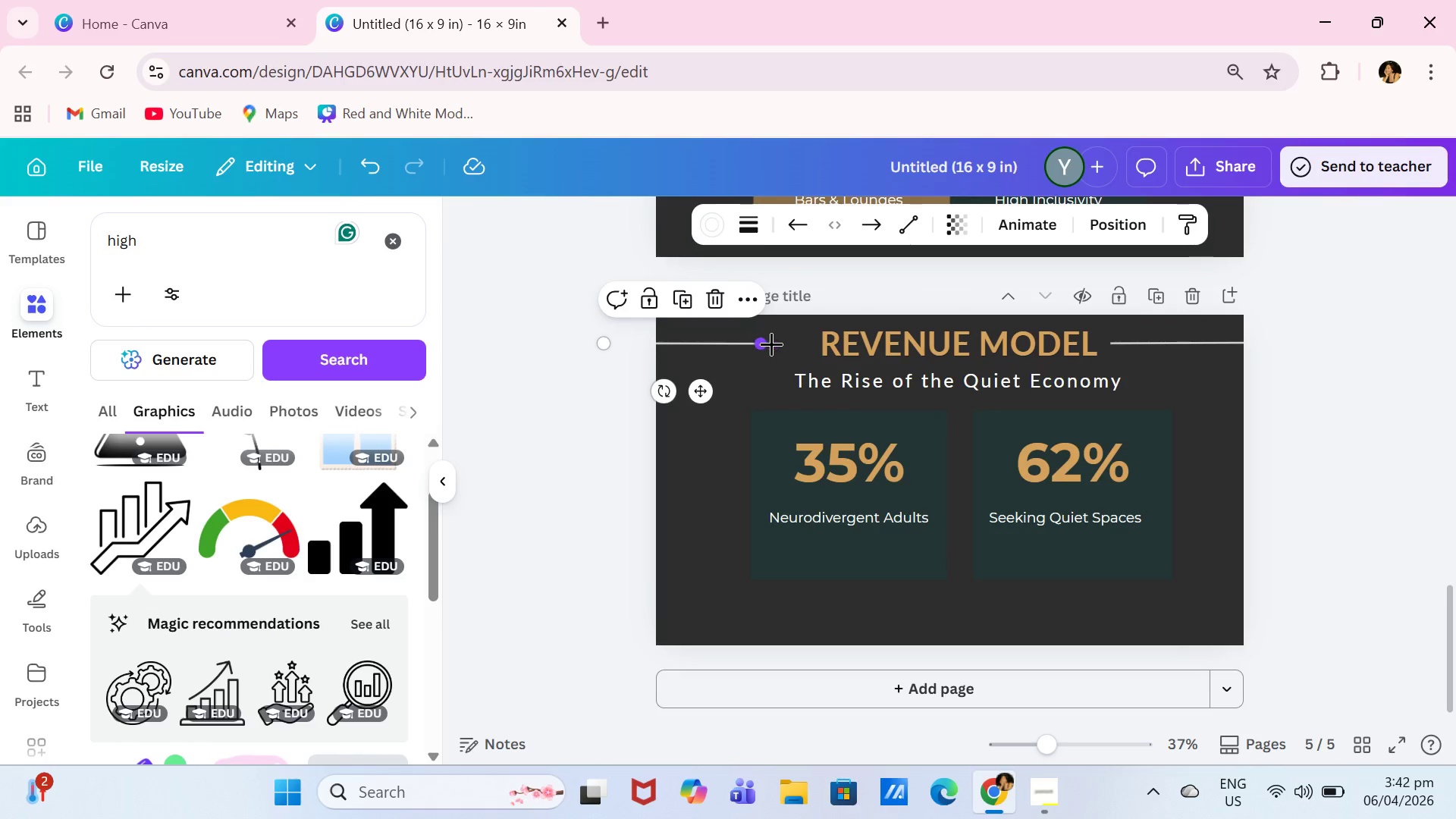 
left_click_drag(start_coordinate=[759, 343], to_coordinate=[777, 344])
 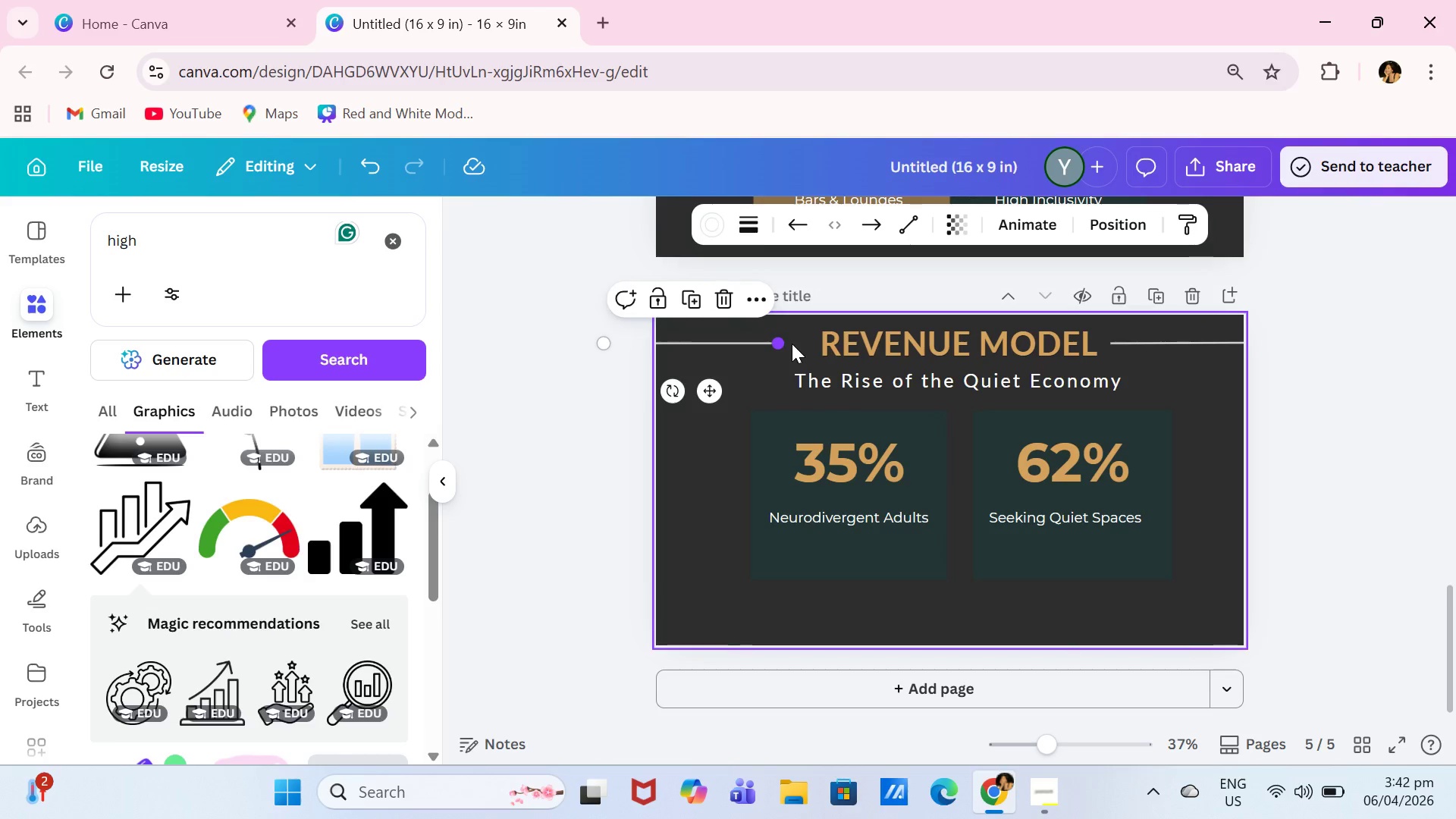 
left_click_drag(start_coordinate=[780, 344], to_coordinate=[787, 344])
 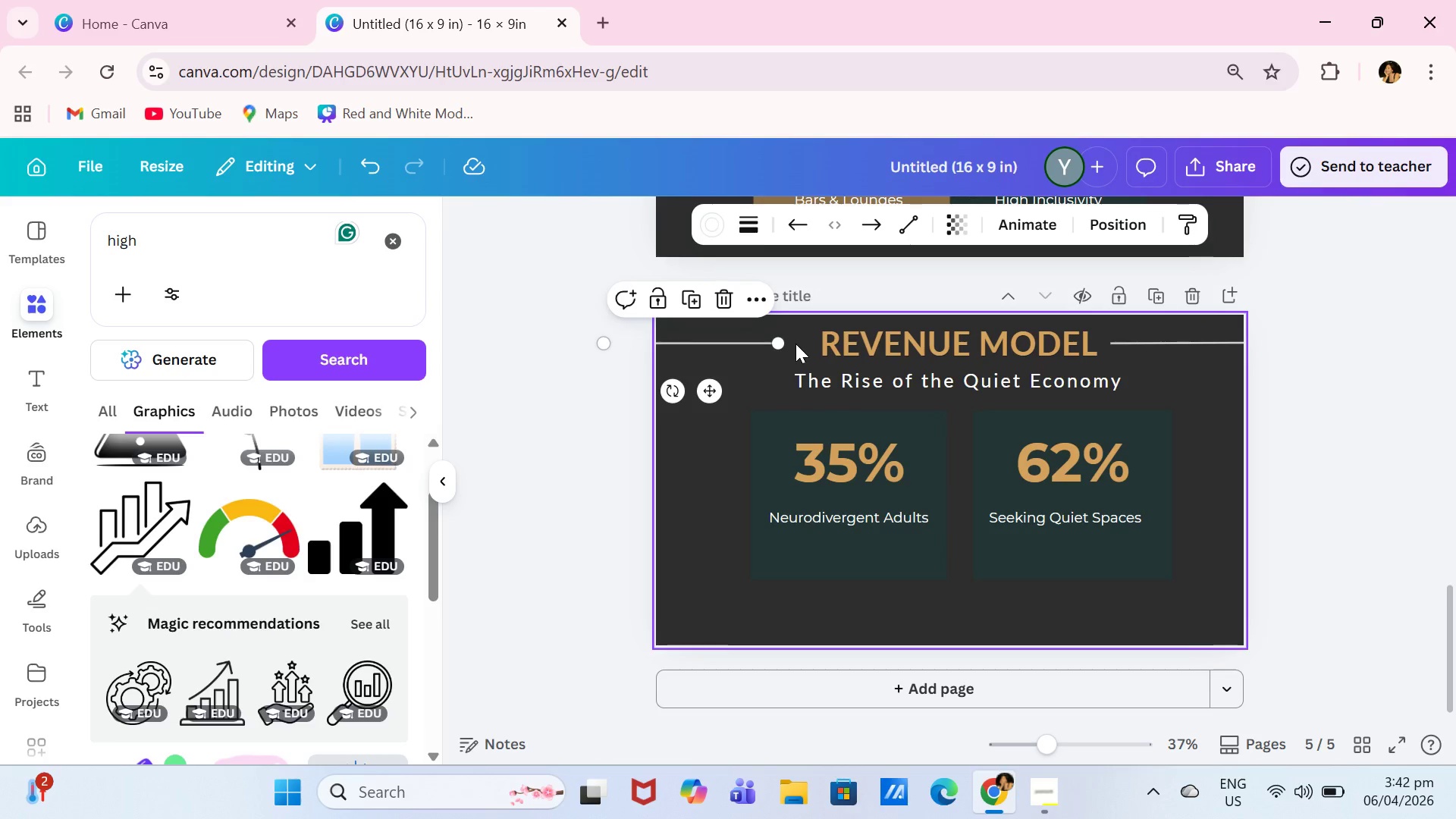 
left_click_drag(start_coordinate=[795, 344], to_coordinate=[800, 344])
 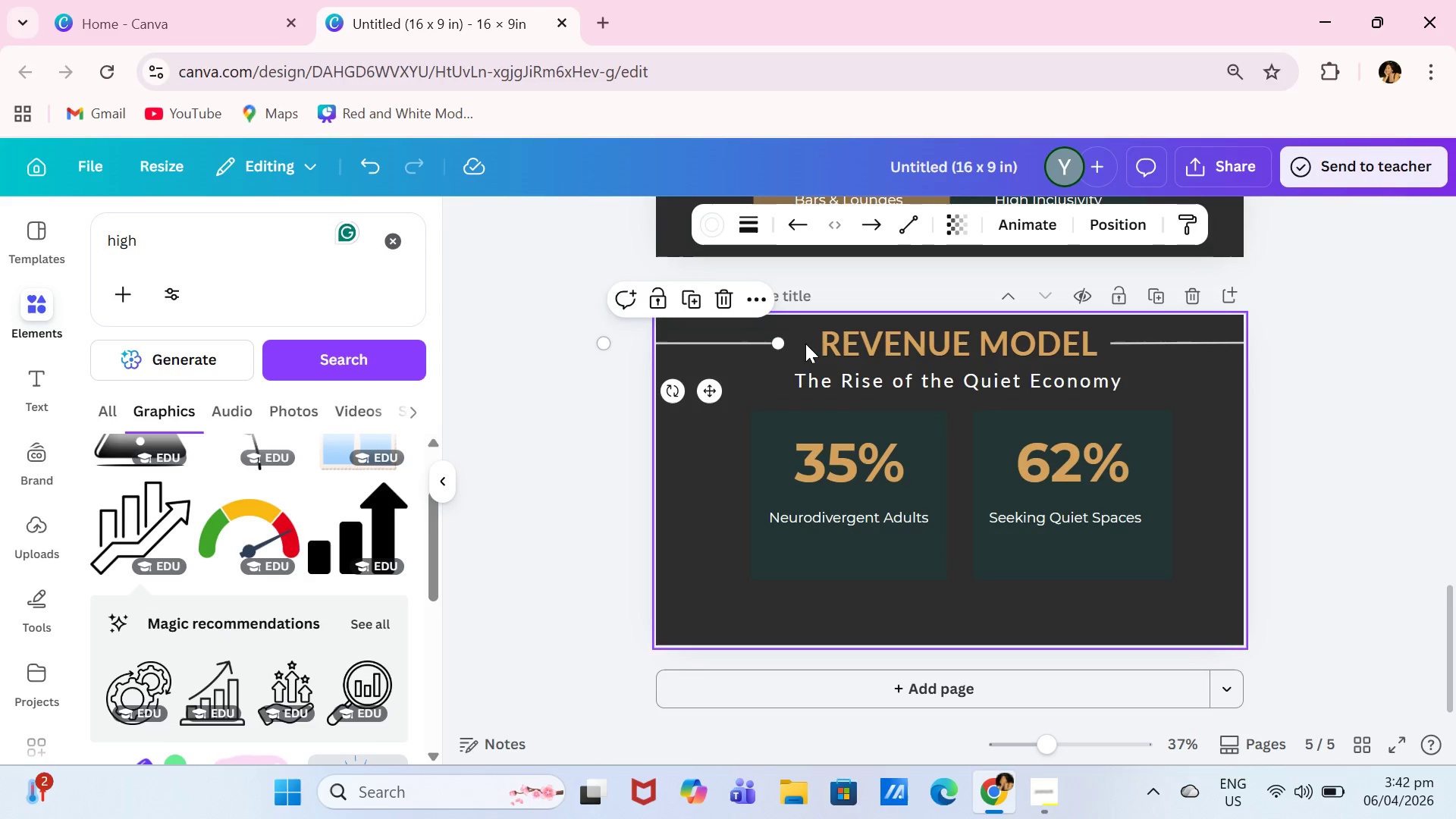 
triple_click([805, 344])
 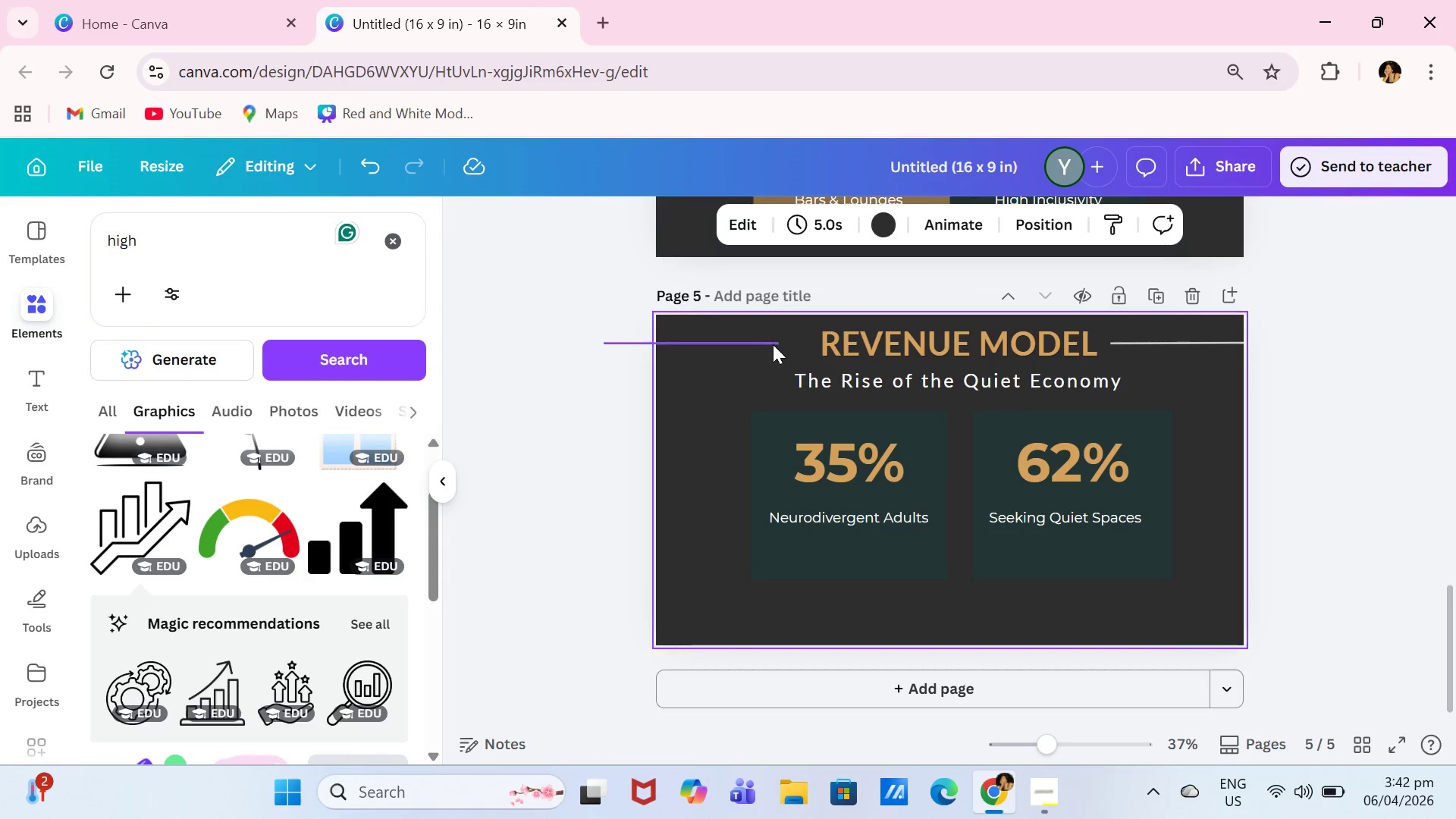 
left_click([773, 344])
 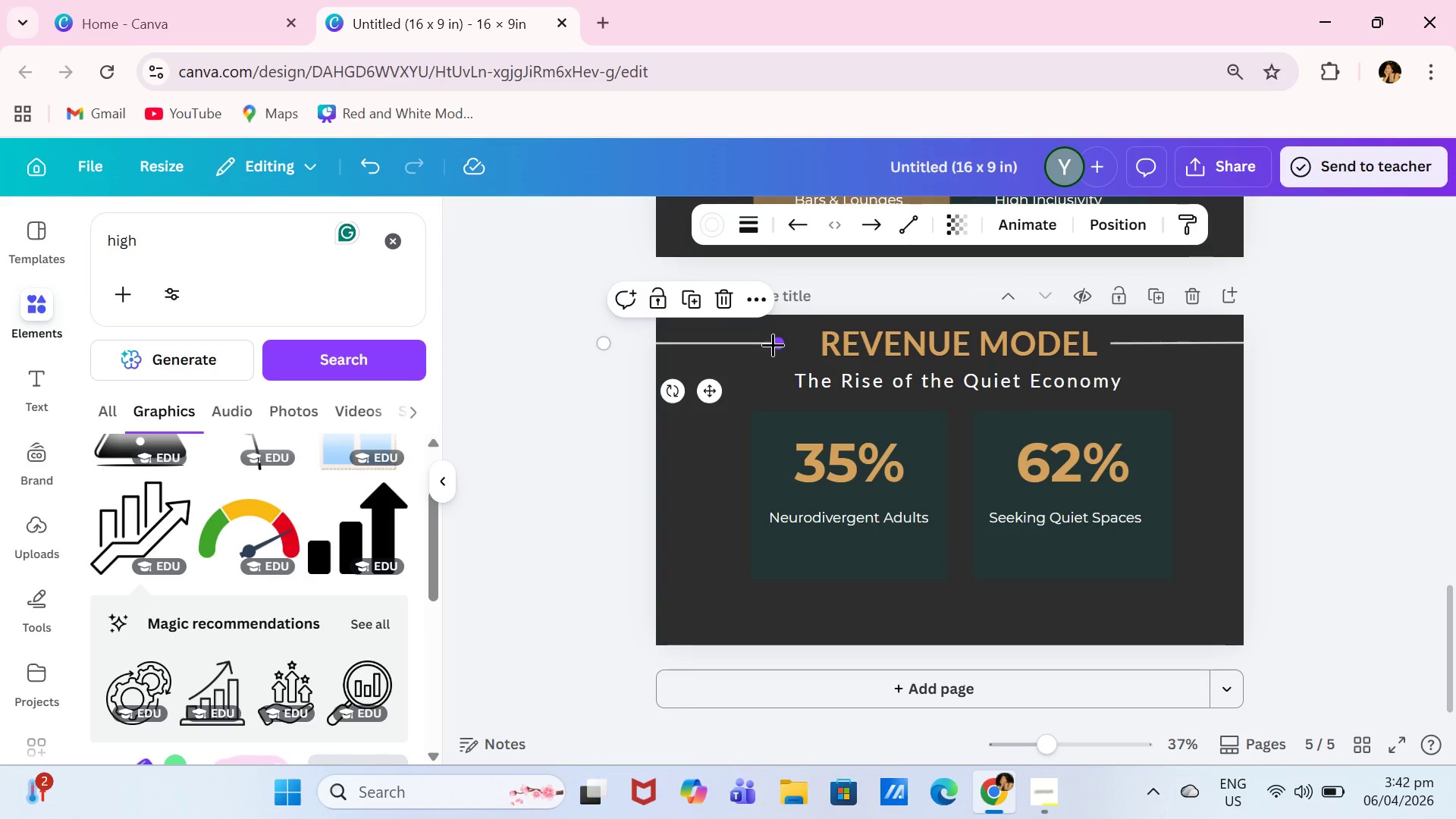 
left_click_drag(start_coordinate=[773, 344], to_coordinate=[795, 344])
 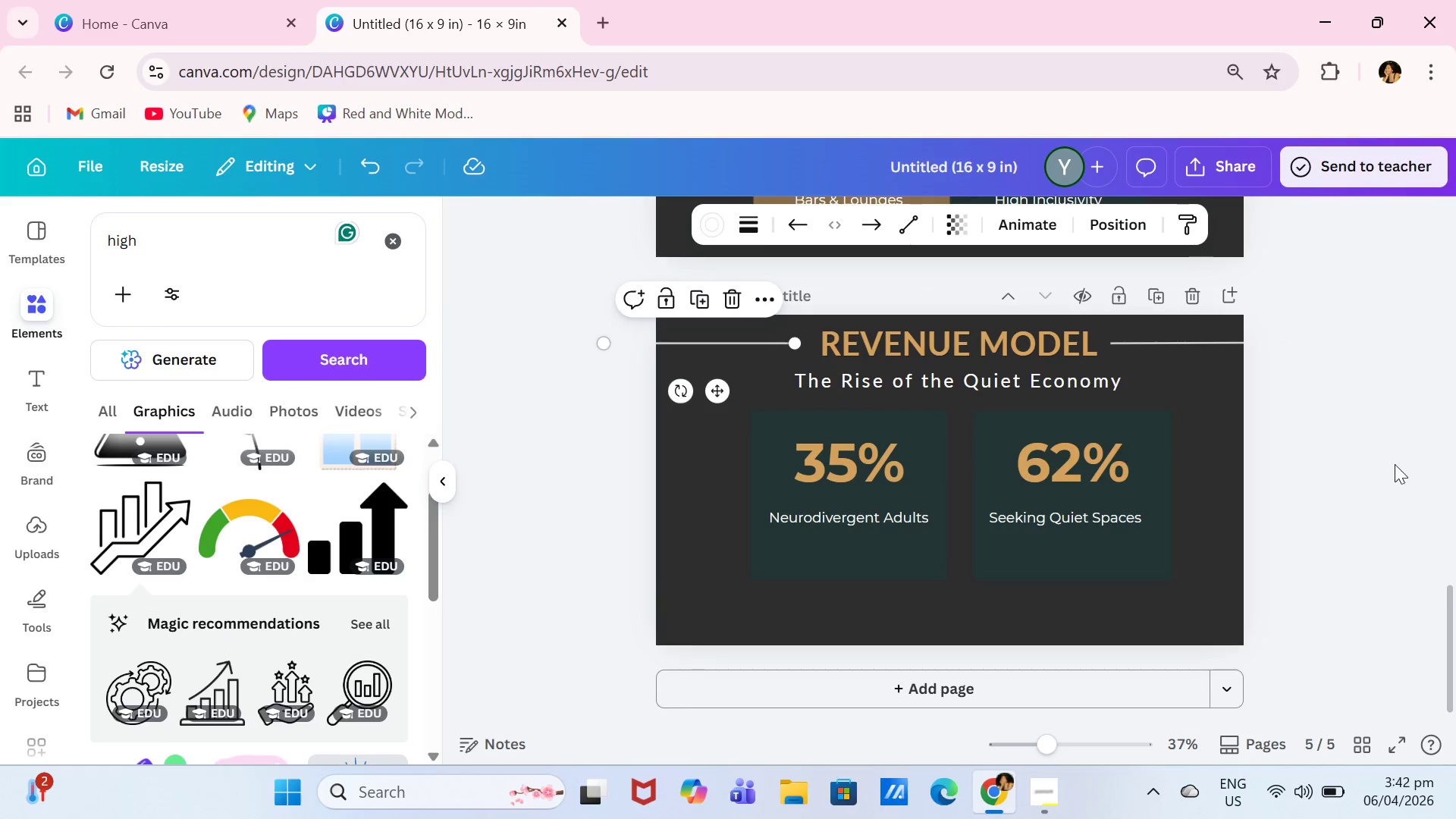 
left_click([1395, 464])
 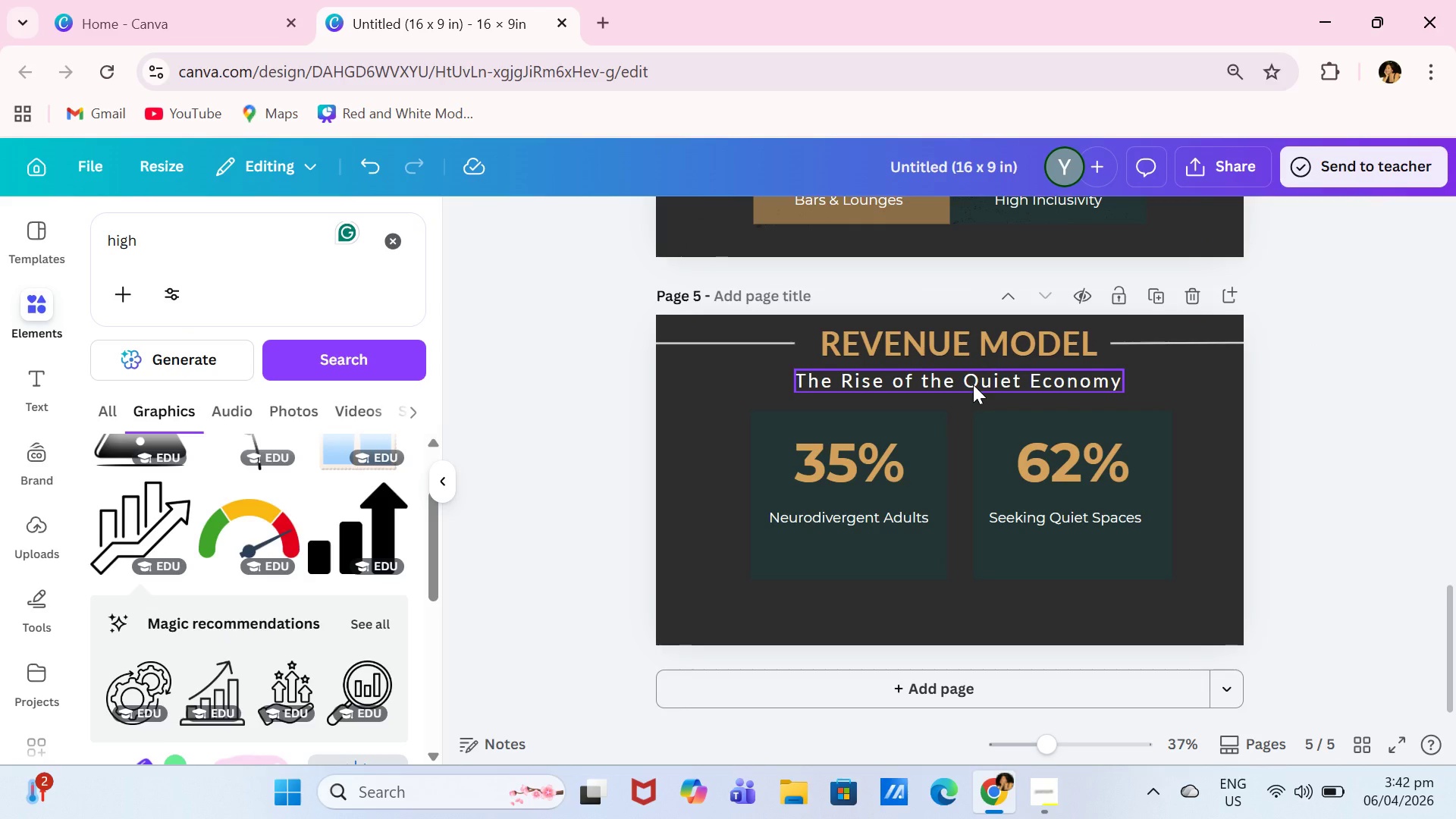 
left_click([886, 388])
 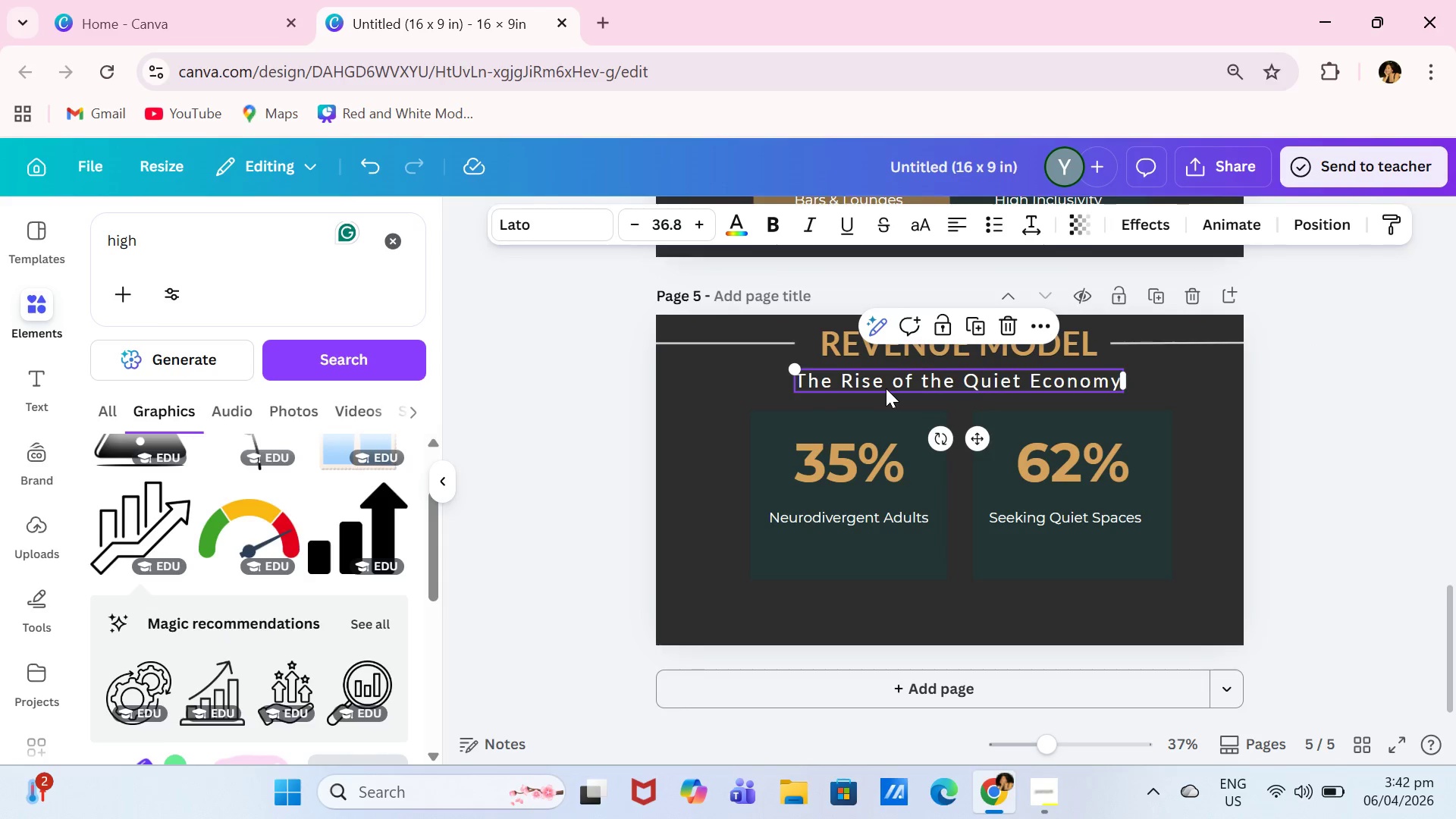 
left_click([886, 388])
 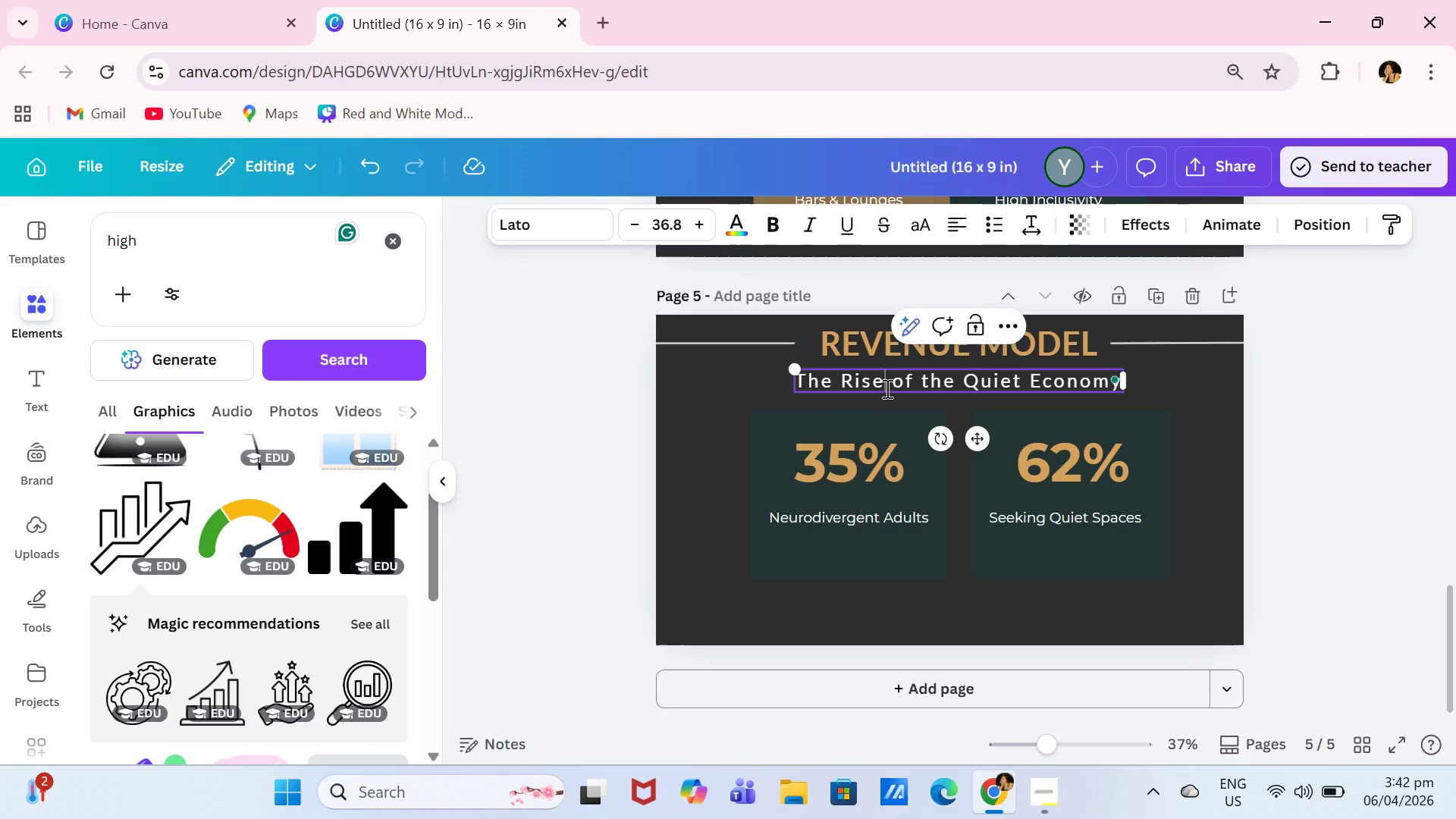 
key(Control+ControlLeft)
 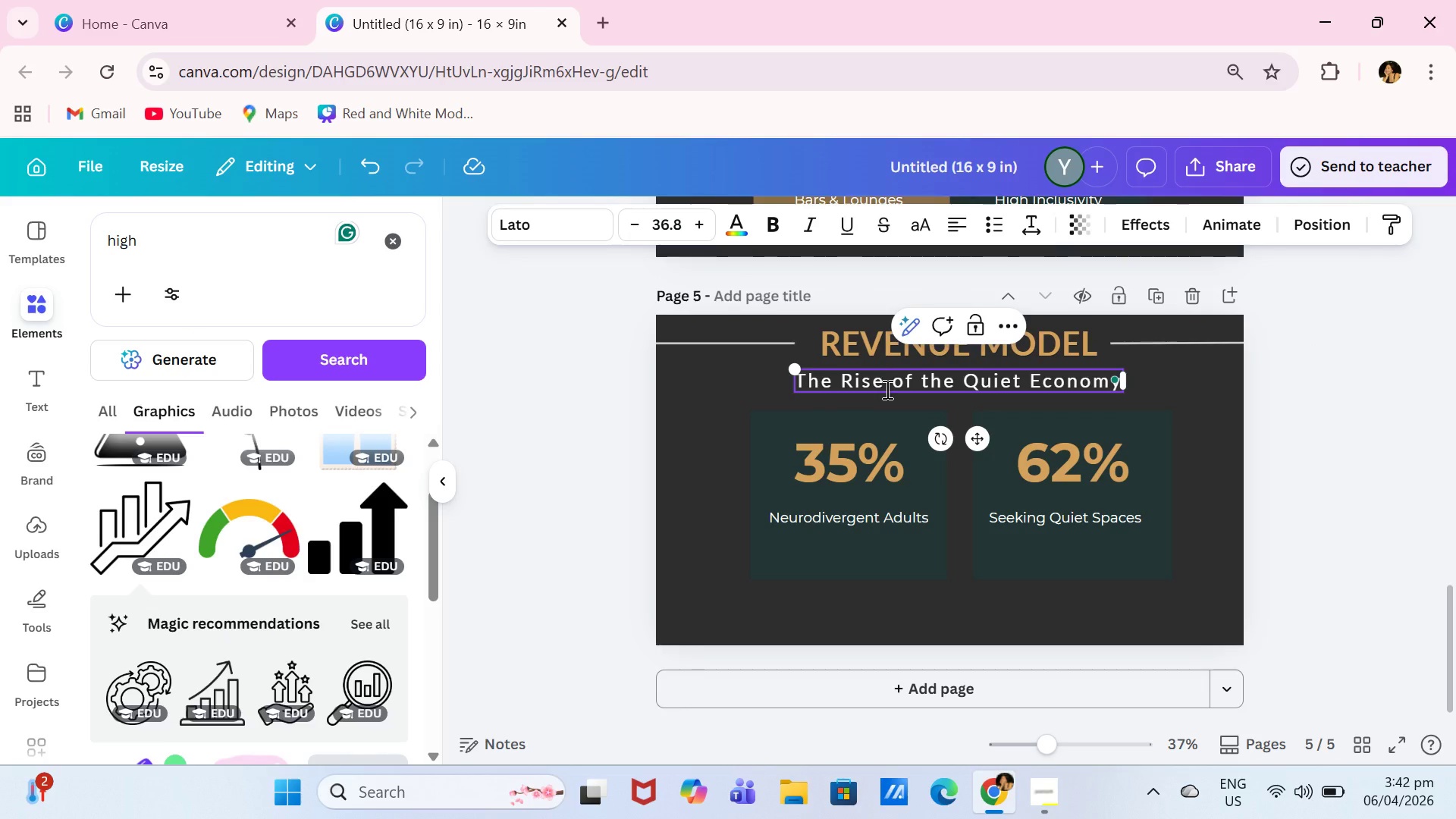 
key(Control+A)
 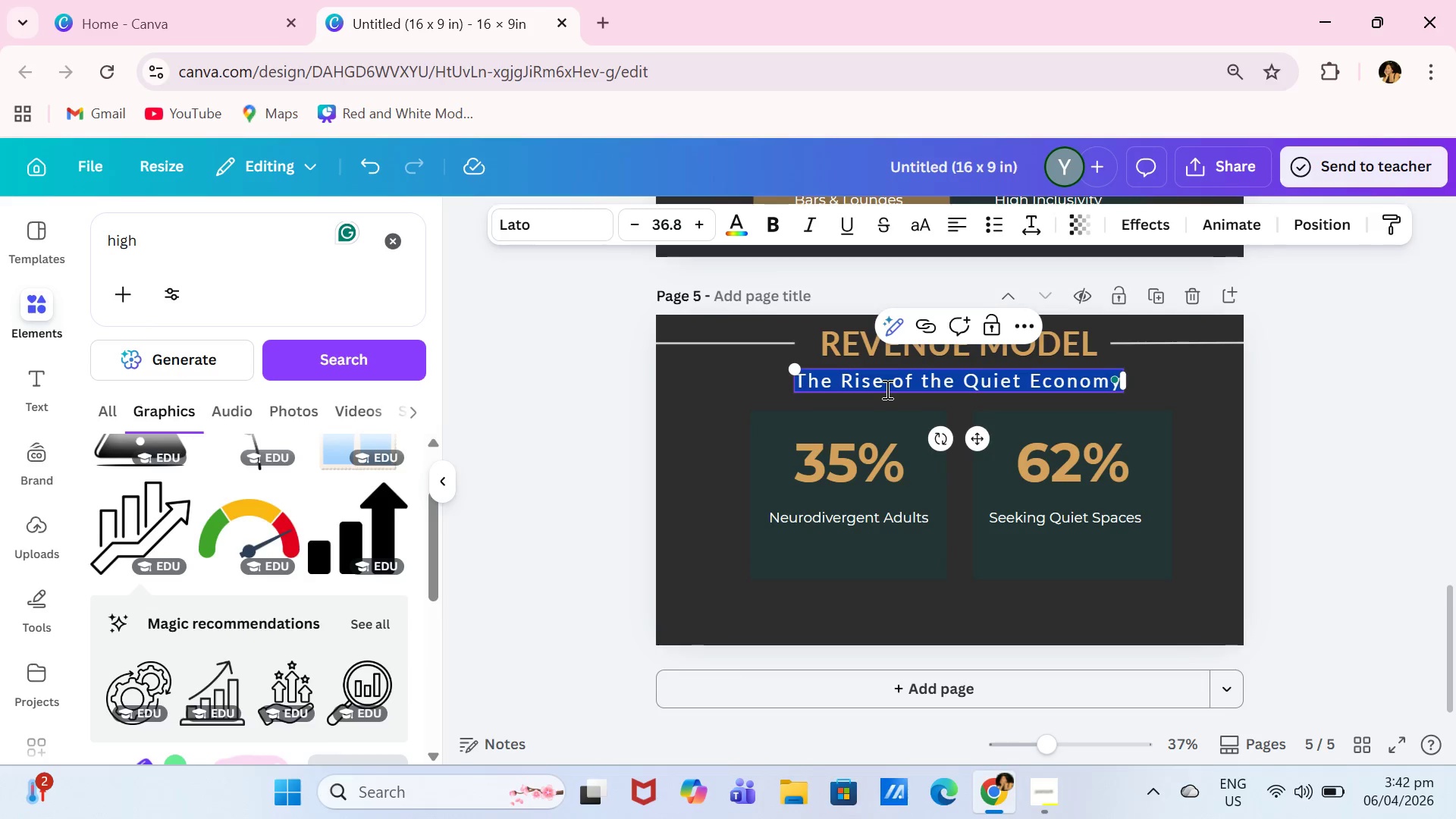 
type(Focus Memeberships )
key(Backspace)
key(Backspace)
key(Backspace)
key(Backspace)
key(Backspace)
key(Backspace)
key(Backspace)
key(Backspace)
key(Backspace)
key(Backspace)
type(berships & Beverage Sales)
 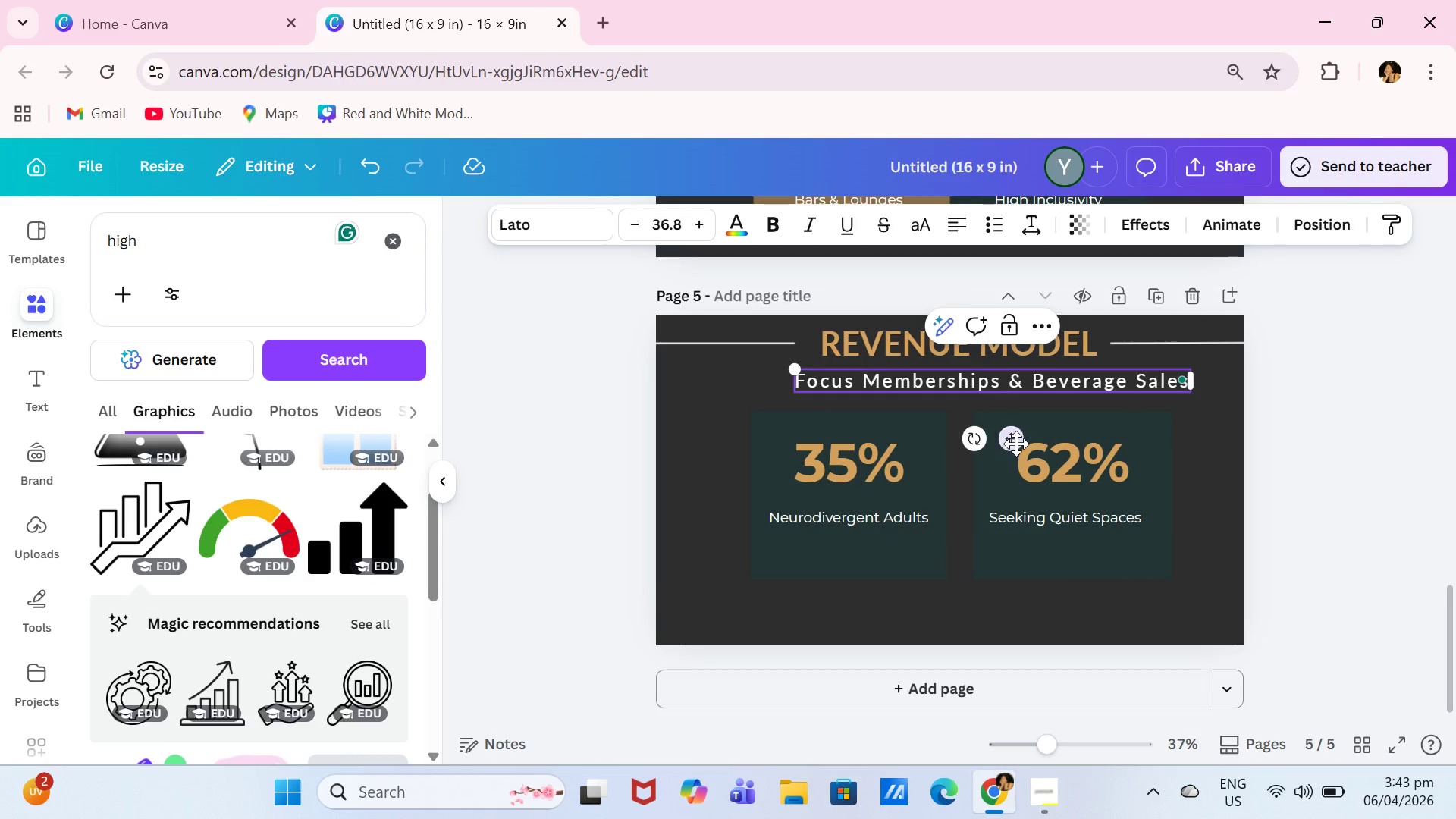 
left_click_drag(start_coordinate=[1011, 444], to_coordinate=[966, 434])
 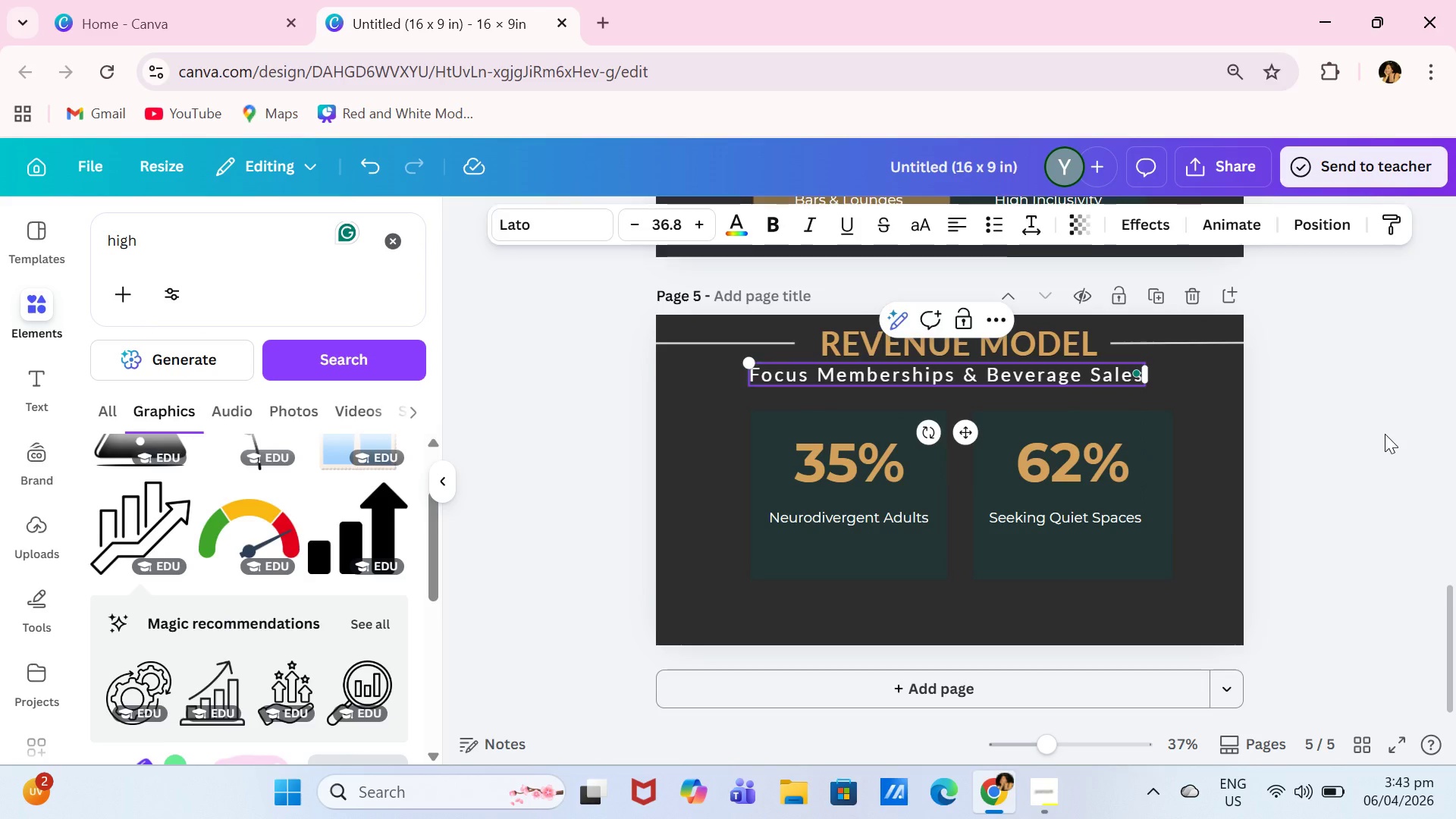 
left_click([1385, 434])
 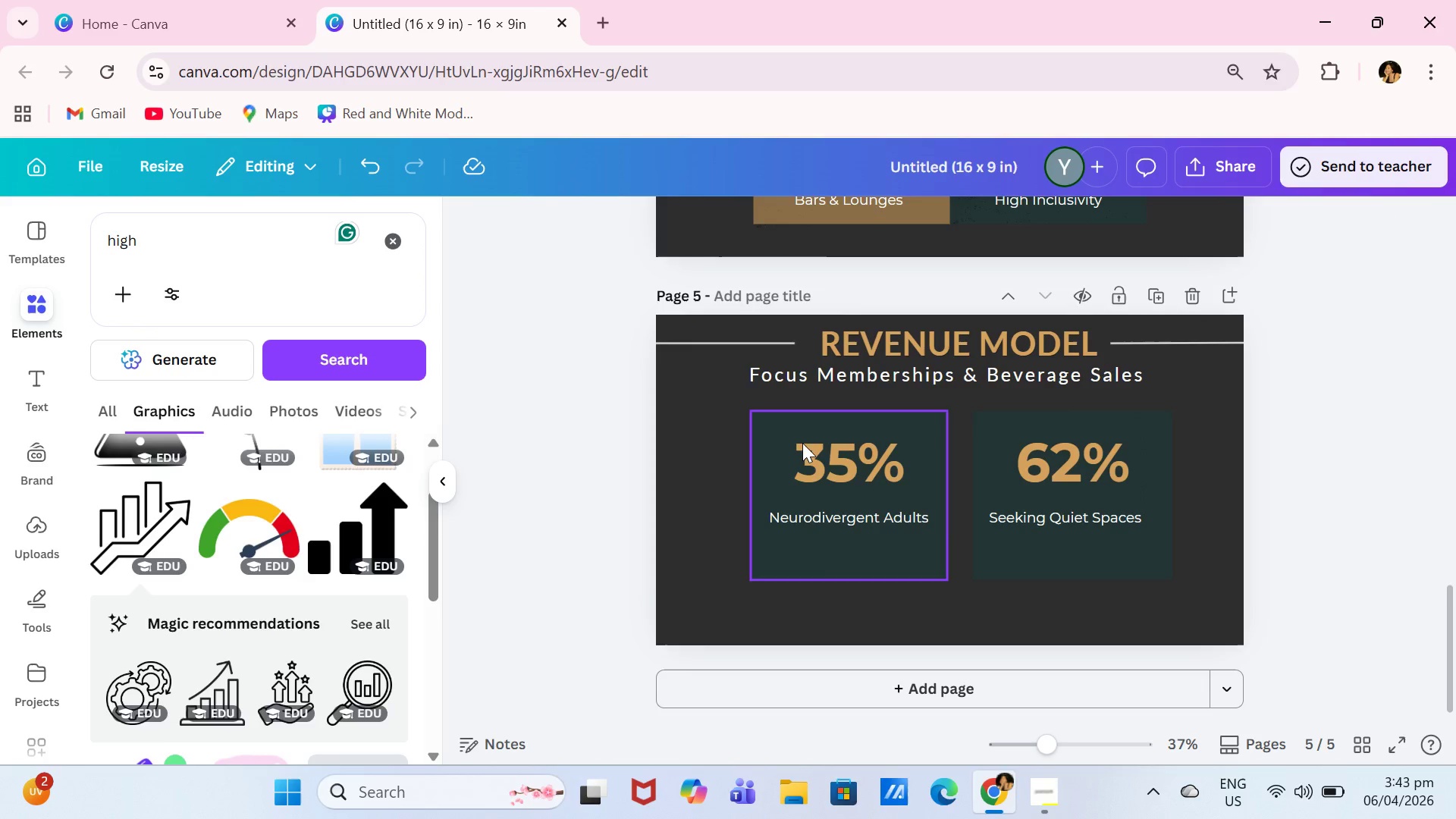 
left_click([992, 449])
 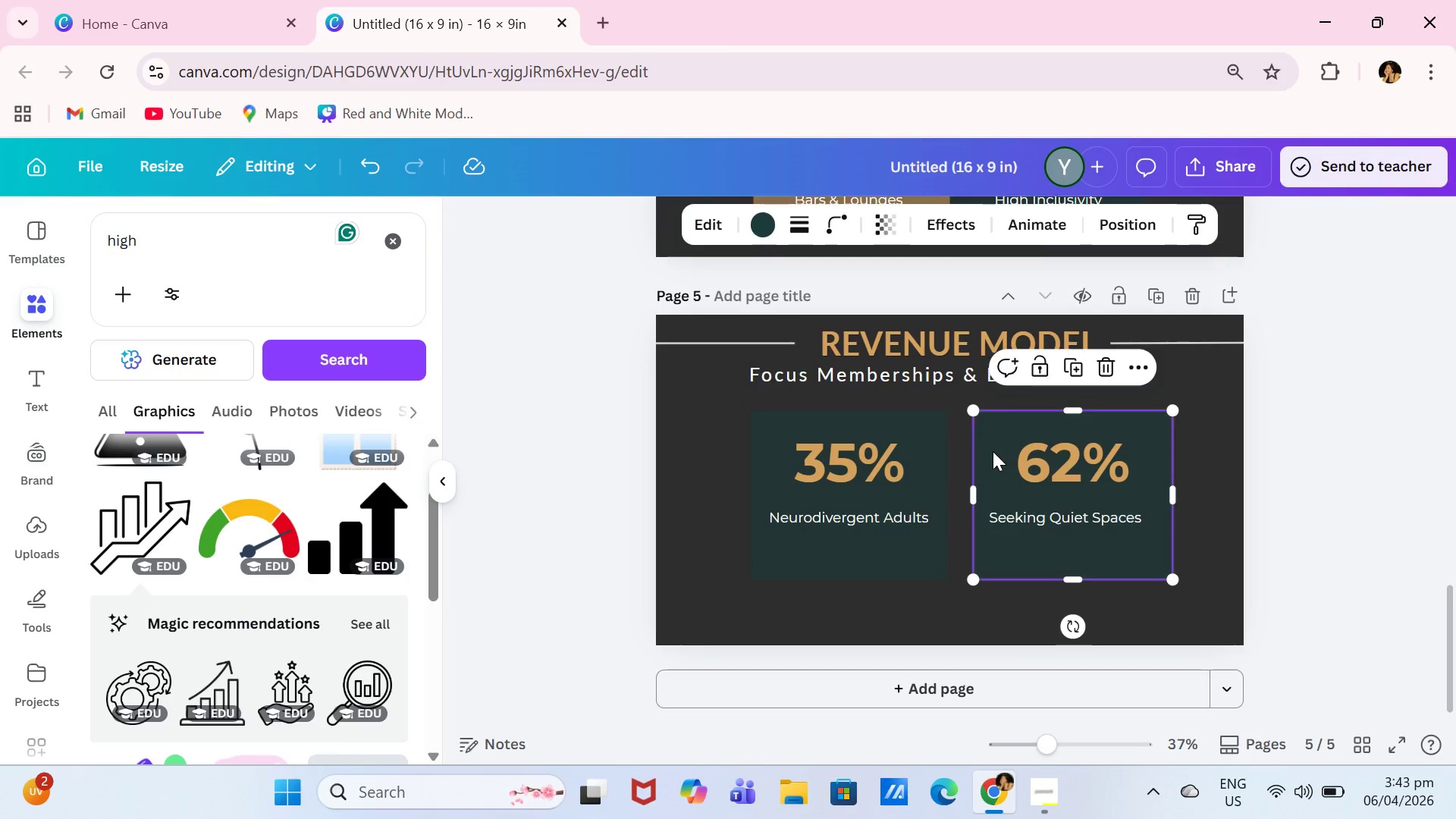 
key(Backspace)
 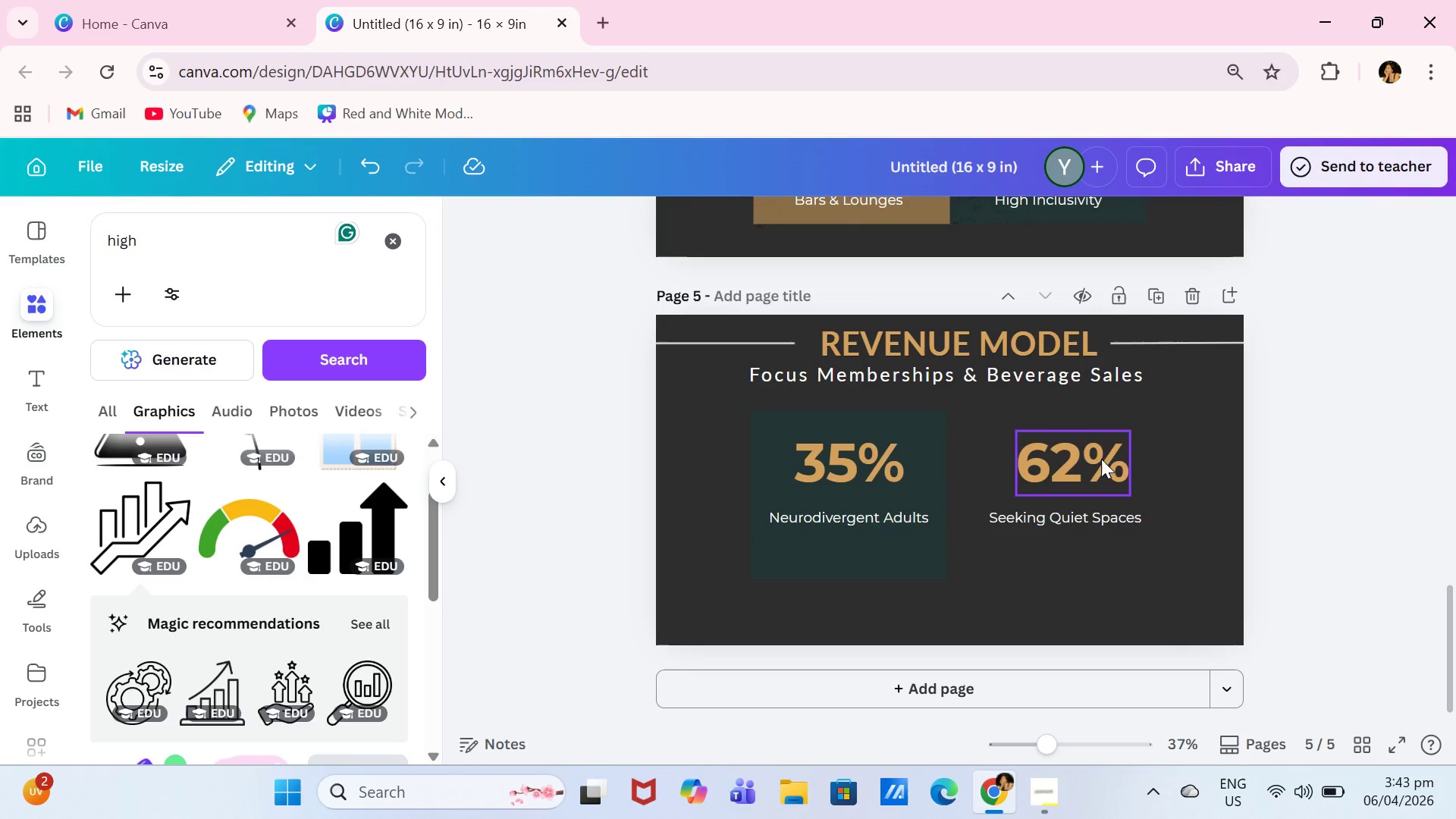 
left_click([1101, 459])
 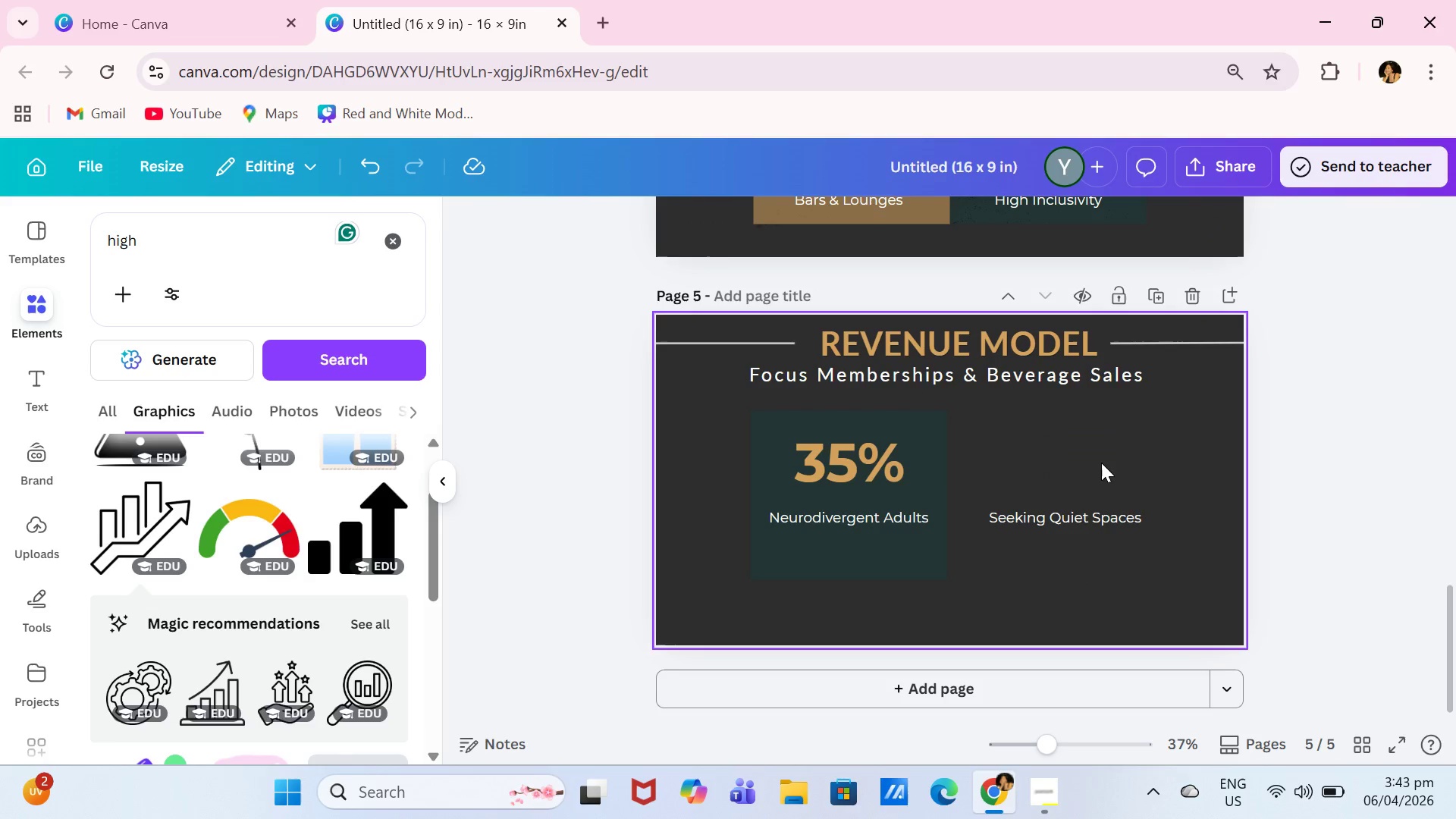 
key(Backspace)
 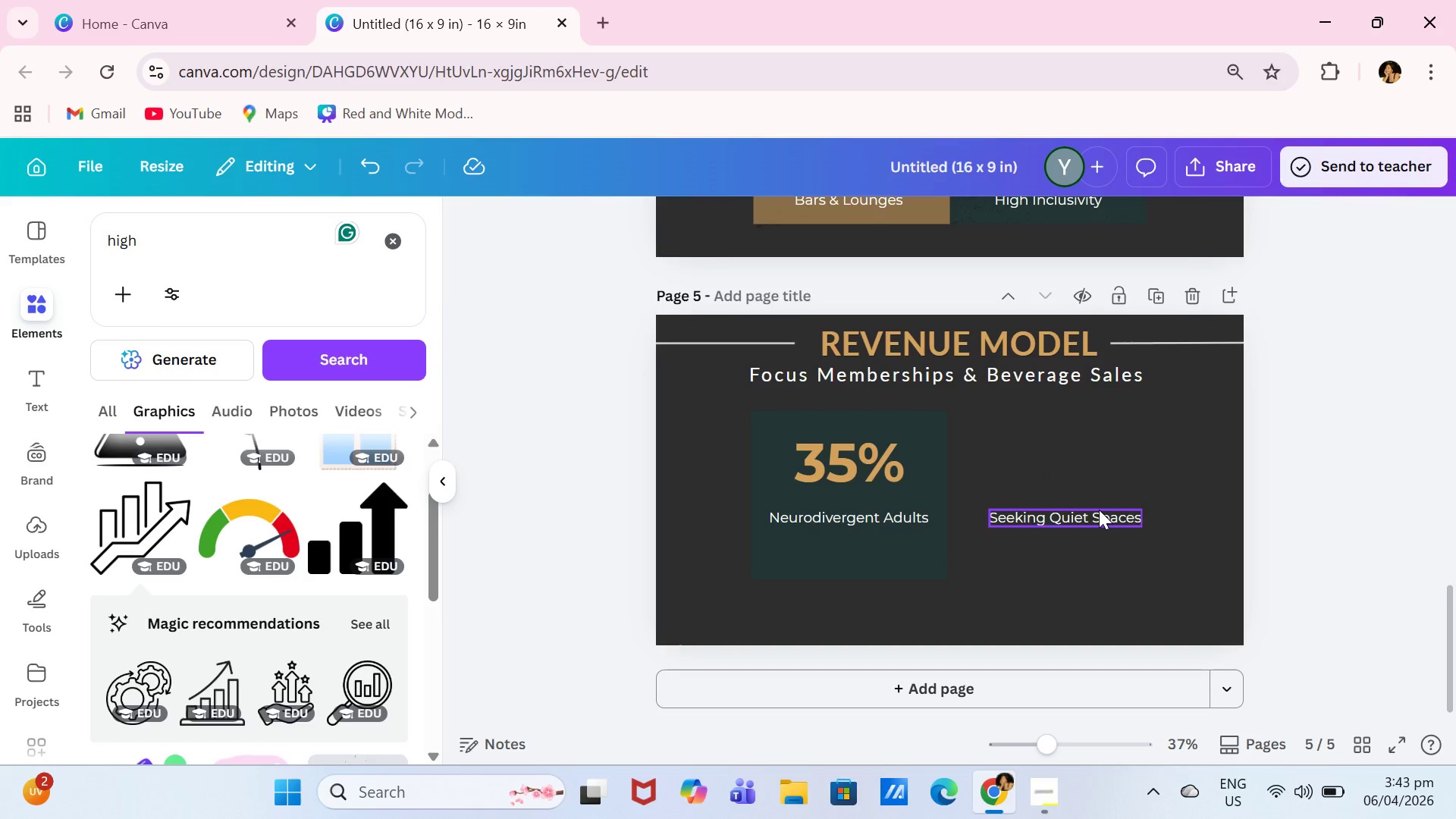 
left_click([1099, 510])
 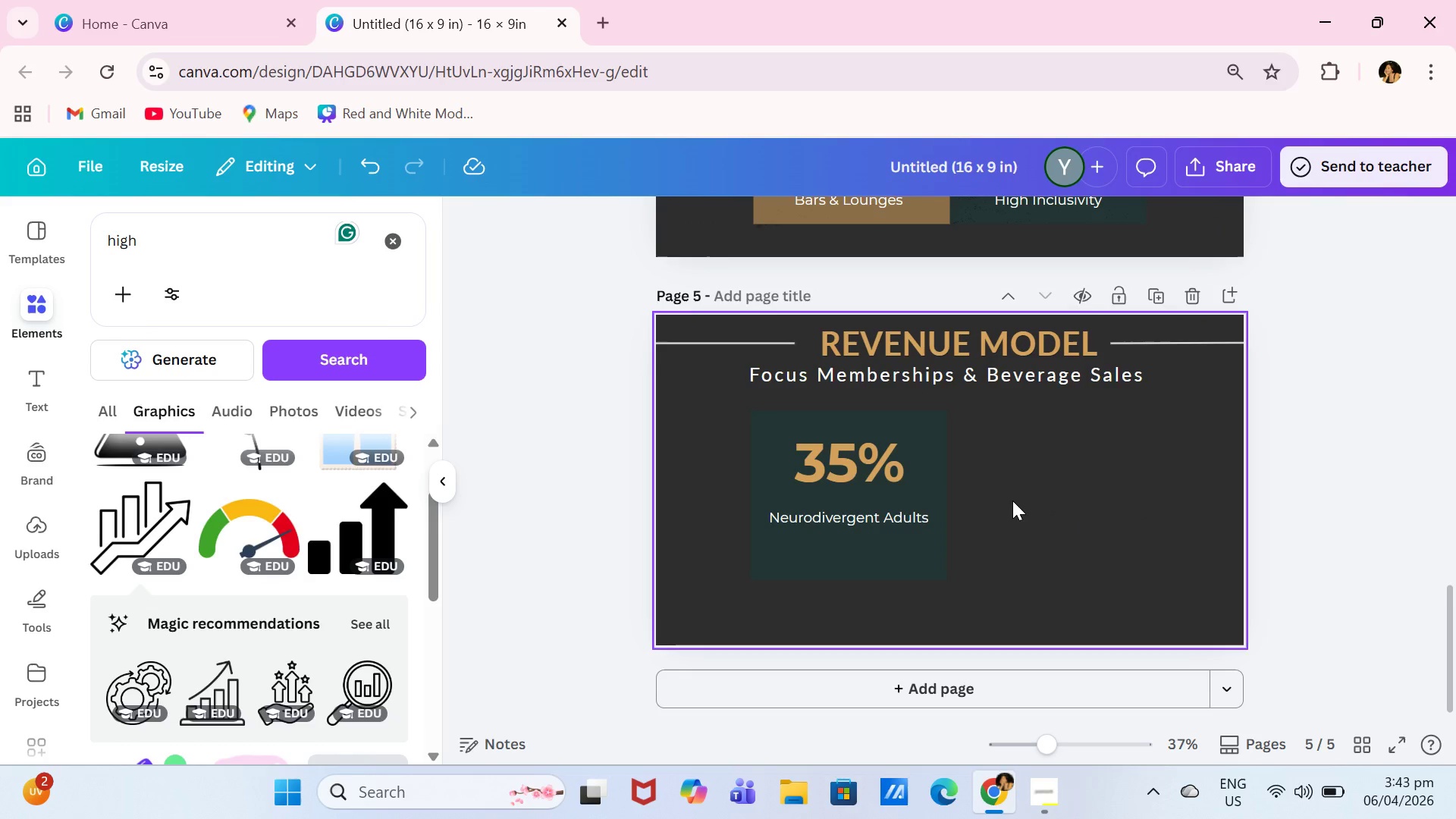 
key(Backspace)
 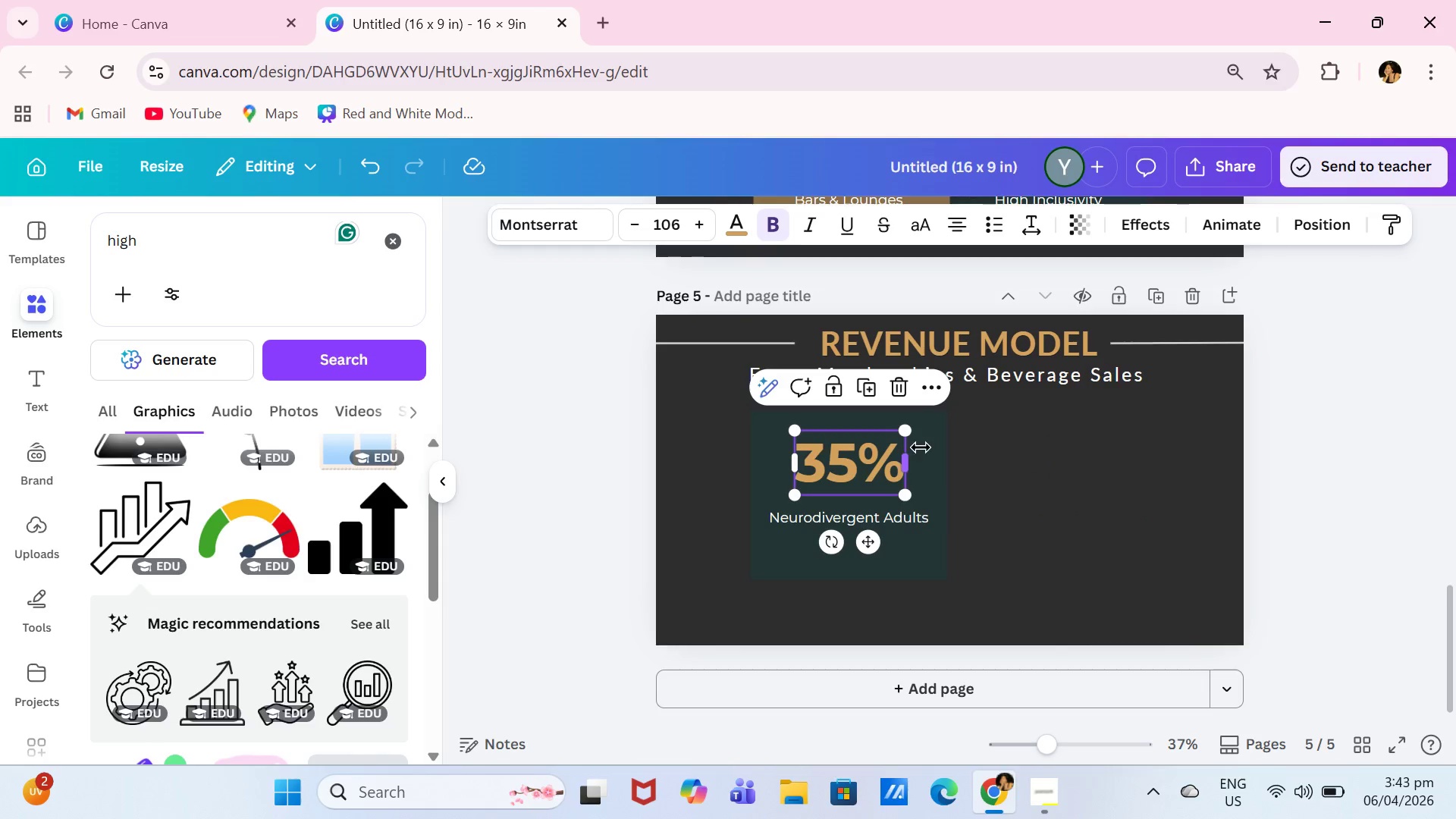 
double_click([922, 447])
 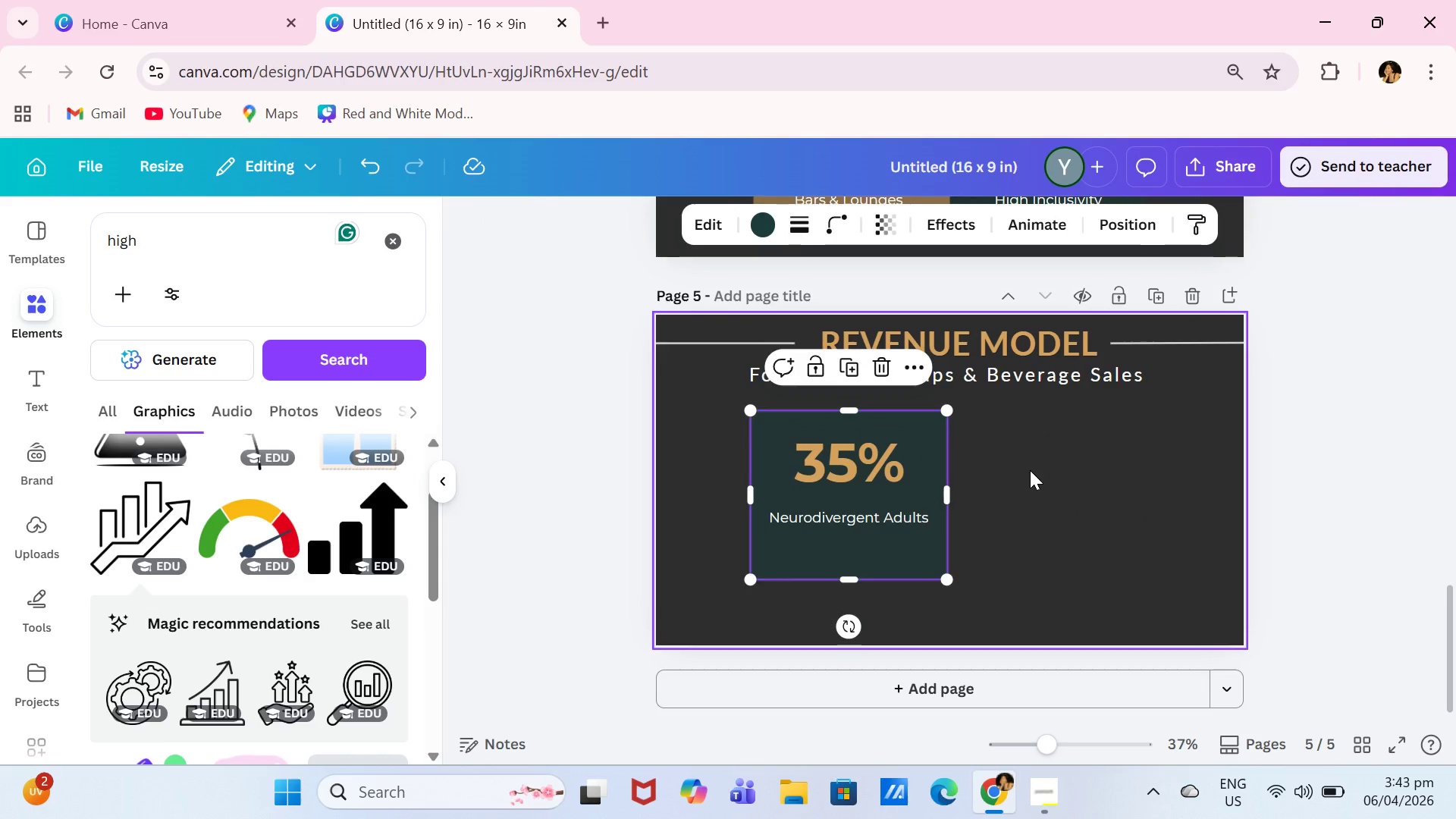 
triple_click([1030, 470])
 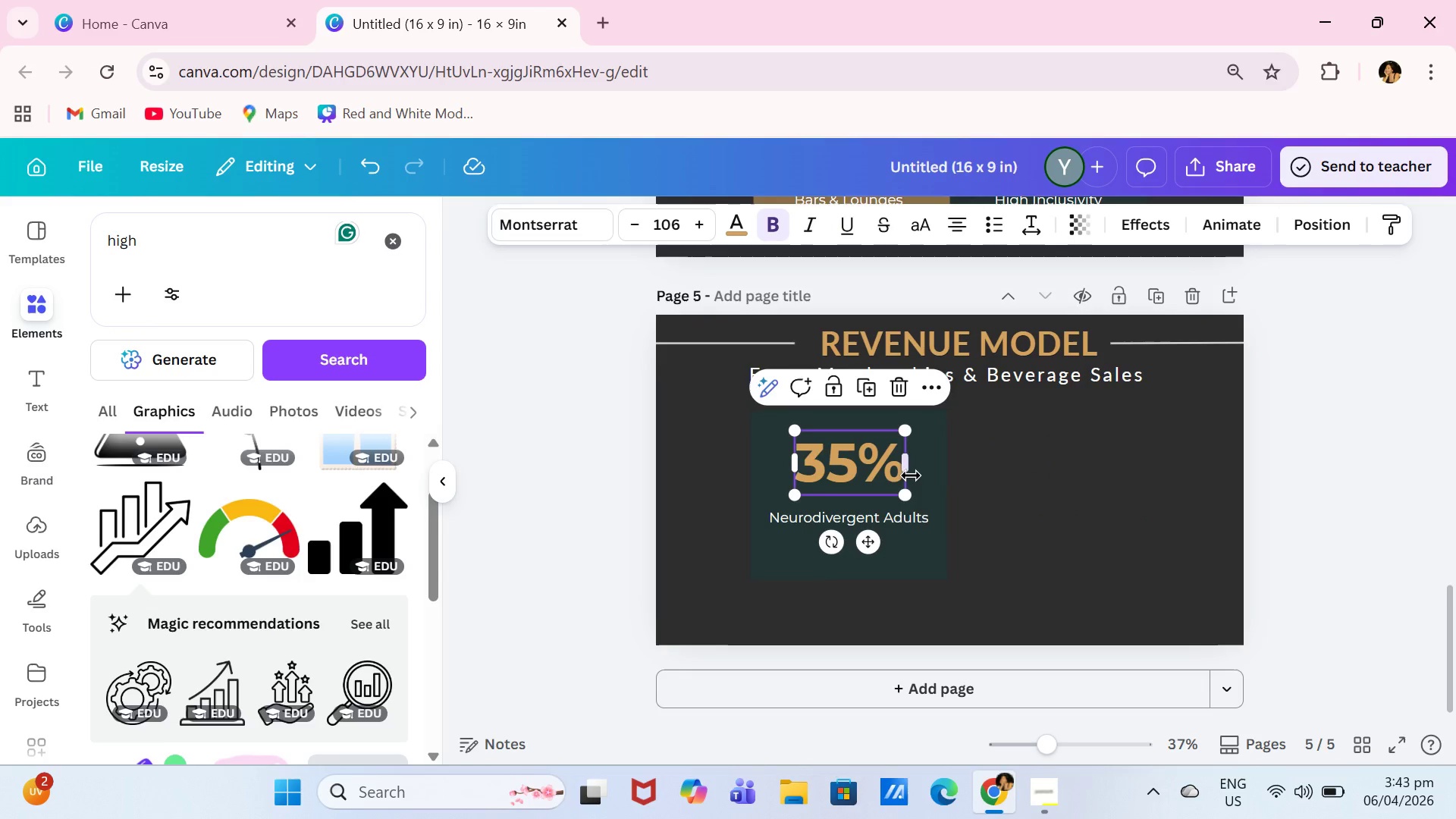 
double_click([911, 475])
 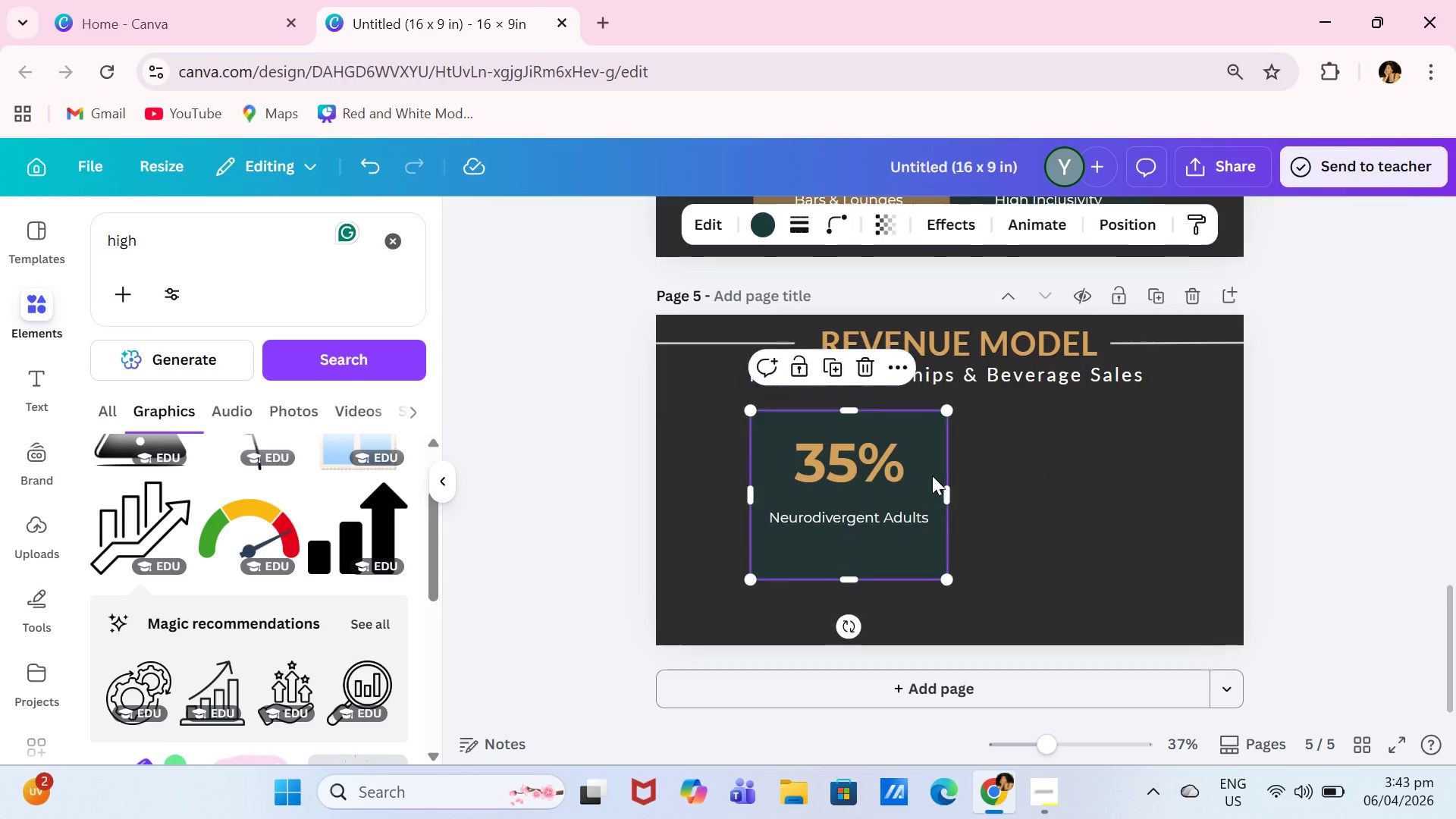 
triple_click([932, 475])
 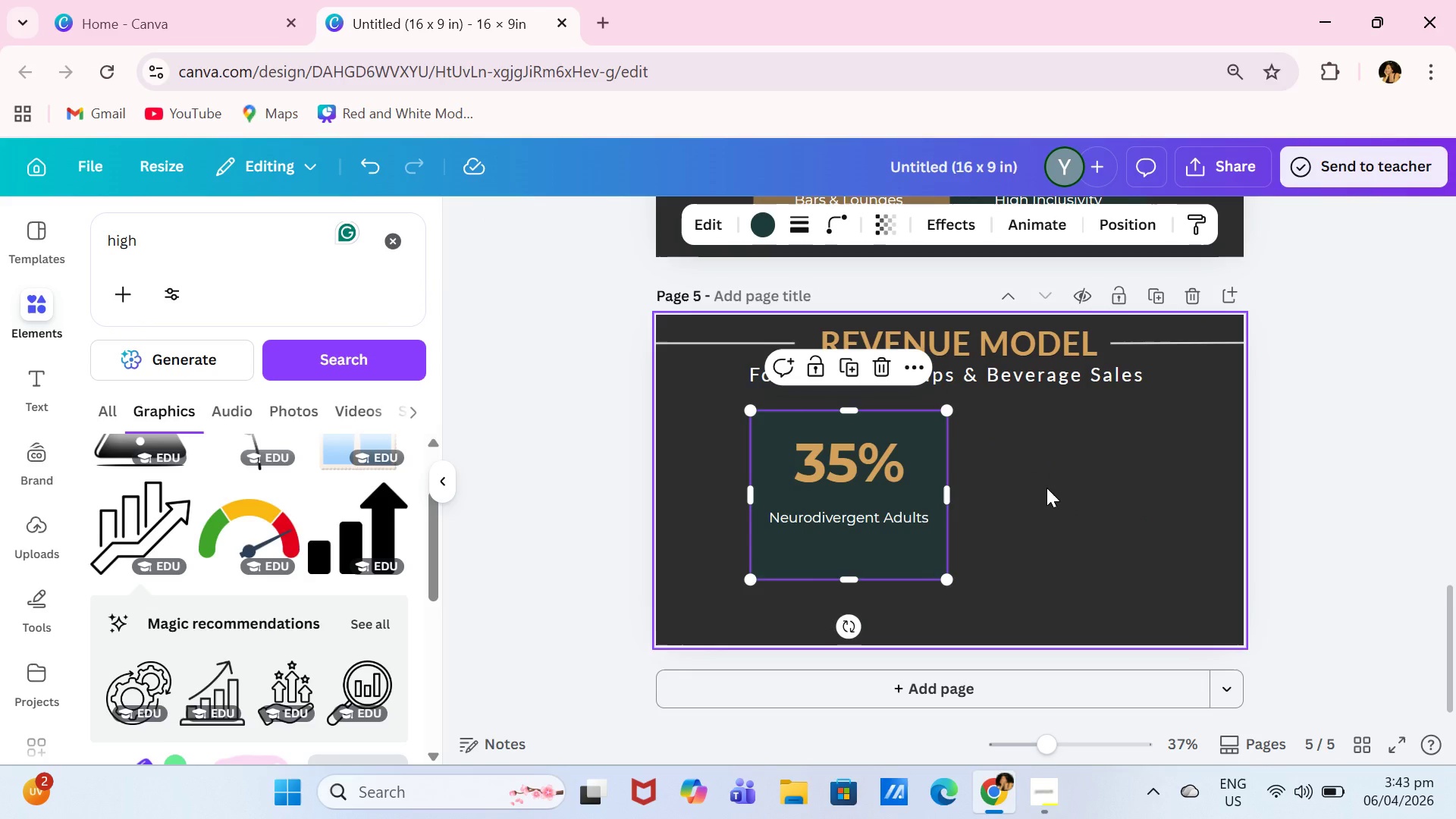 
scroll: coordinate [1049, 496], scroll_direction: up, amount: 1.0
 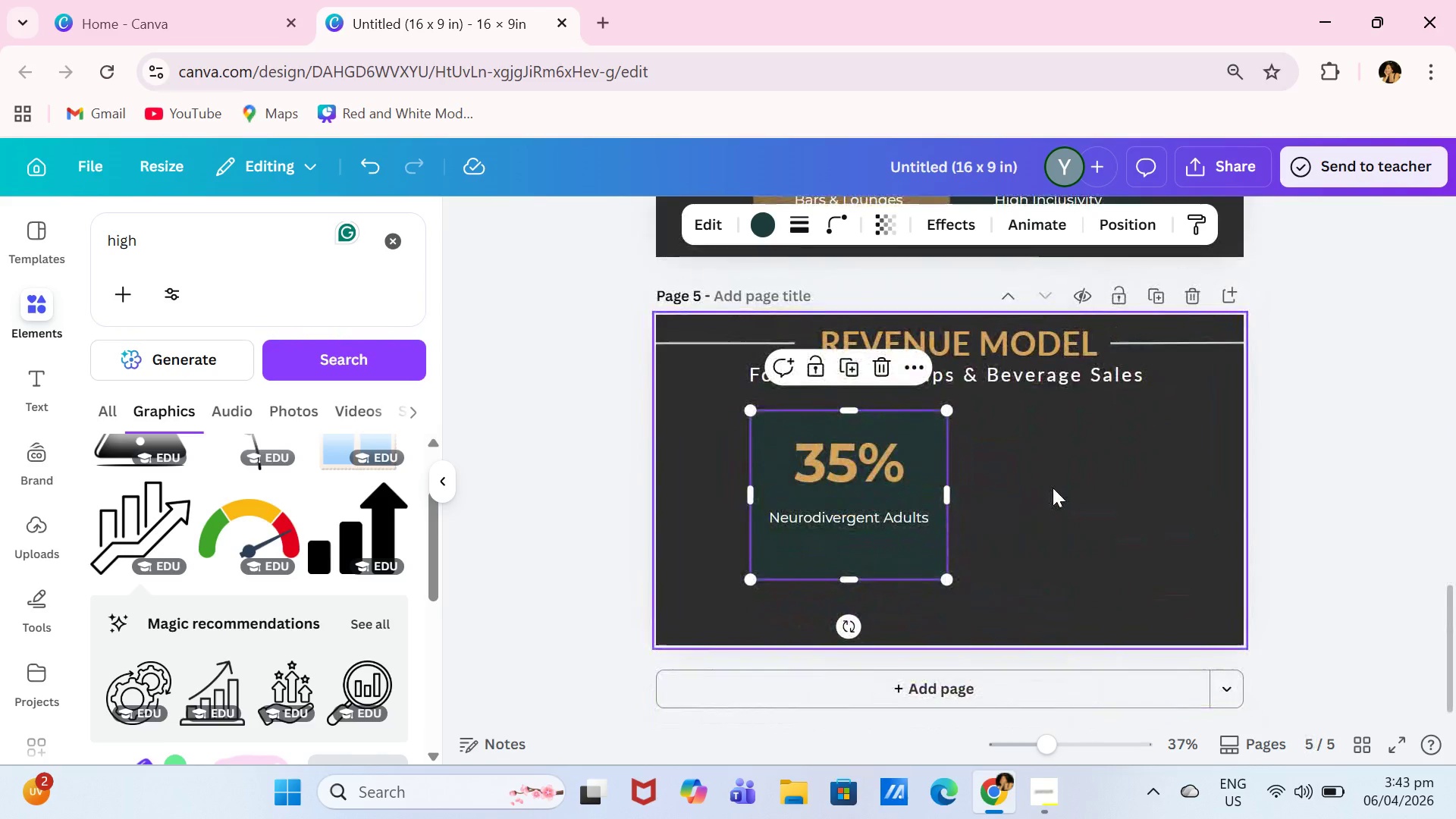 
key(Control+Z)
 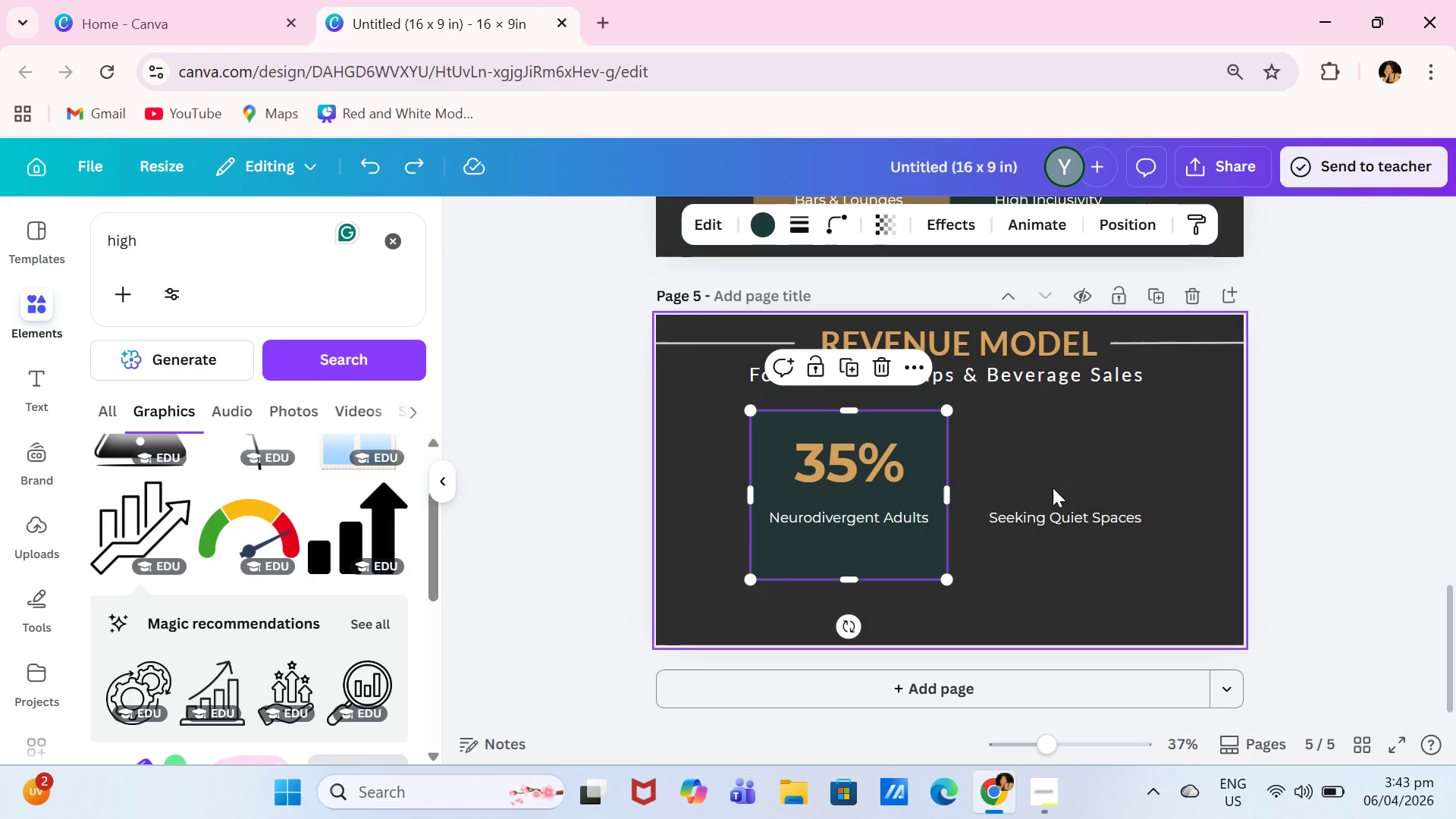 
key(Control+Z)
 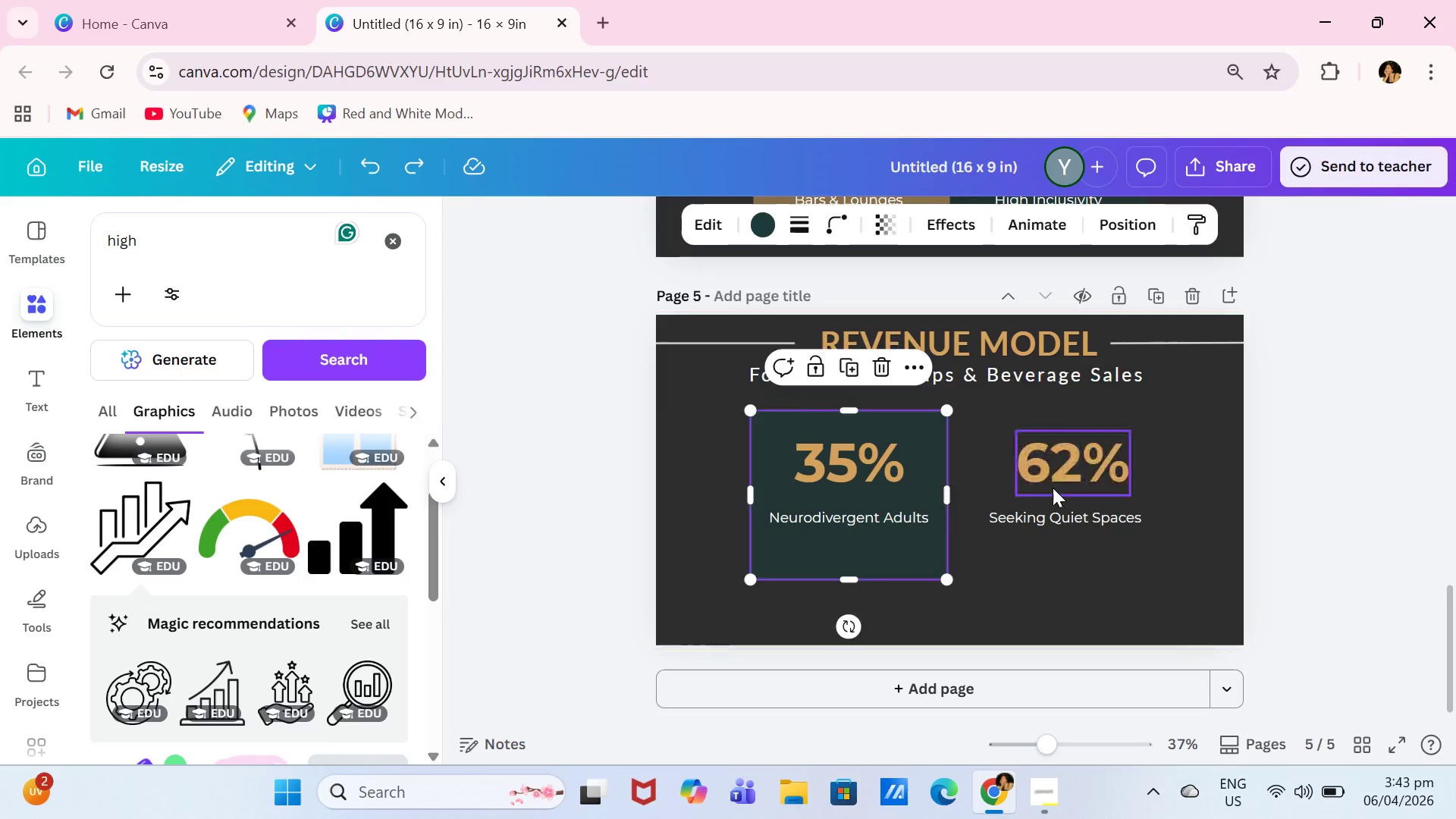 
key(Control+Z)
 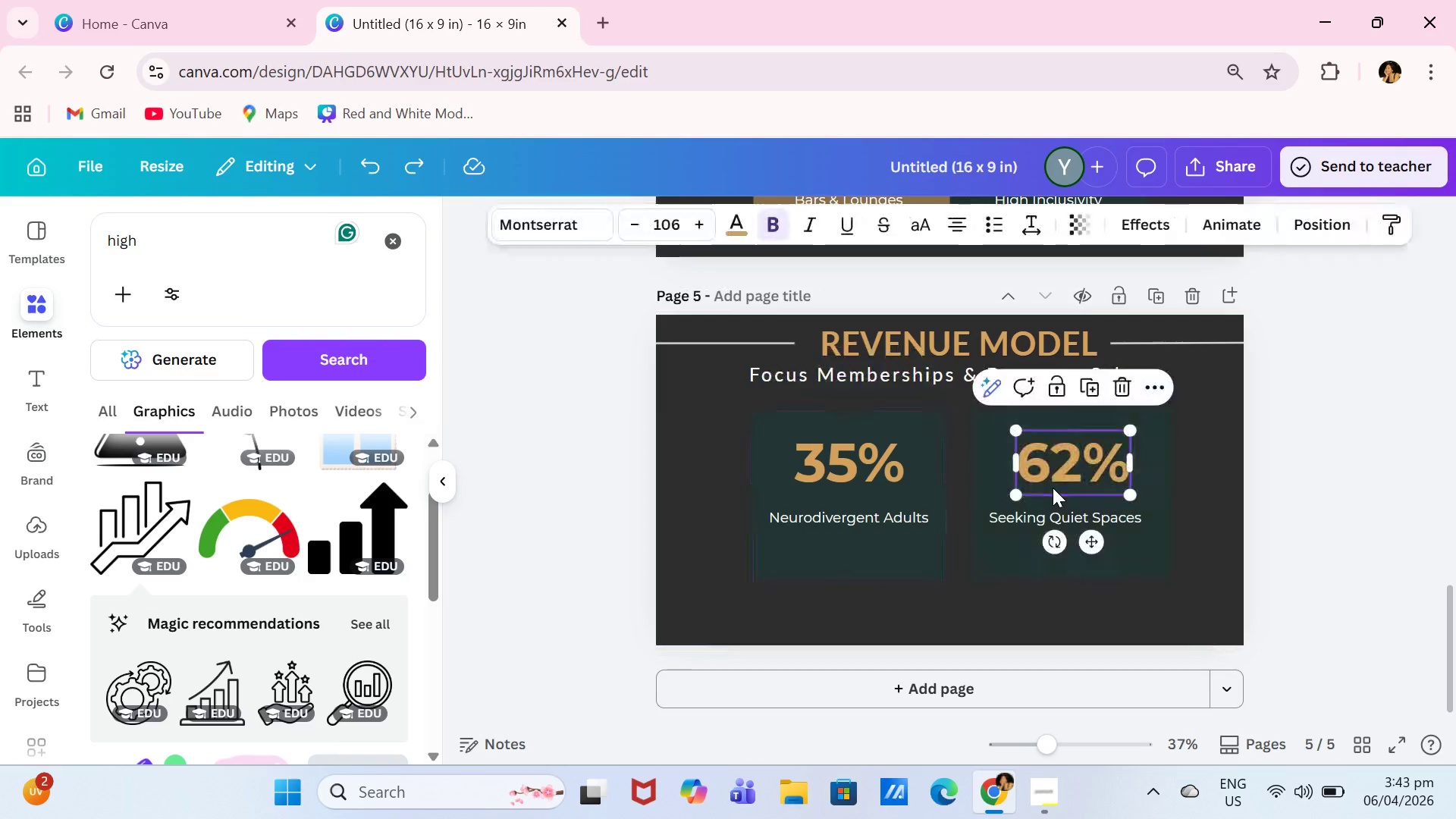 
left_click([1053, 488])
 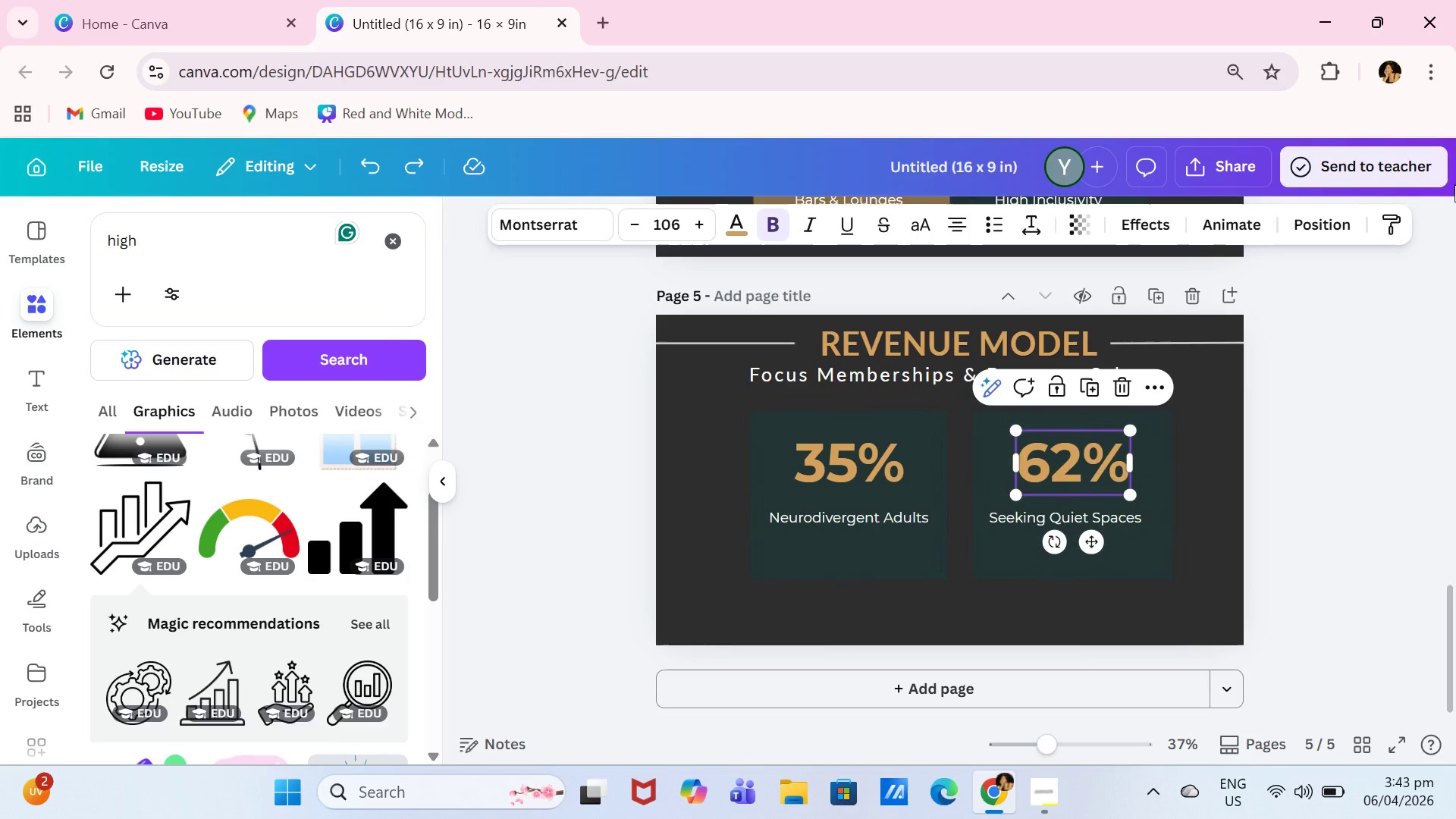 
left_click([1348, 324])
 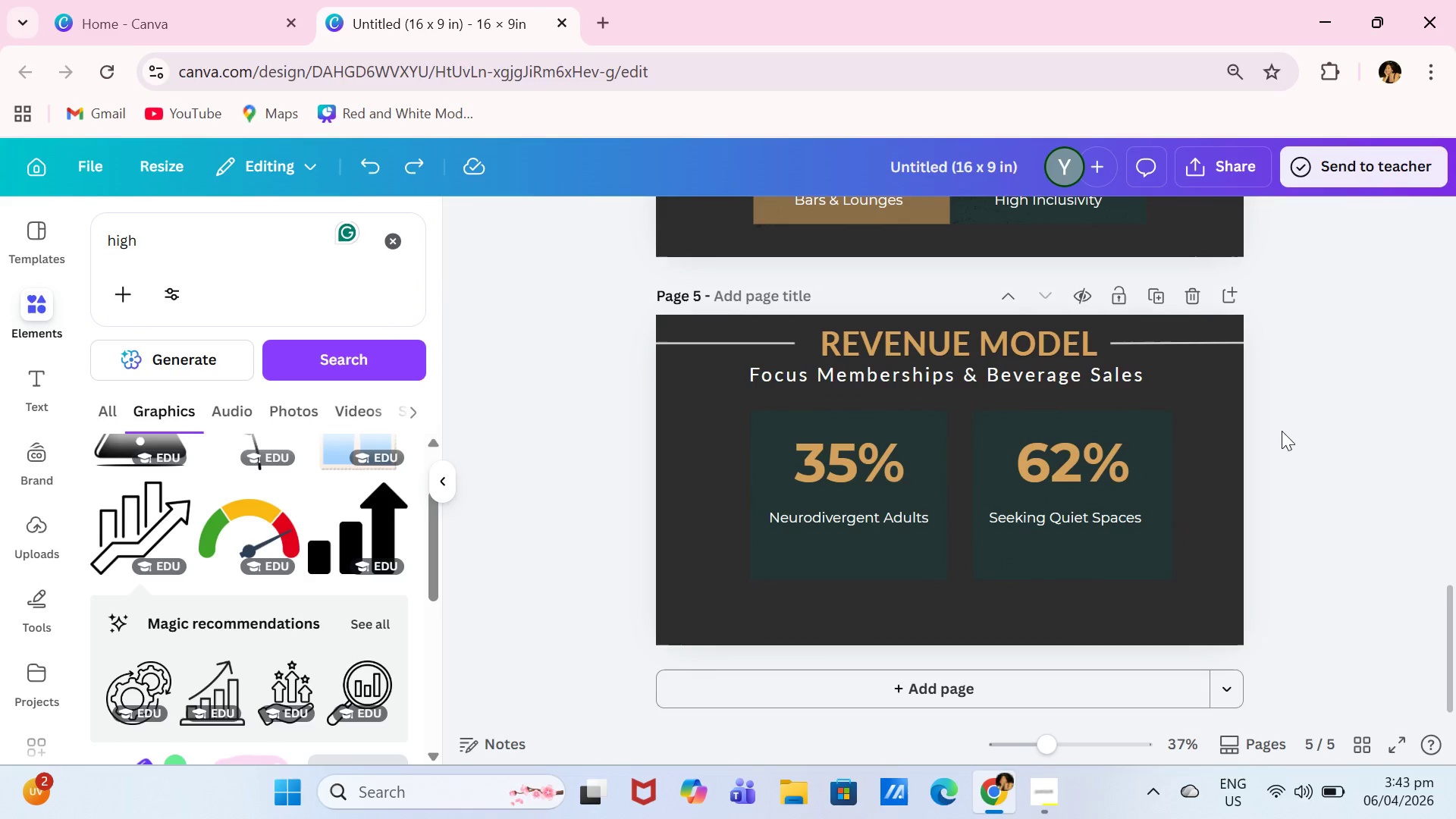 
key(Control+Z)
 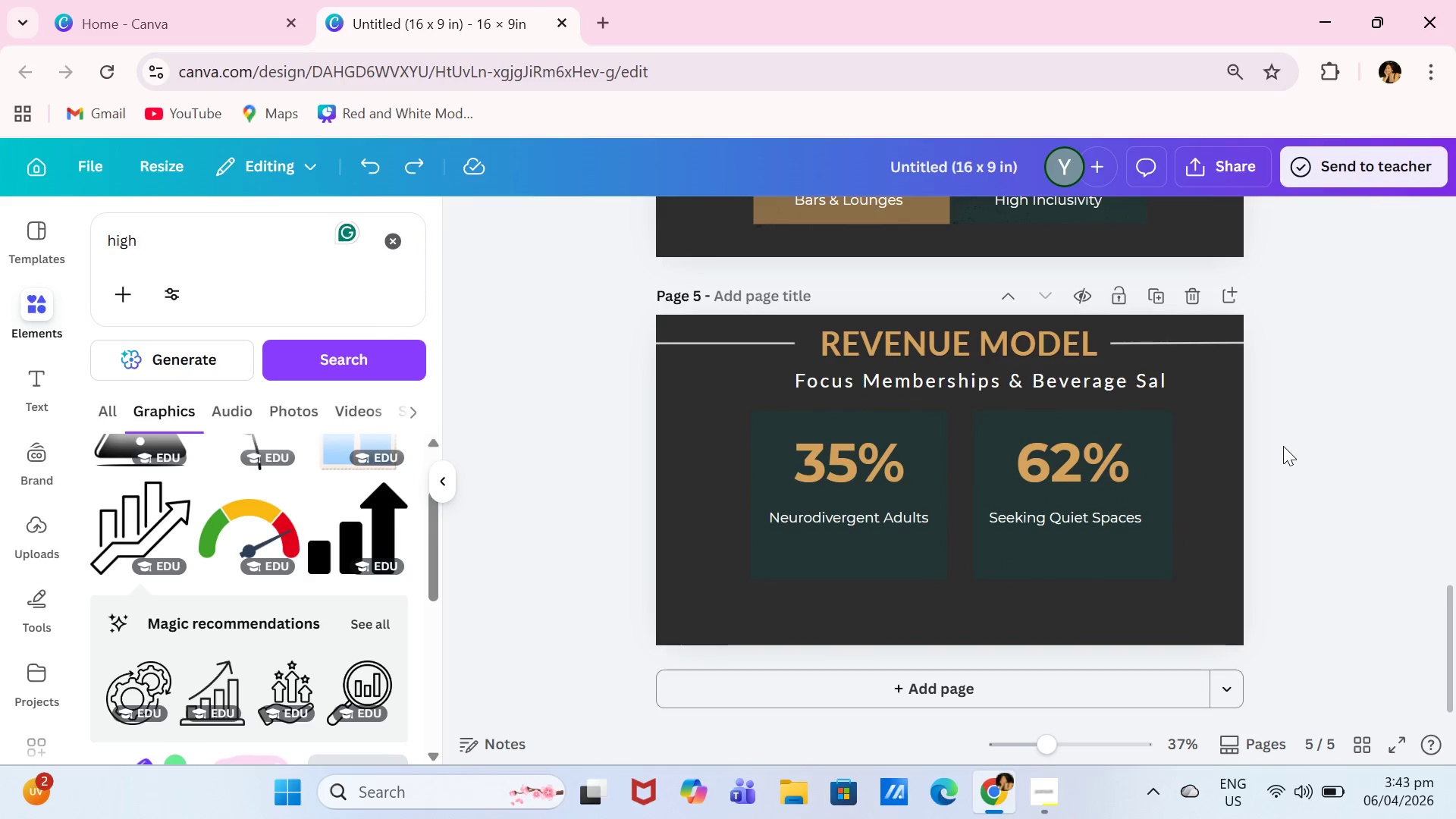 
key(Control+Z)
 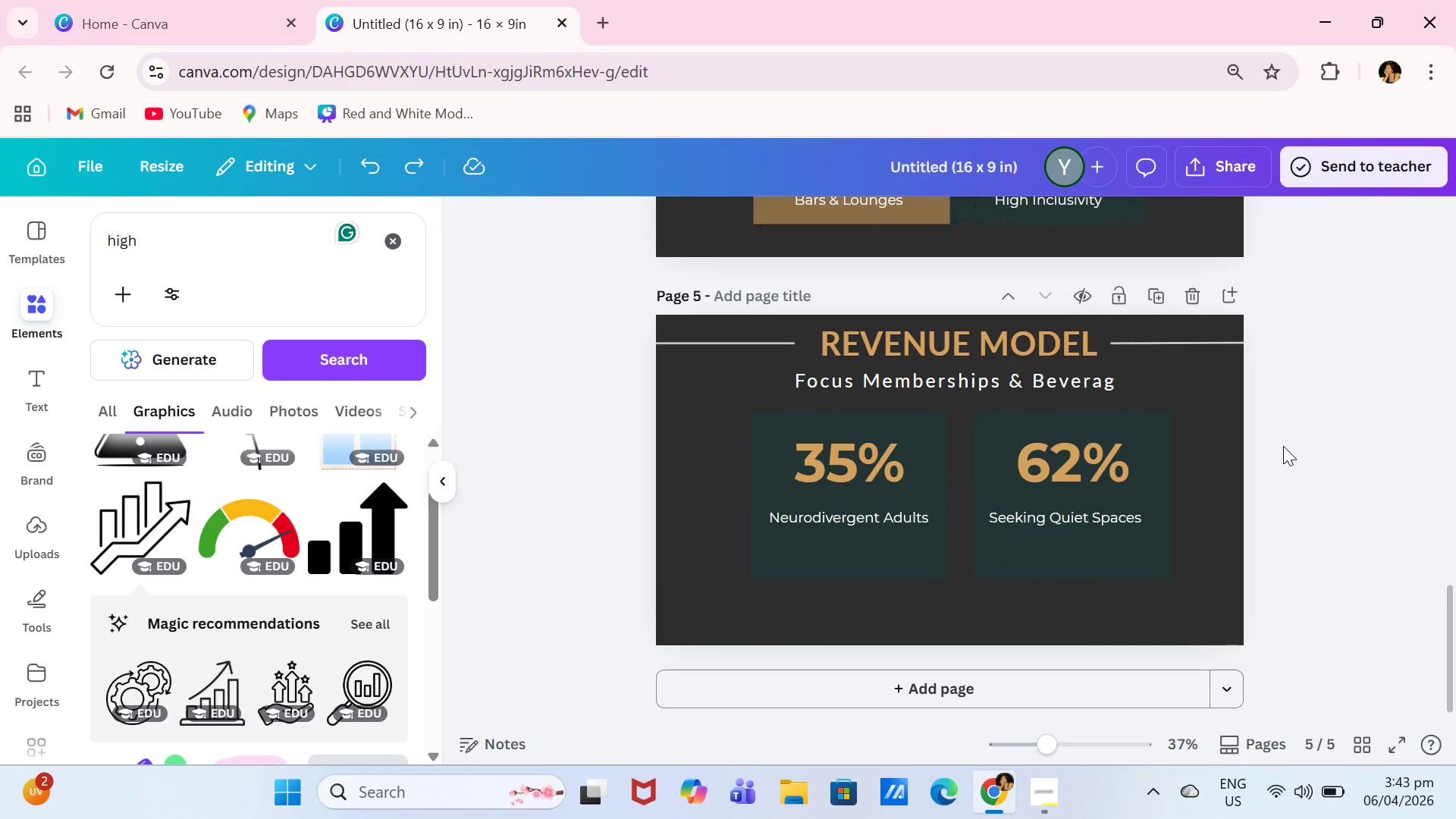 
key(Control+Z)
 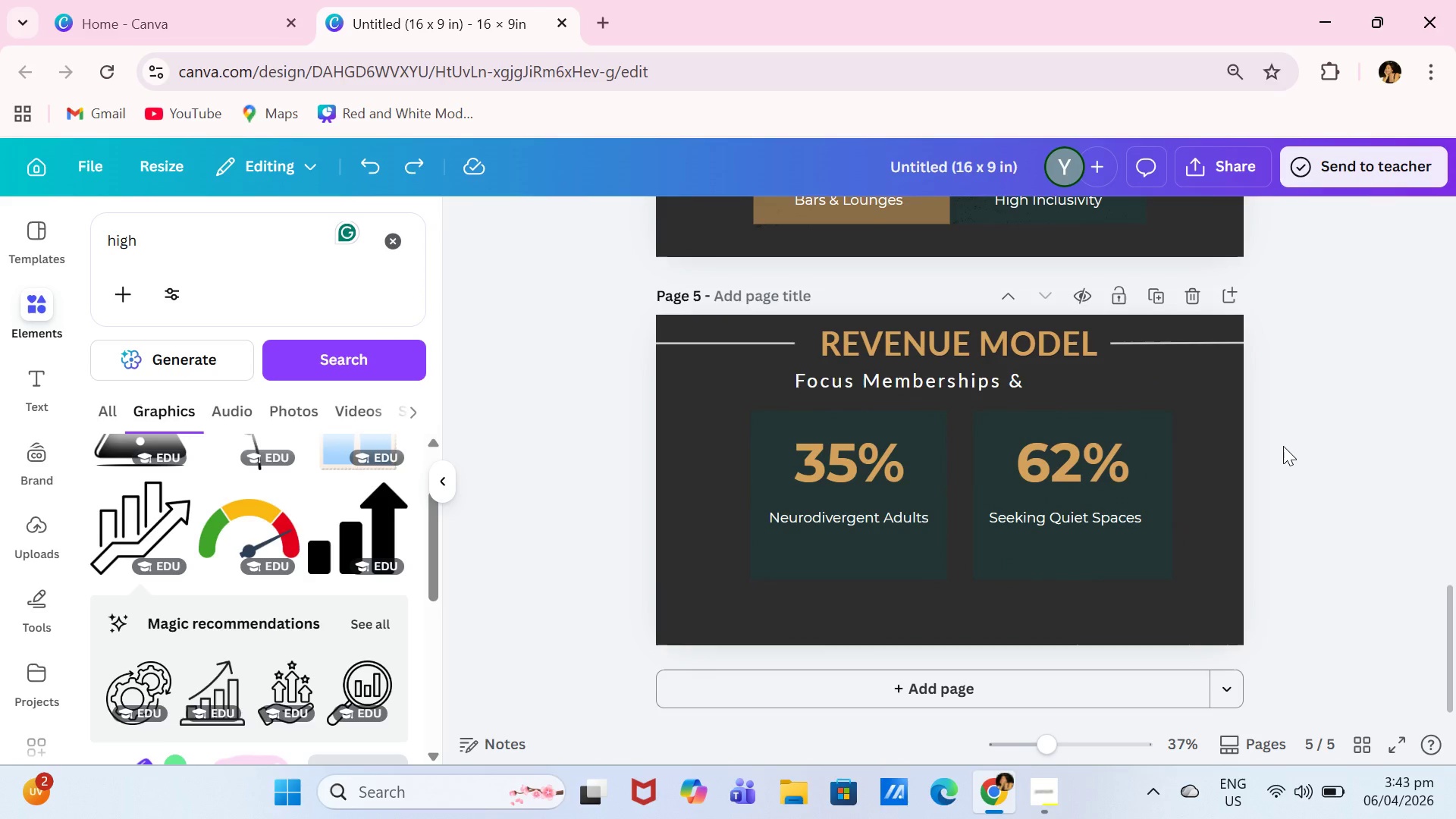 
key(Control+Z)
 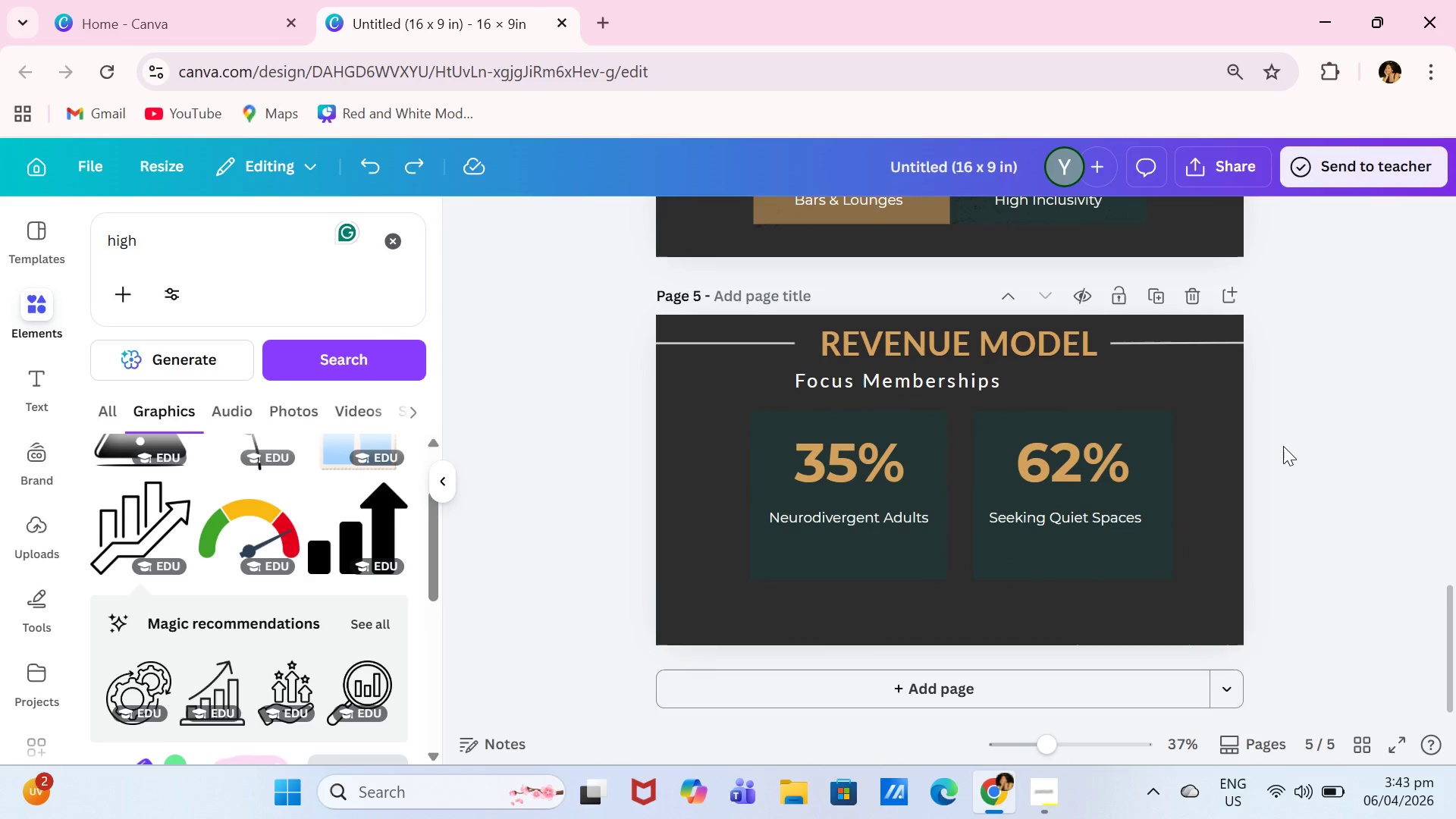 
key(Control+Z)
 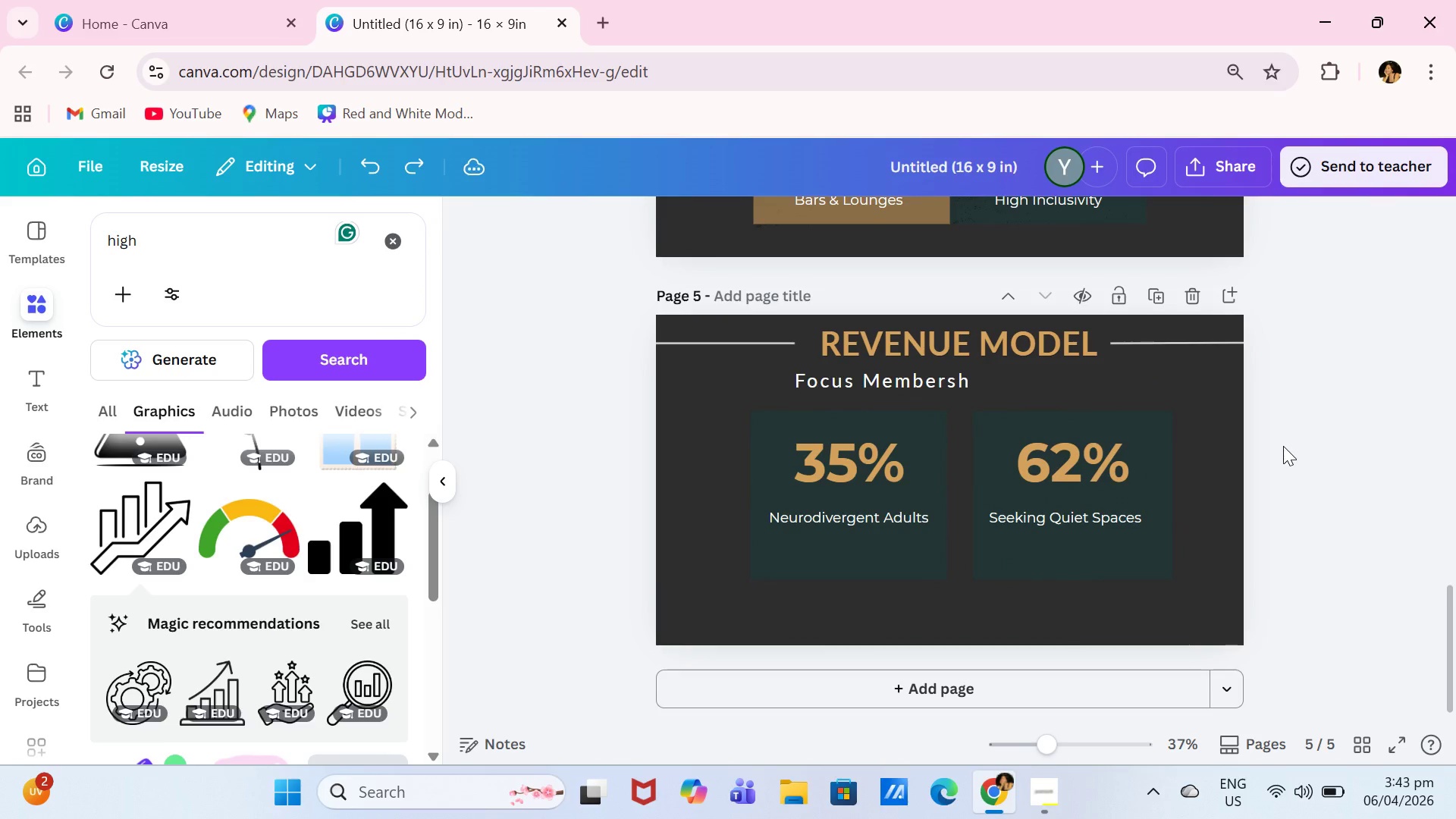 
key(Control+Z)
 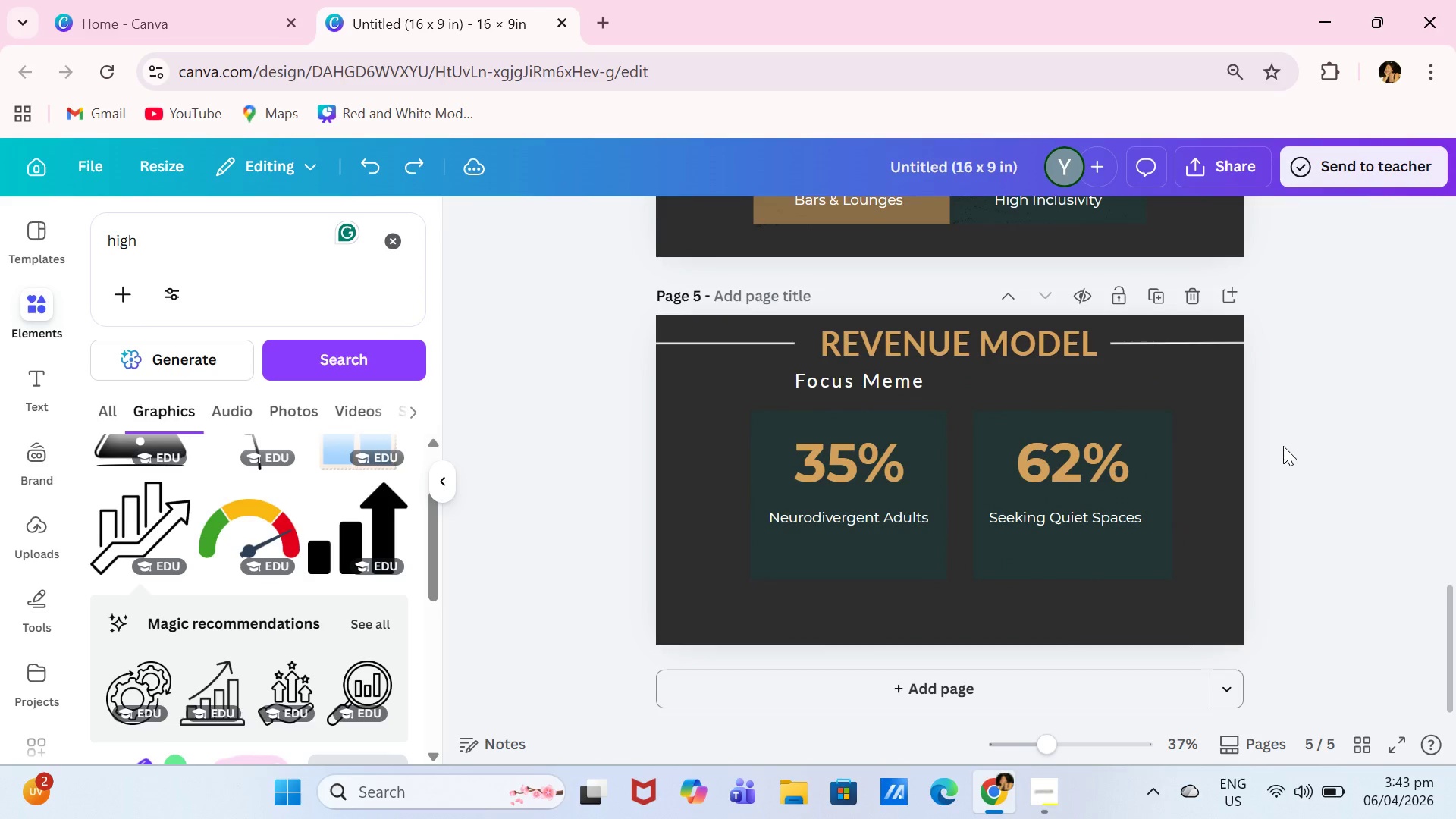 
key(Control+Z)
 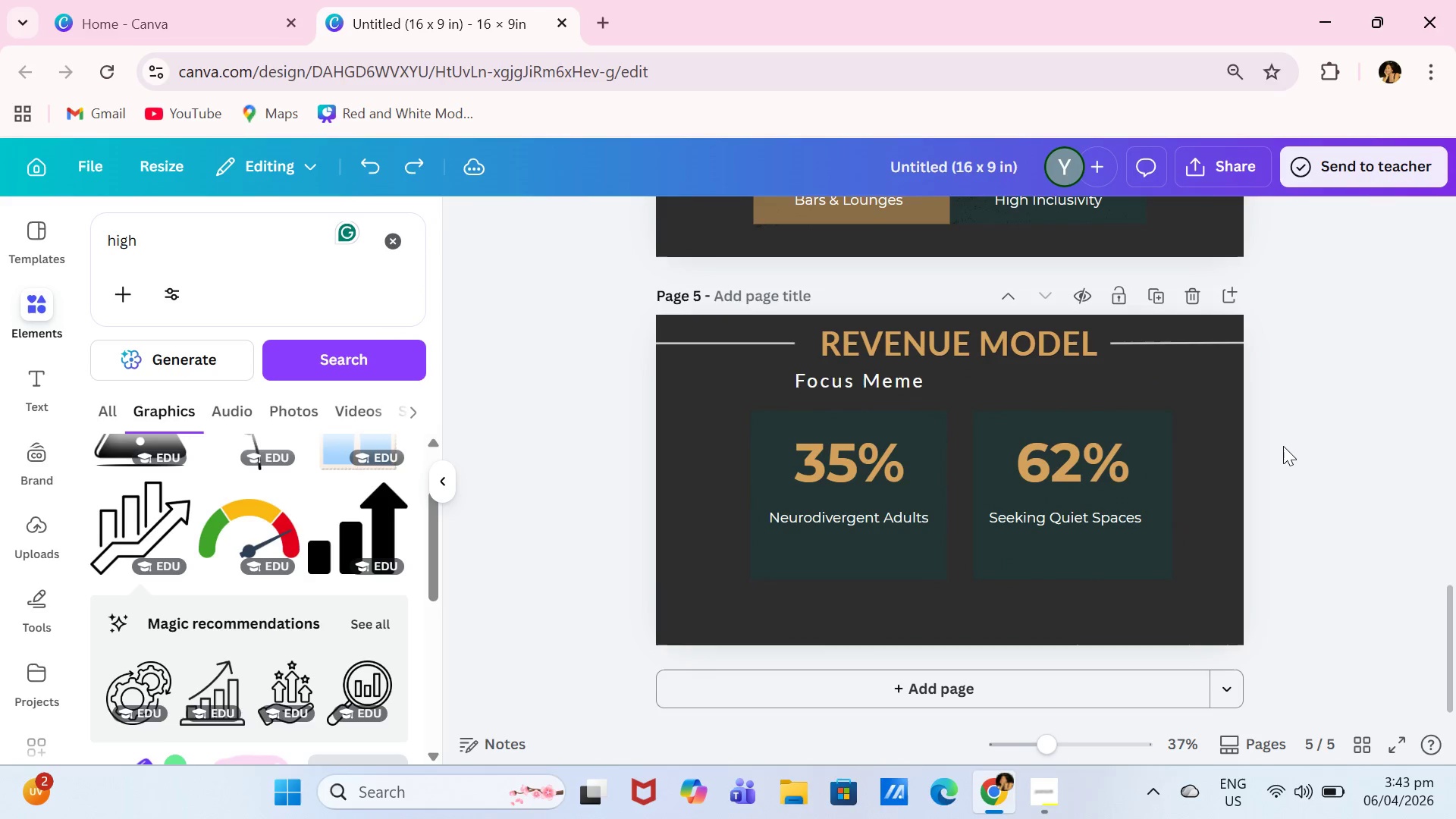 
key(Control+Z)
 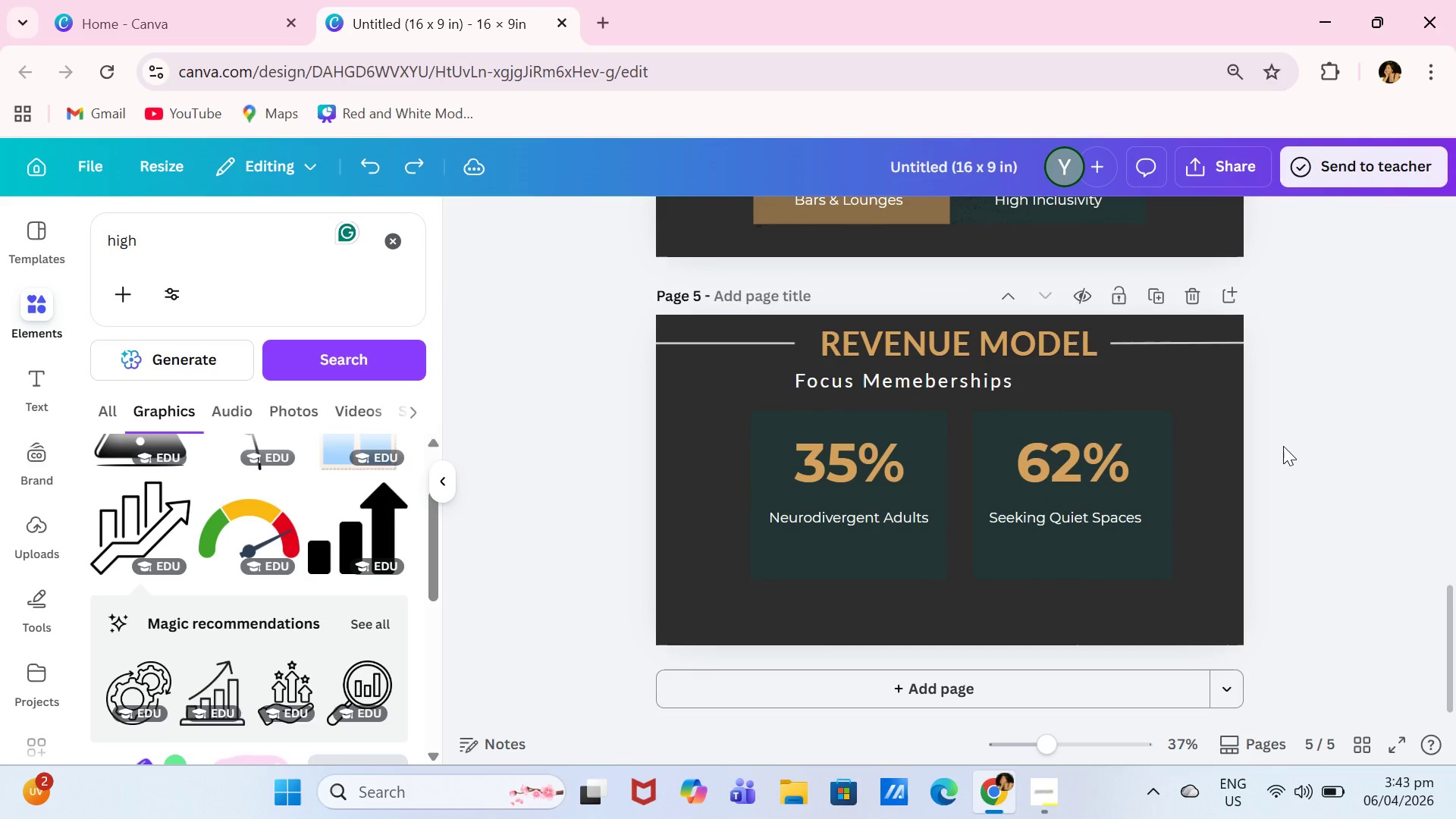 
key(Control+Z)
 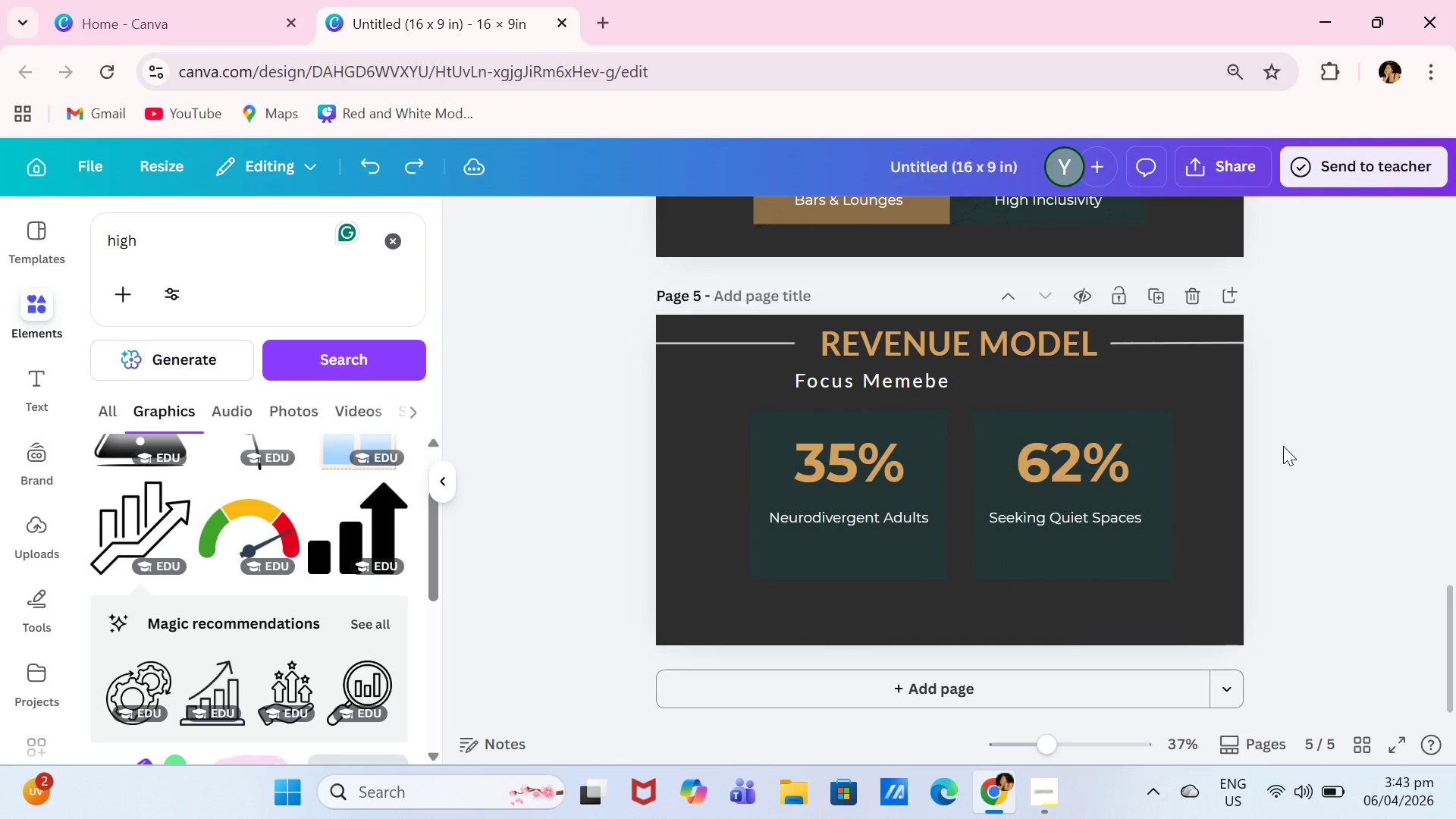 
key(Control+Z)
 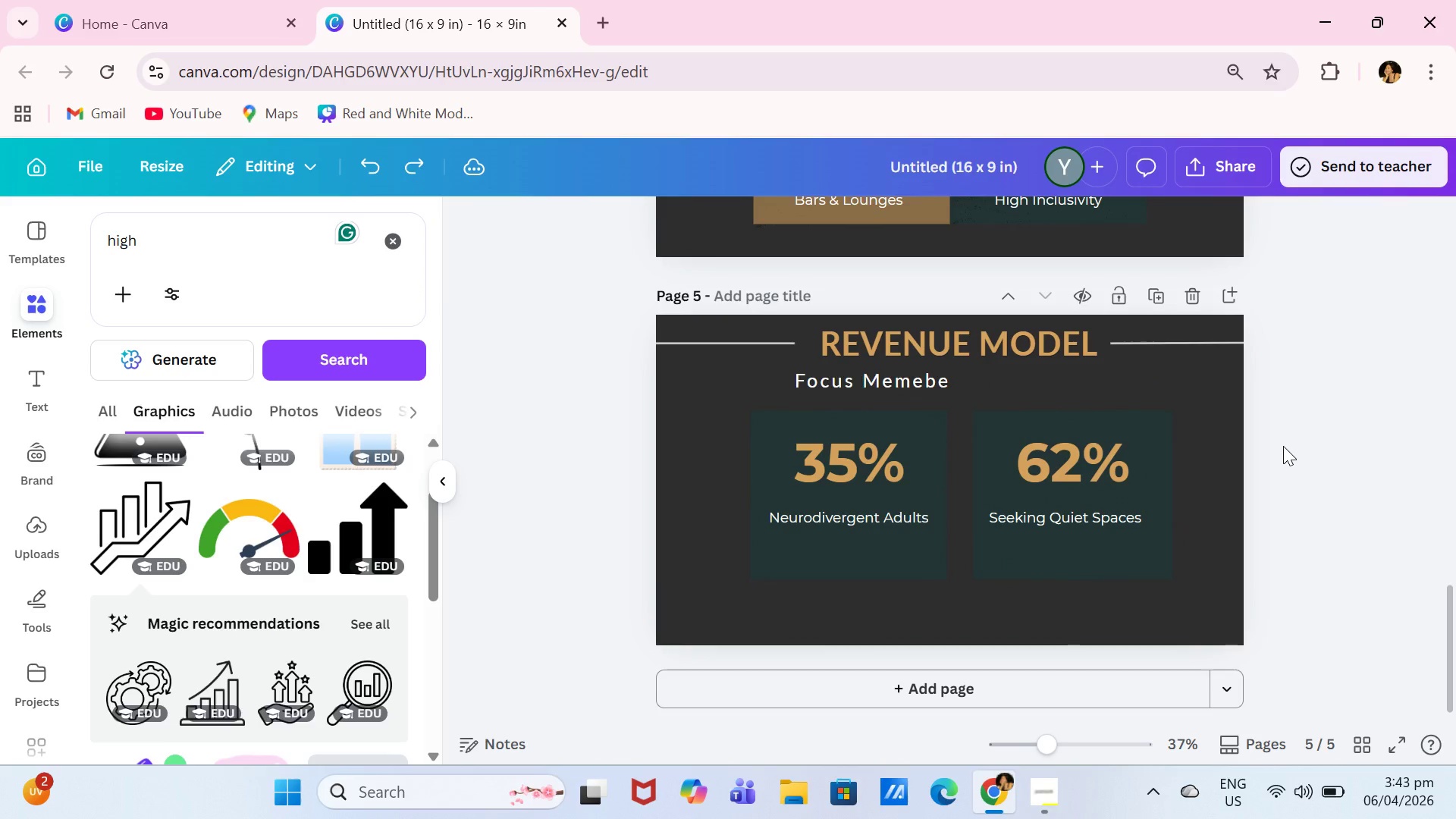 
key(Control+Z)
 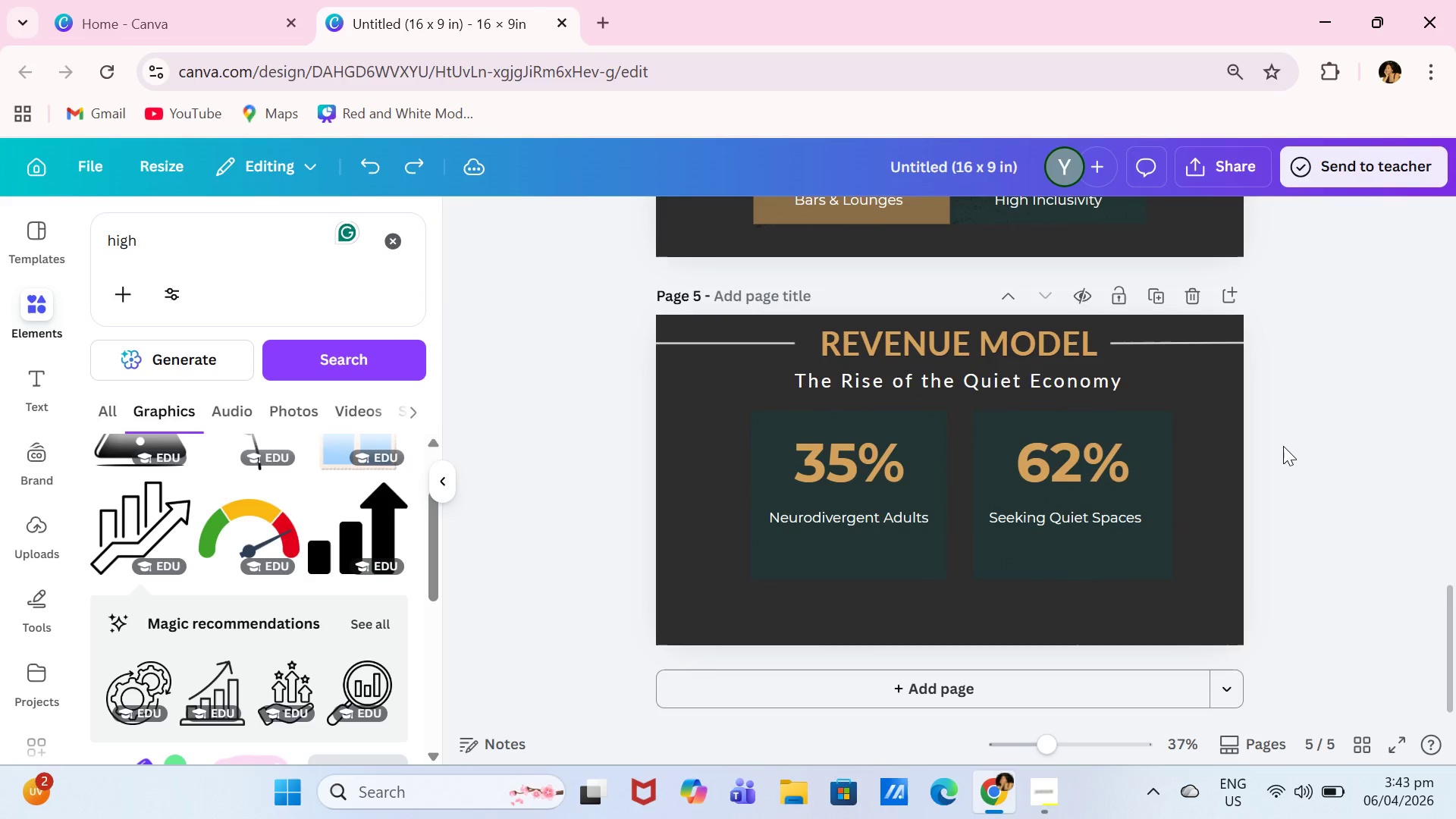 
key(Control+Z)
 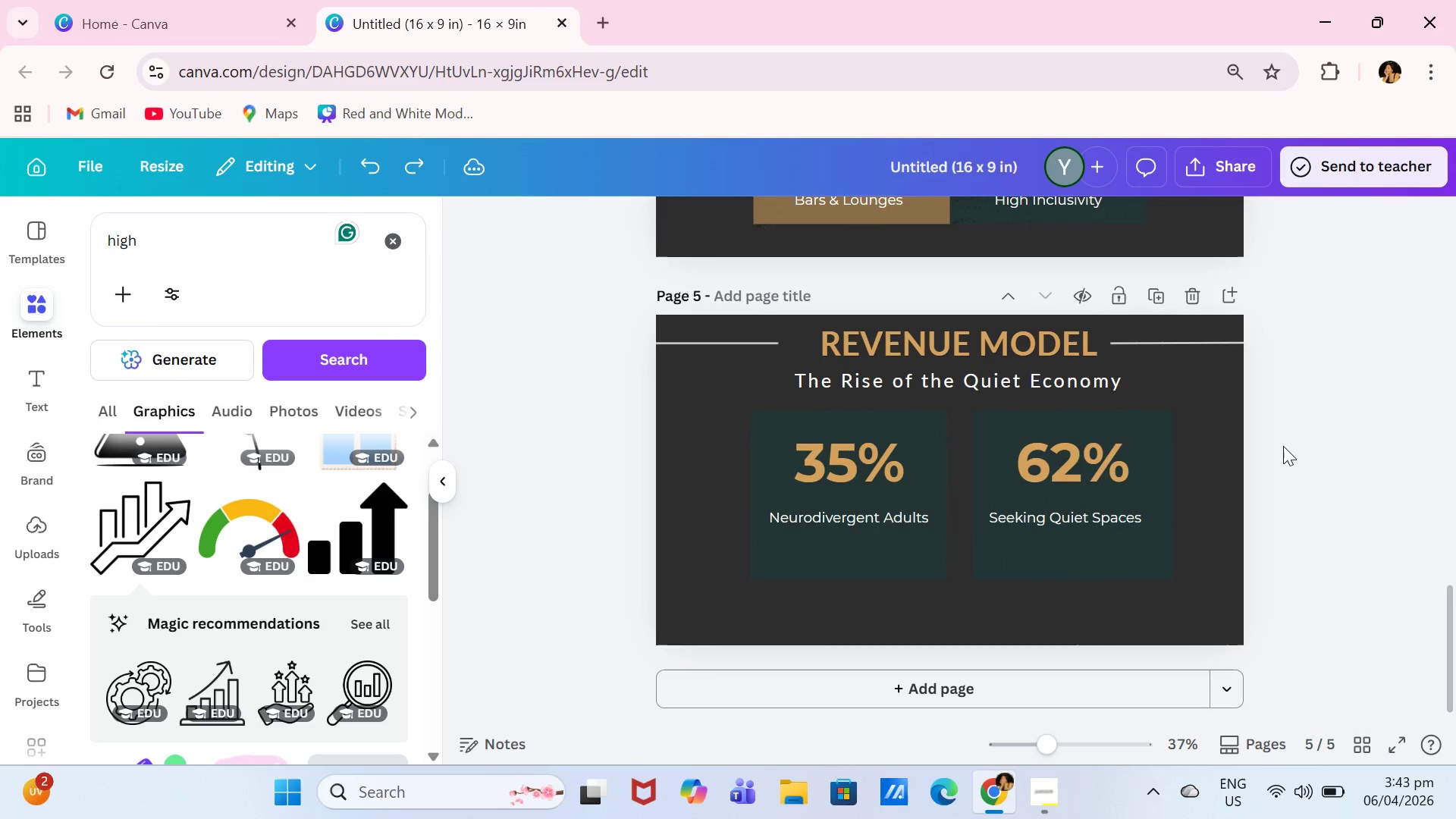 
key(Control+Z)
 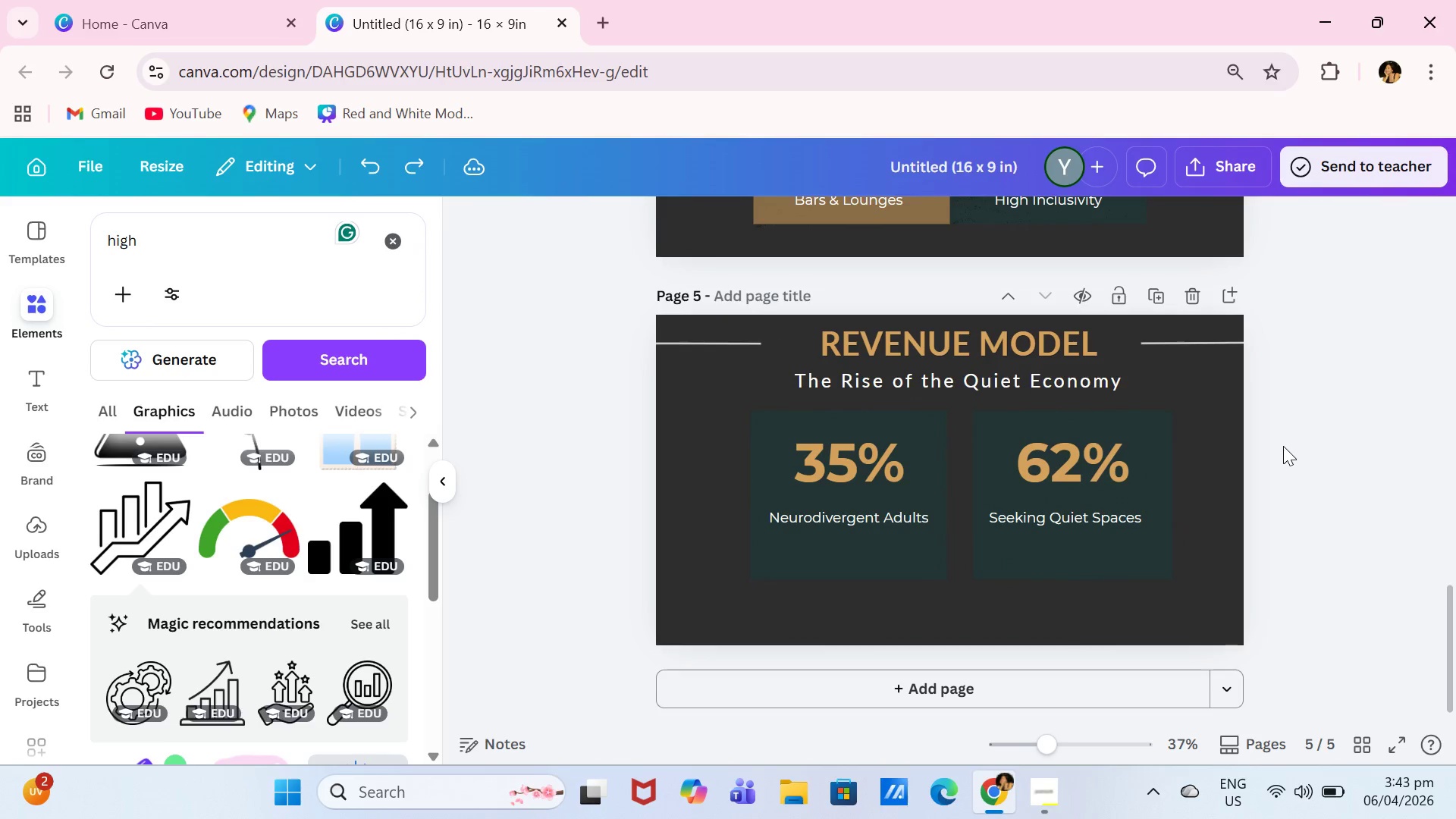 
key(Control+Z)
 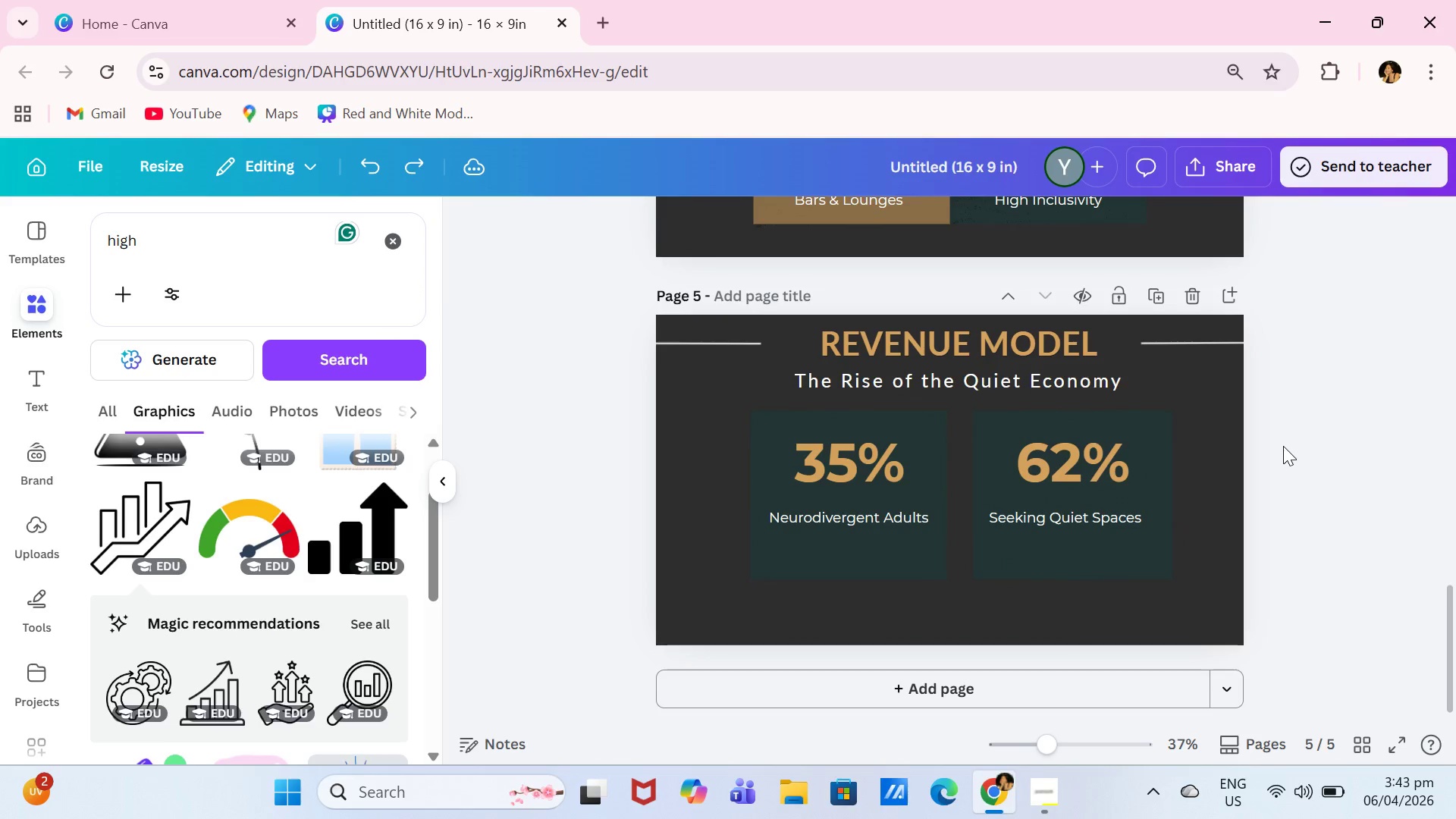 
key(Control+Z)
 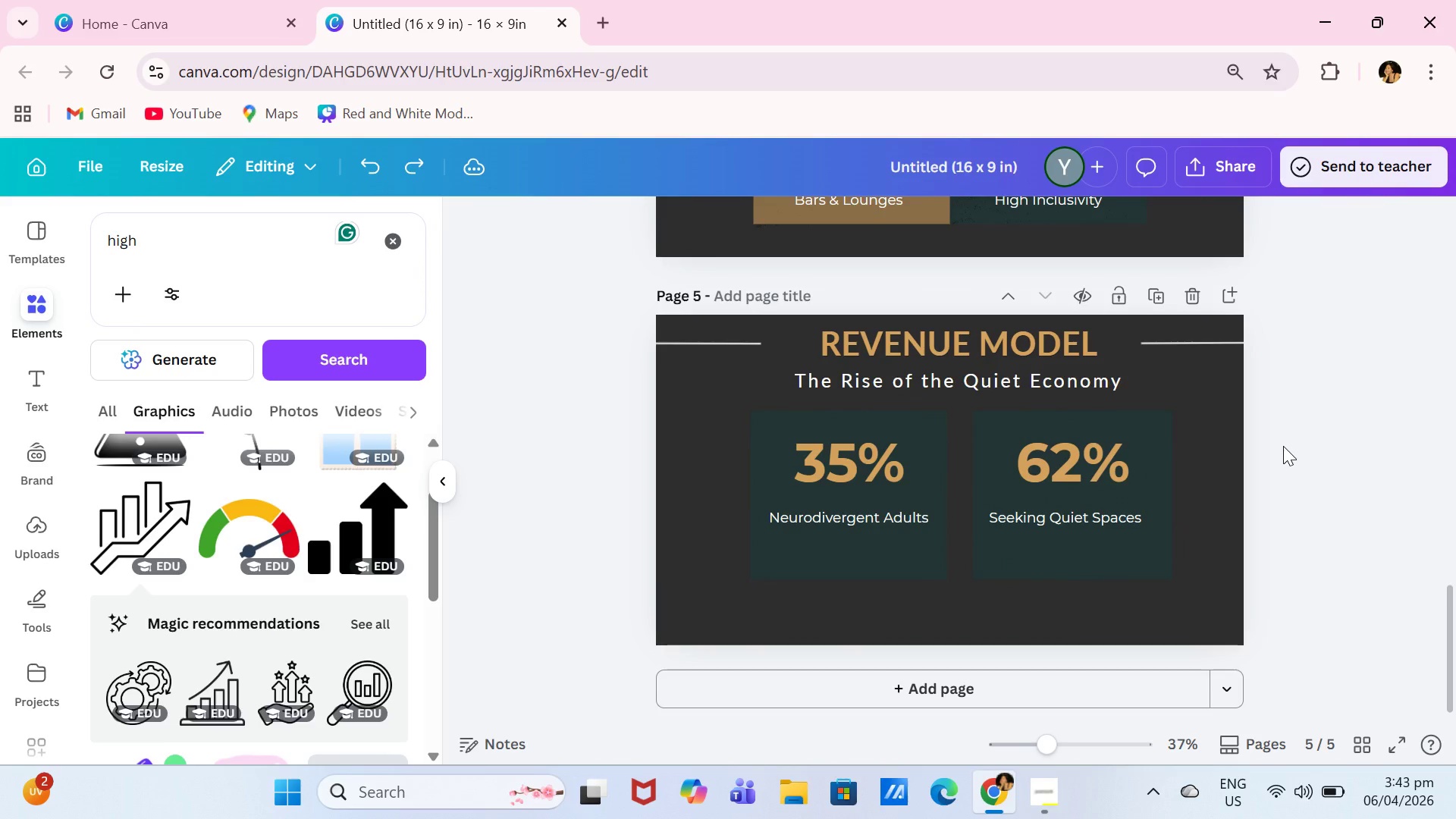 
key(Control+Z)
 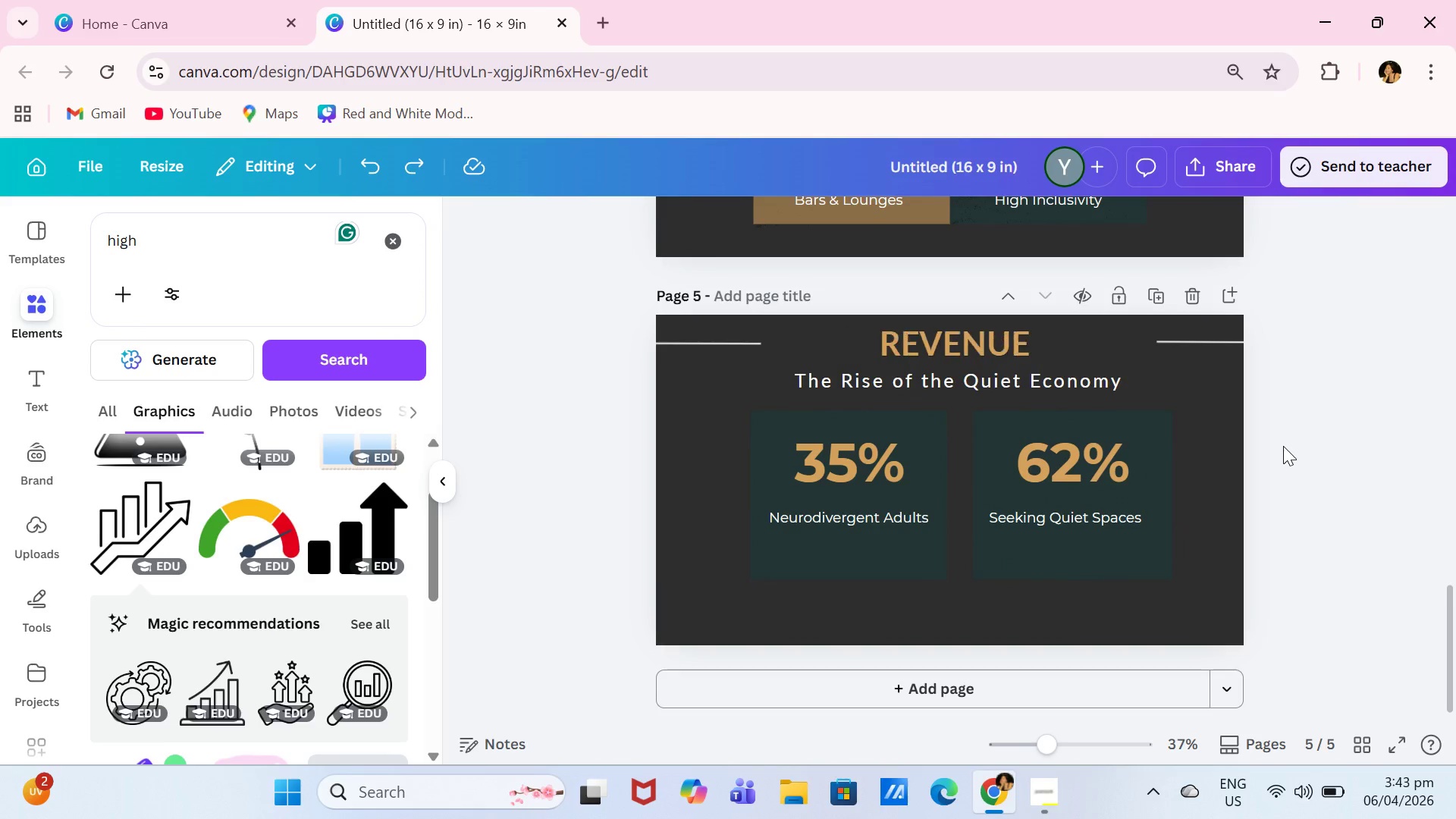 
key(Control+Z)
 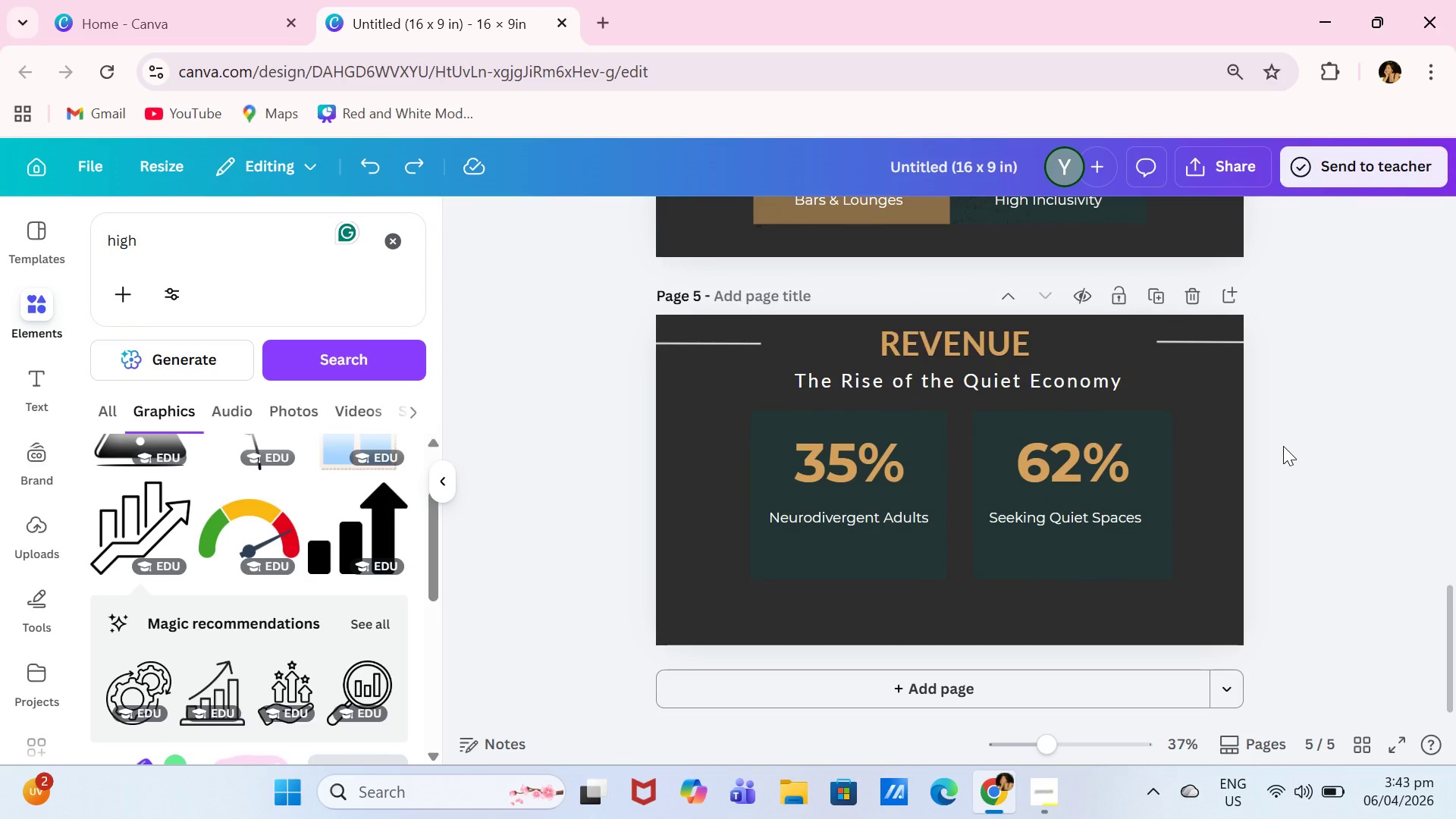 
key(Control+Z)
 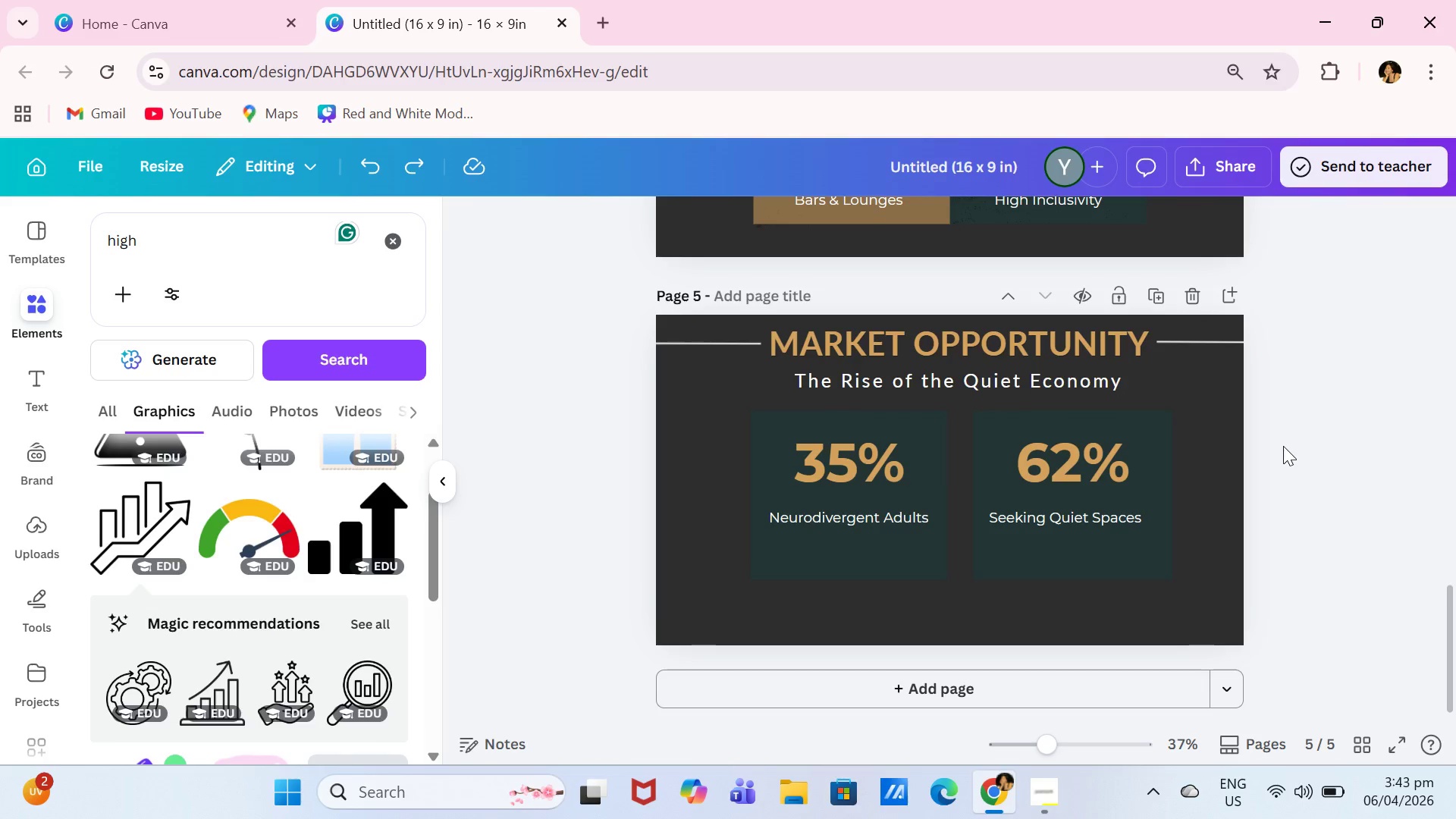 
left_click([1156, 288])
 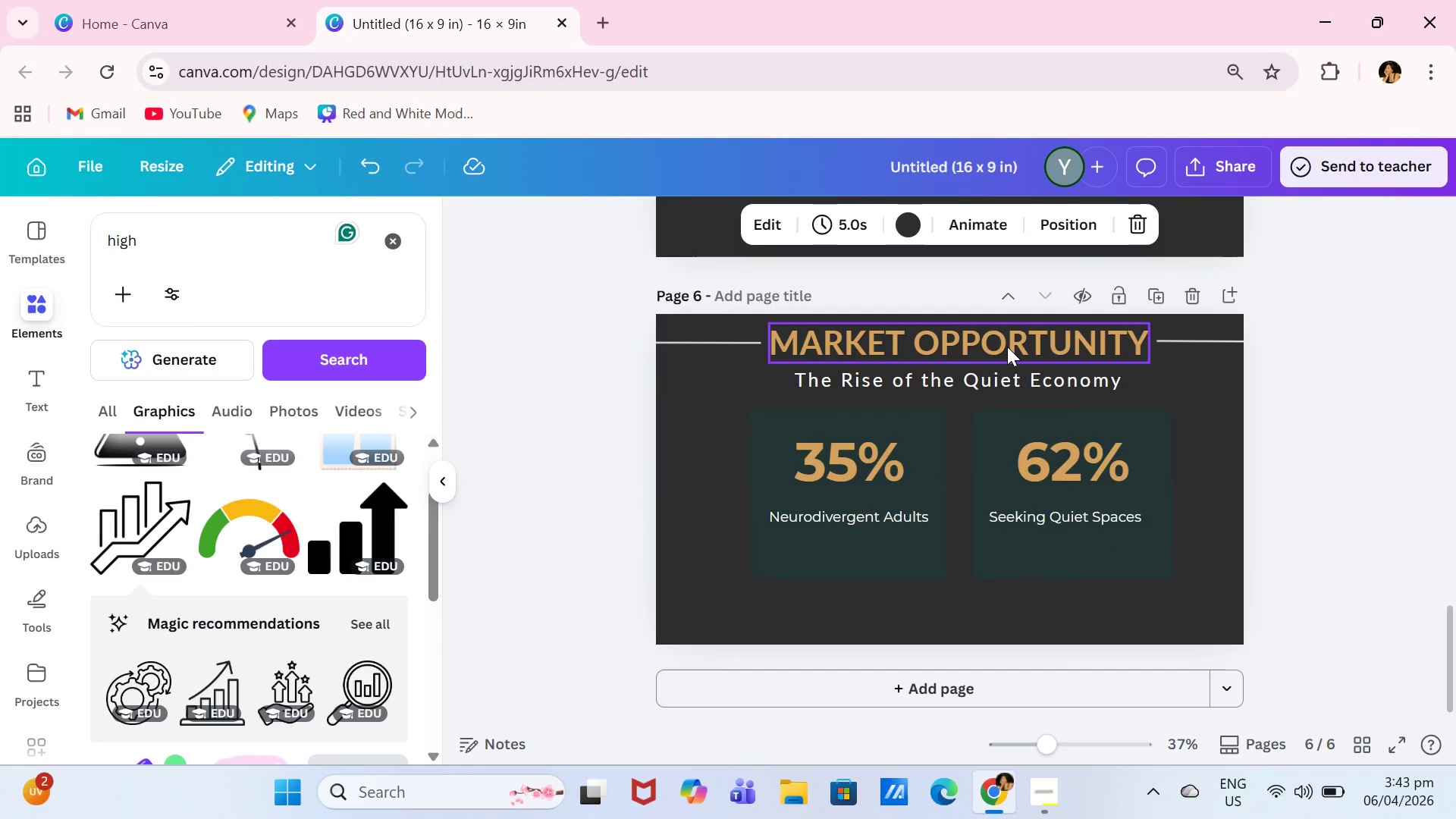 
double_click([1005, 348])
 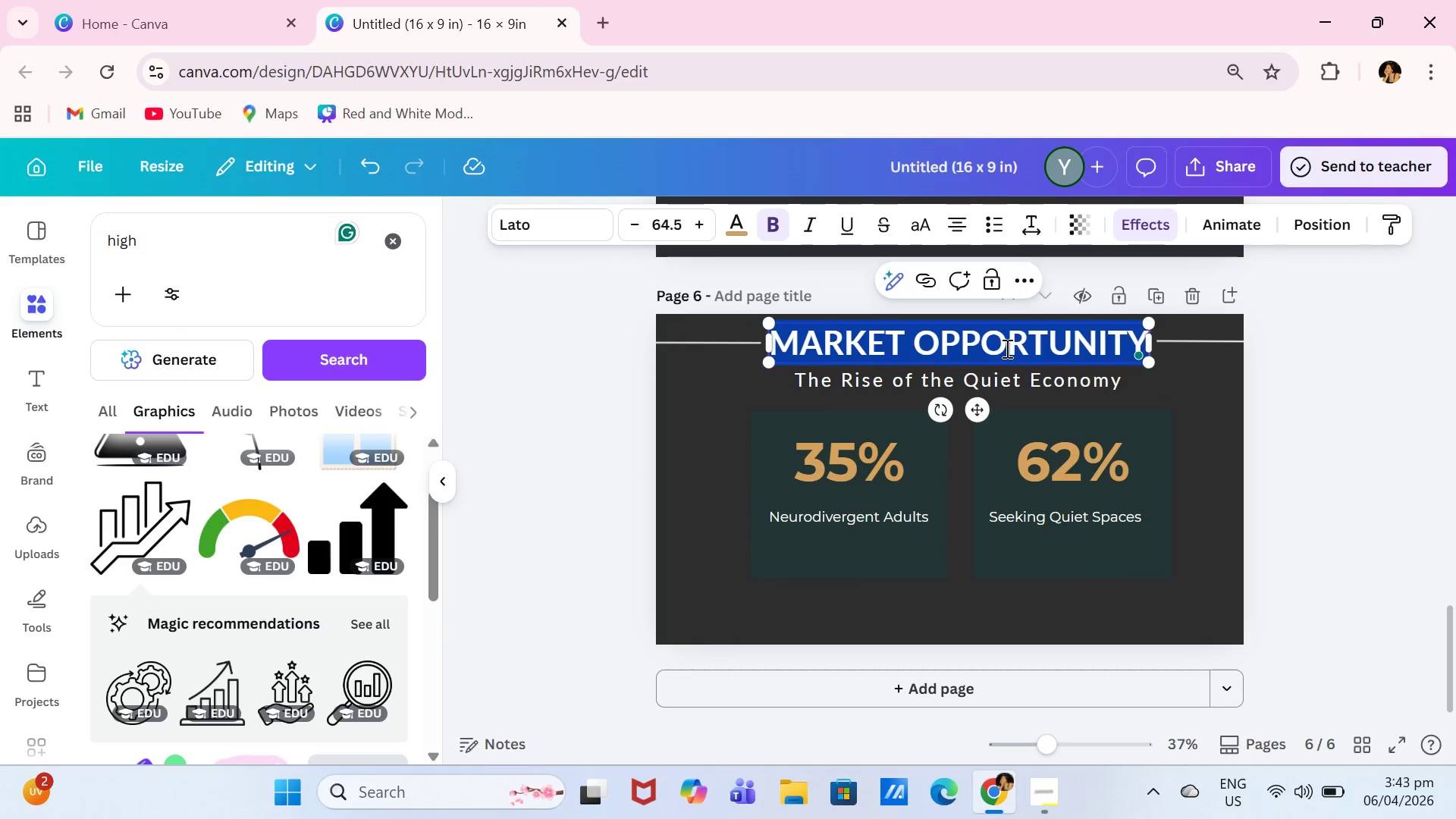 
type(REVENUE MODEL)
 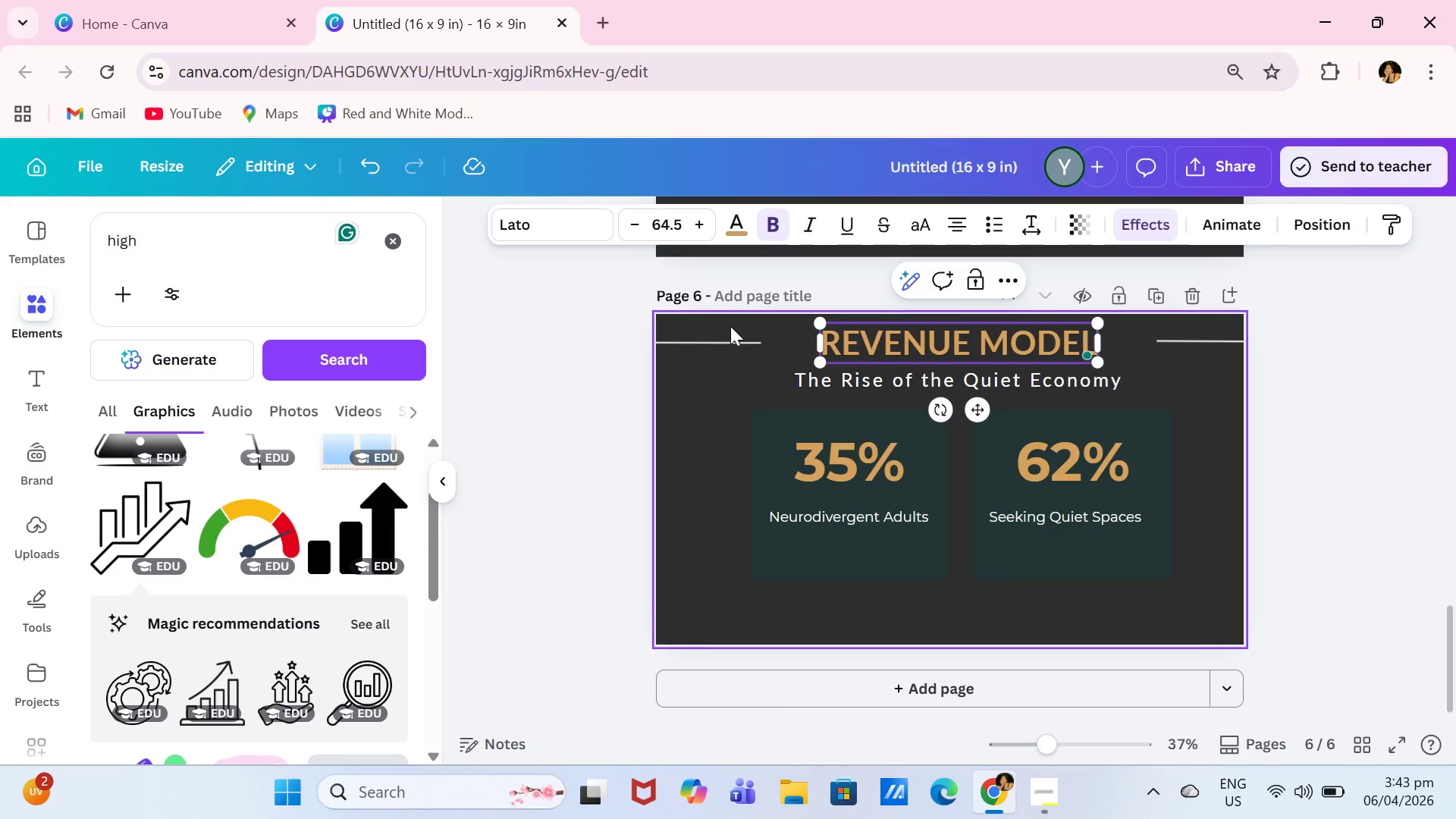 
left_click([736, 335])
 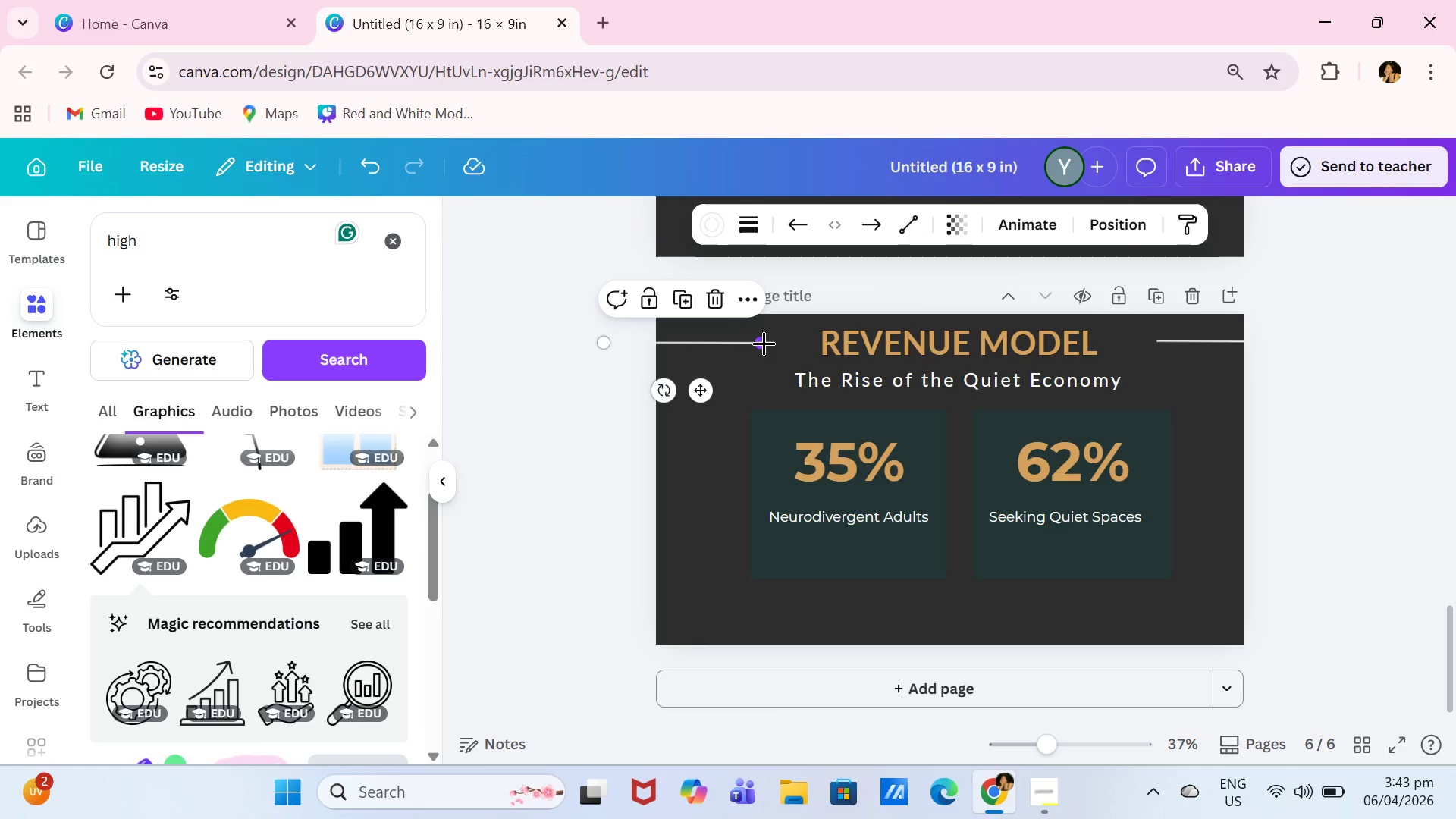 
left_click_drag(start_coordinate=[764, 343], to_coordinate=[805, 347])
 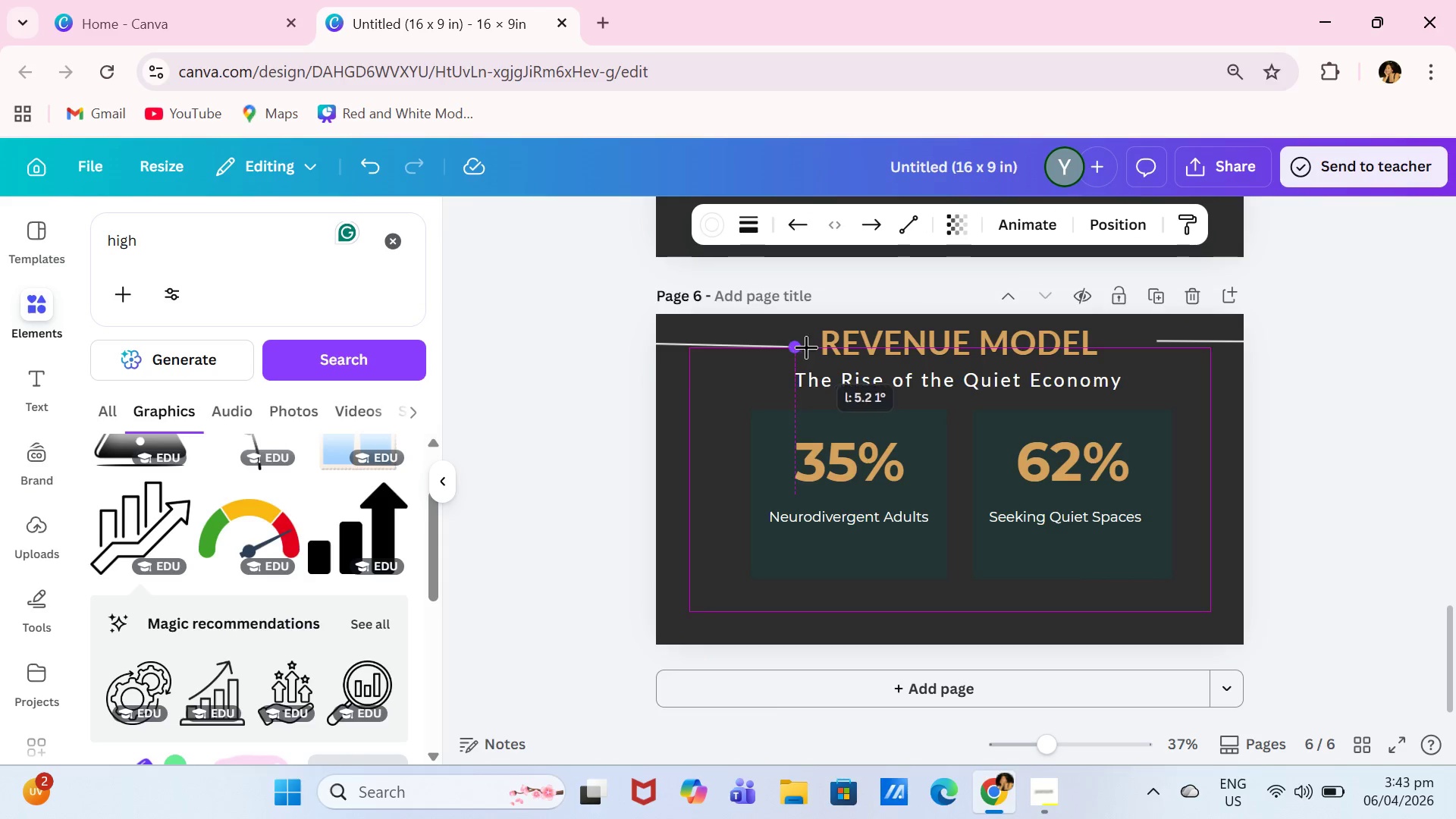 
left_click_drag(start_coordinate=[806, 347], to_coordinate=[814, 347])
 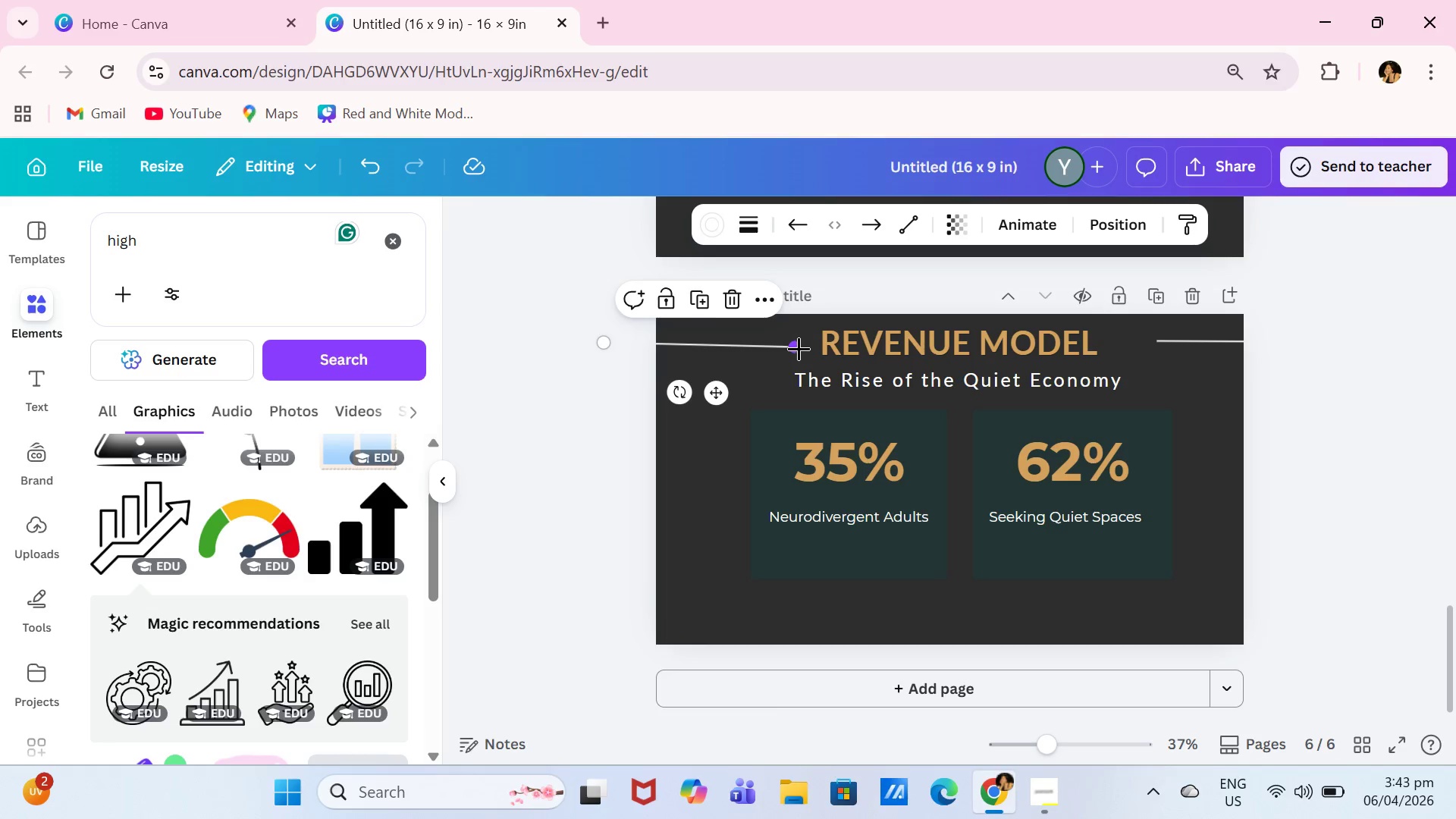 
left_click_drag(start_coordinate=[799, 348], to_coordinate=[807, 346])
 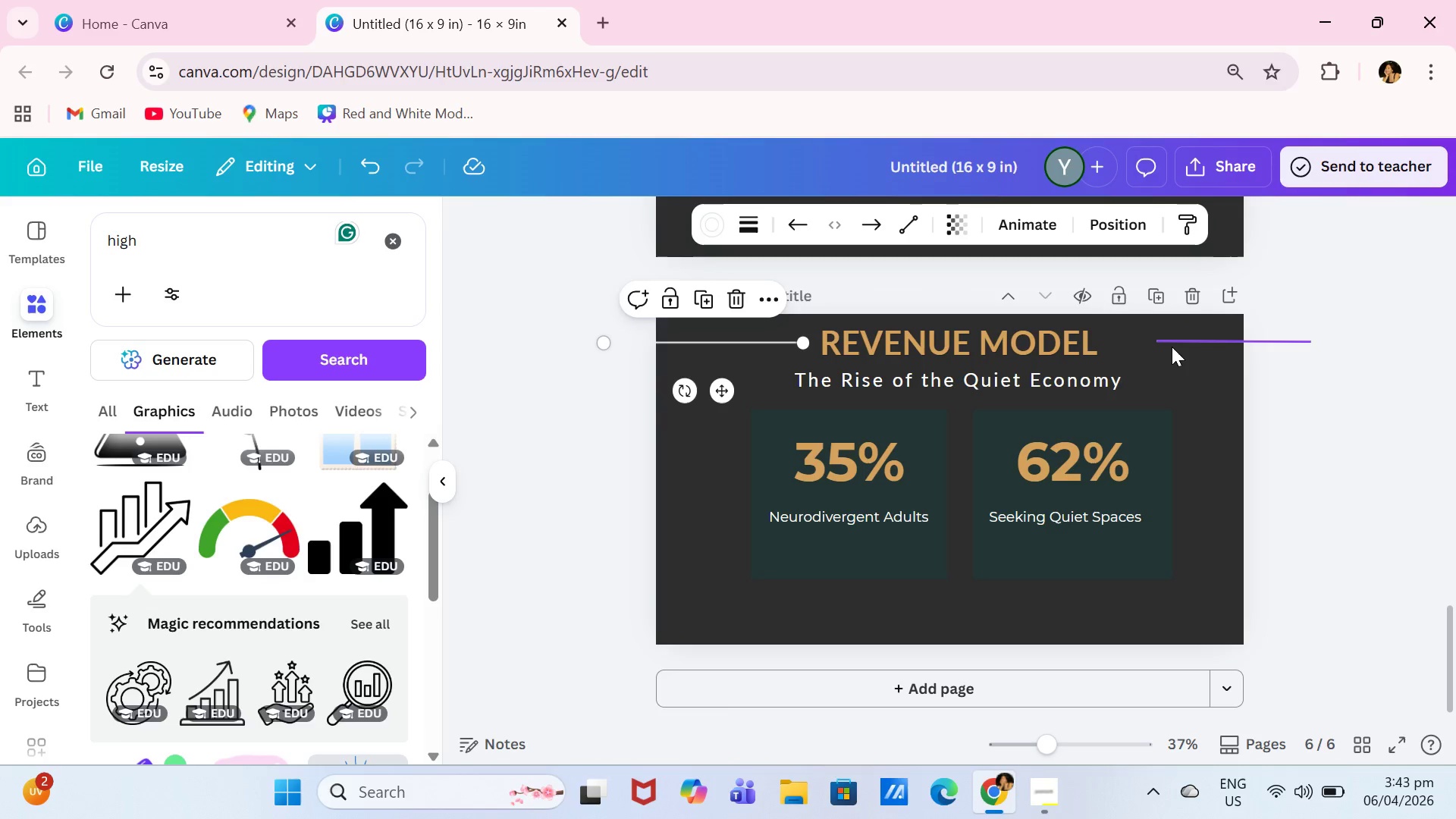 
left_click([1174, 344])
 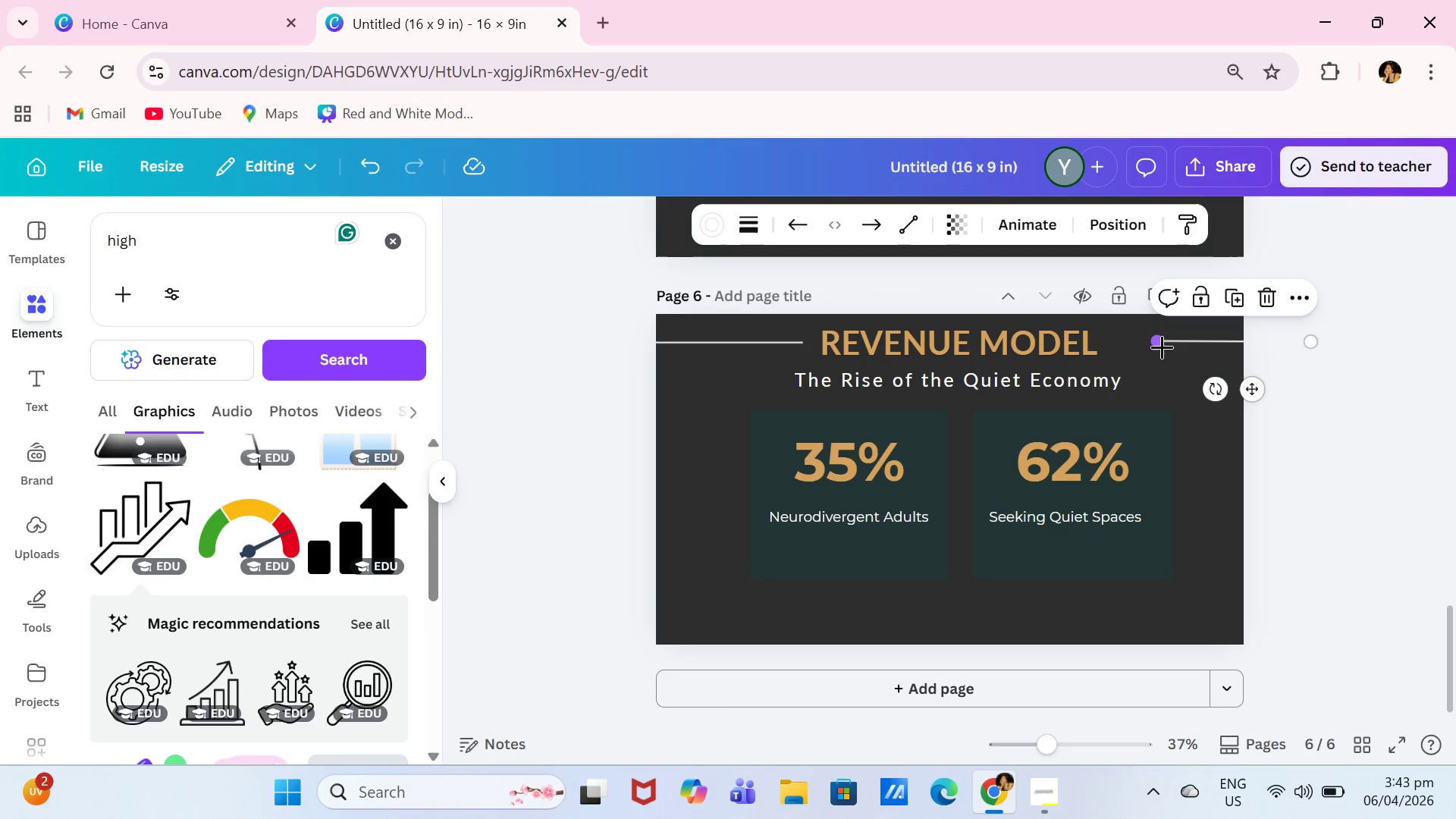 
left_click_drag(start_coordinate=[1162, 346], to_coordinate=[1118, 342])
 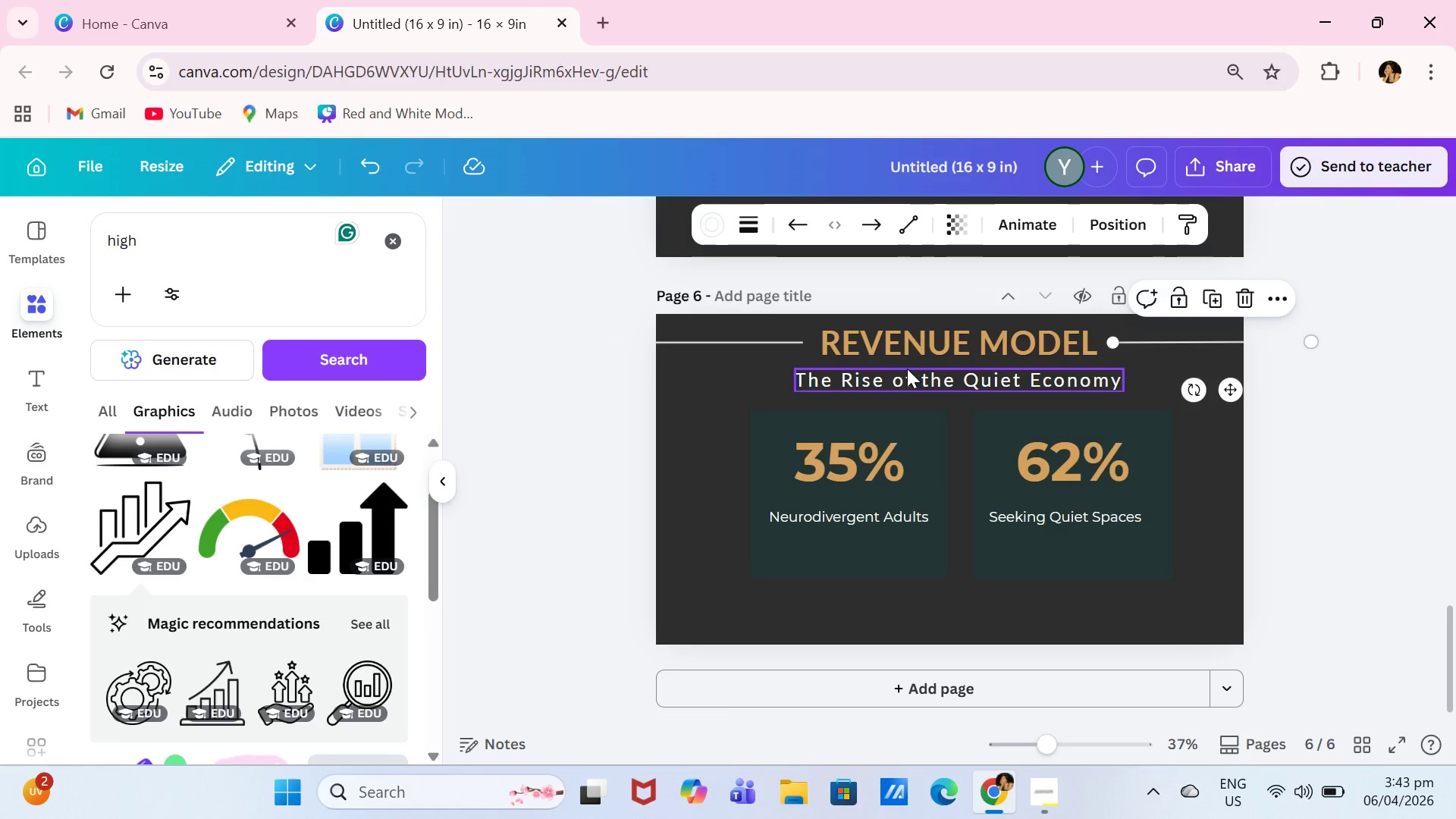 
double_click([907, 369])
 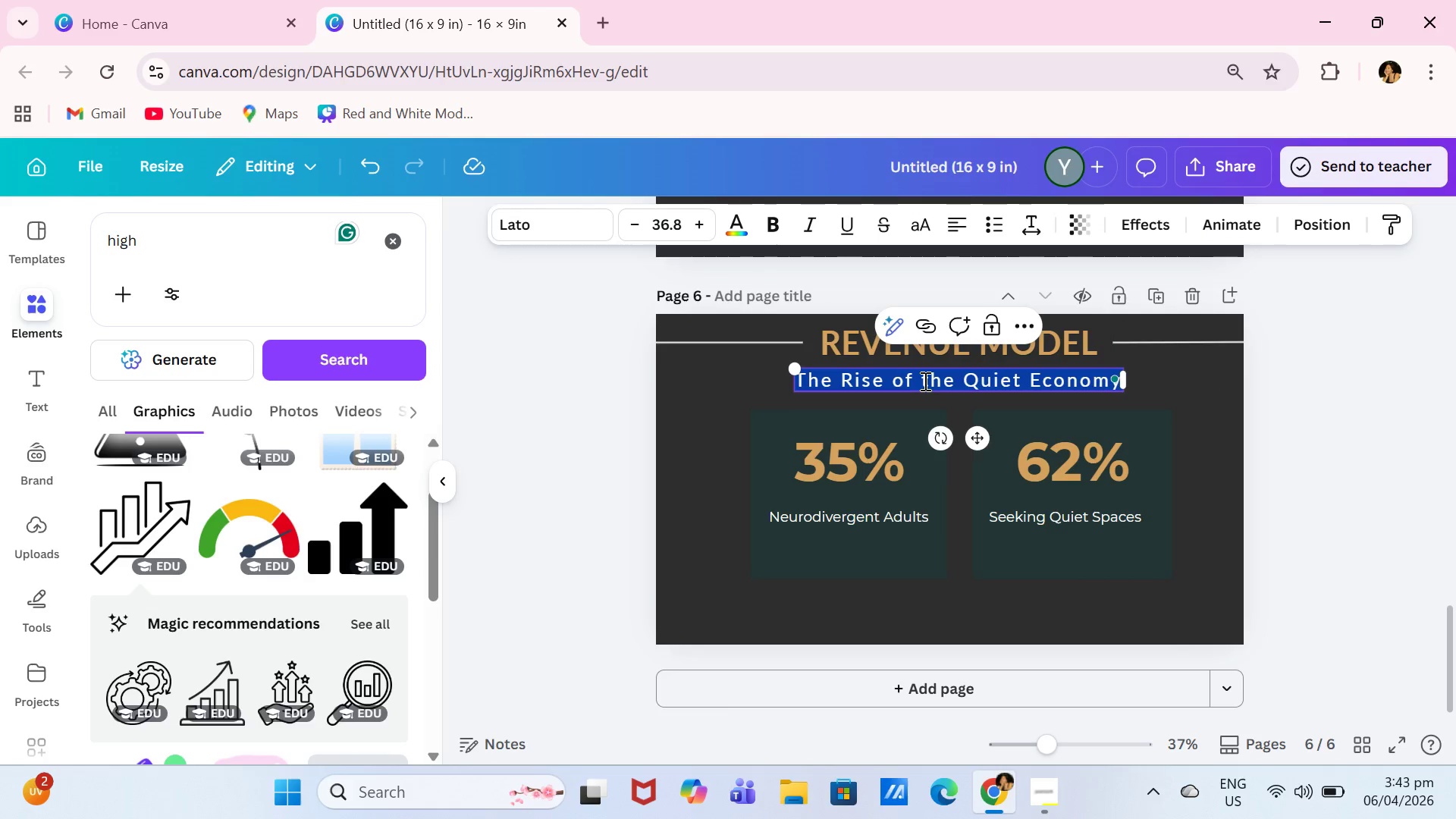 
type(D)
key(Backspace)
type(Focus Memebership)
key(Backspace)
key(Backspace)
key(Backspace)
key(Backspace)
key(Backspace)
key(Backspace)
key(Backspace)
key(Backspace)
type(bership & Beverage Sales)
 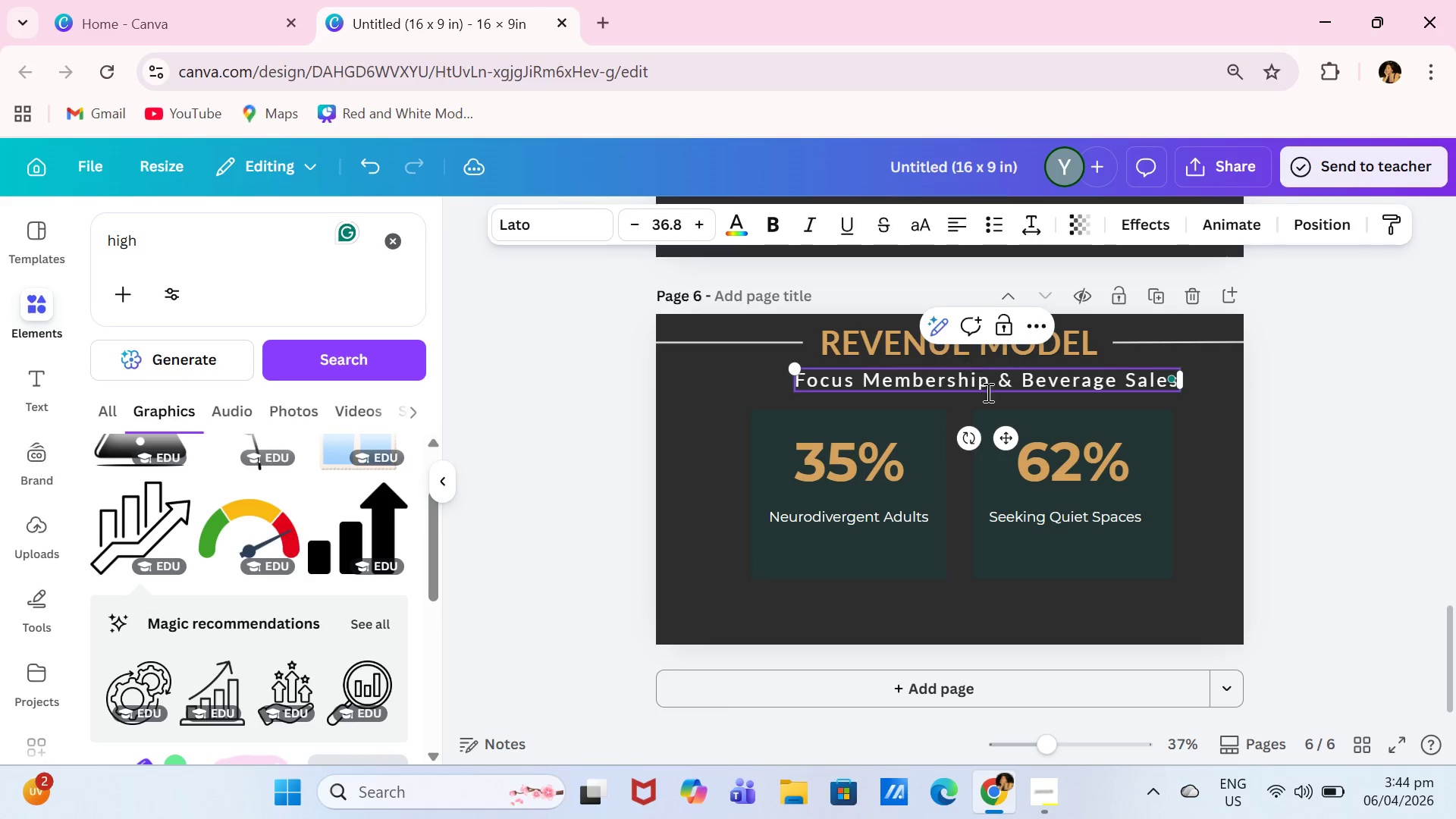 
left_click_drag(start_coordinate=[1003, 443], to_coordinate=[971, 443])
 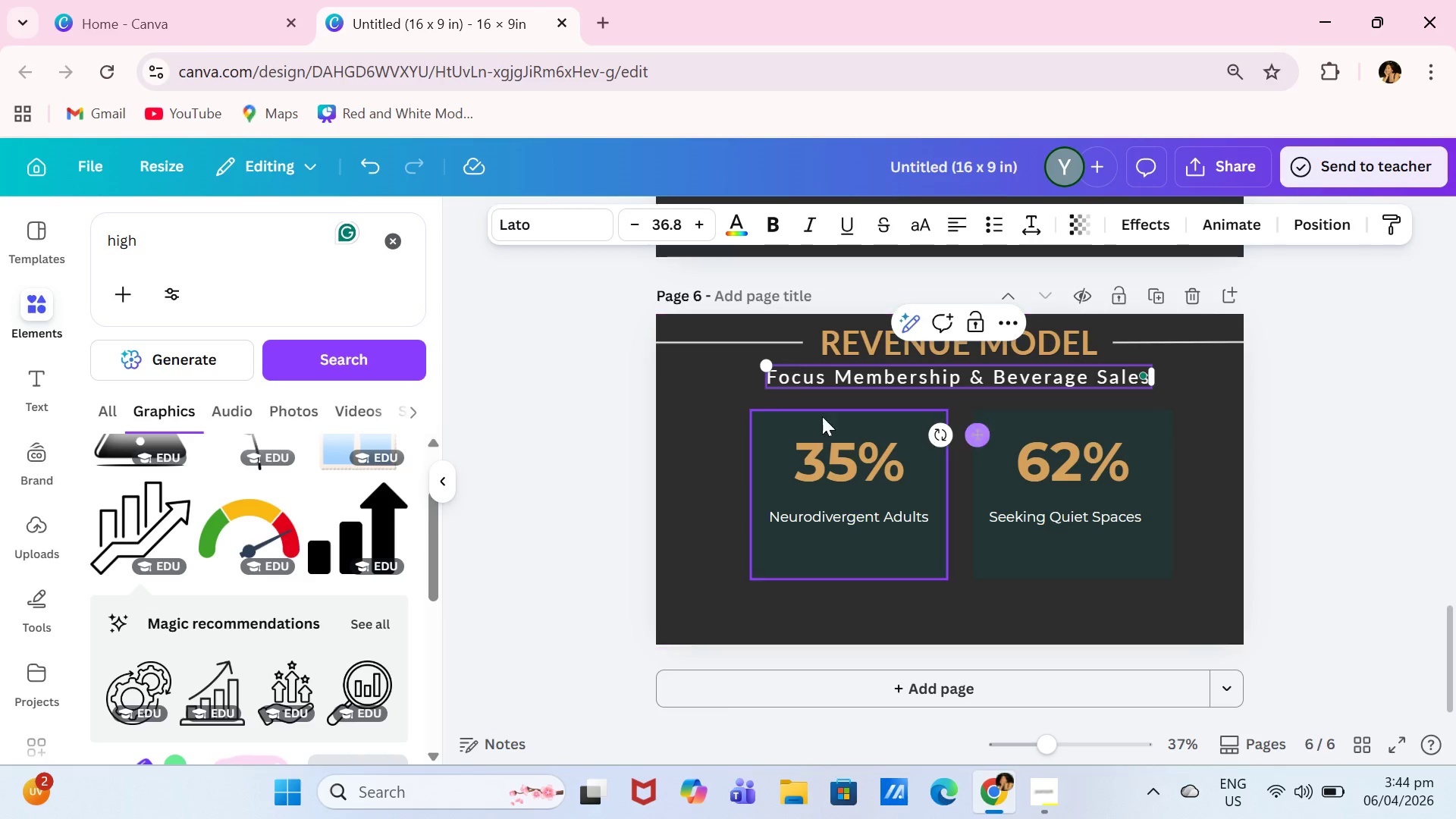 
left_click([765, 422])
 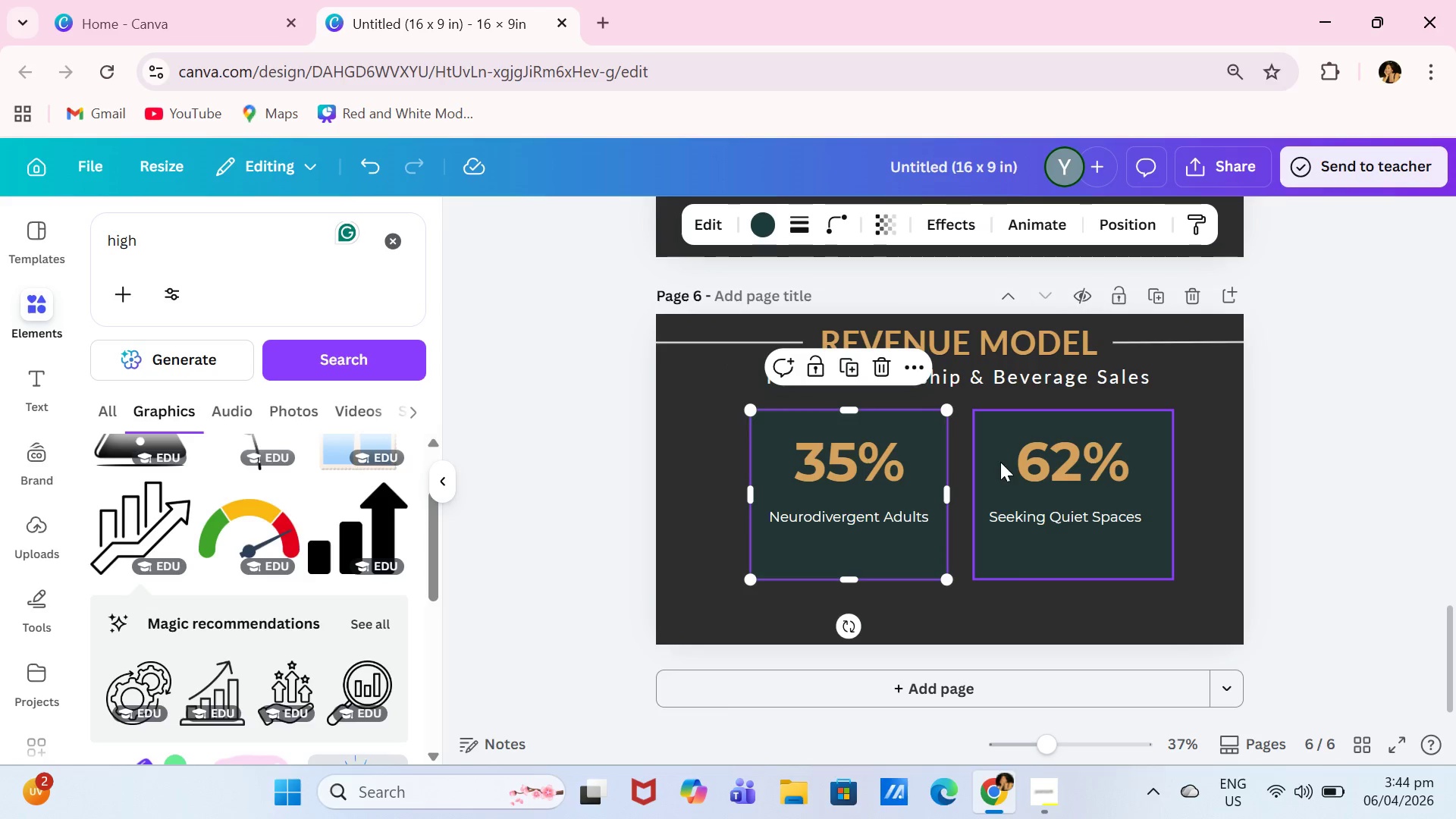 
left_click([988, 447])
 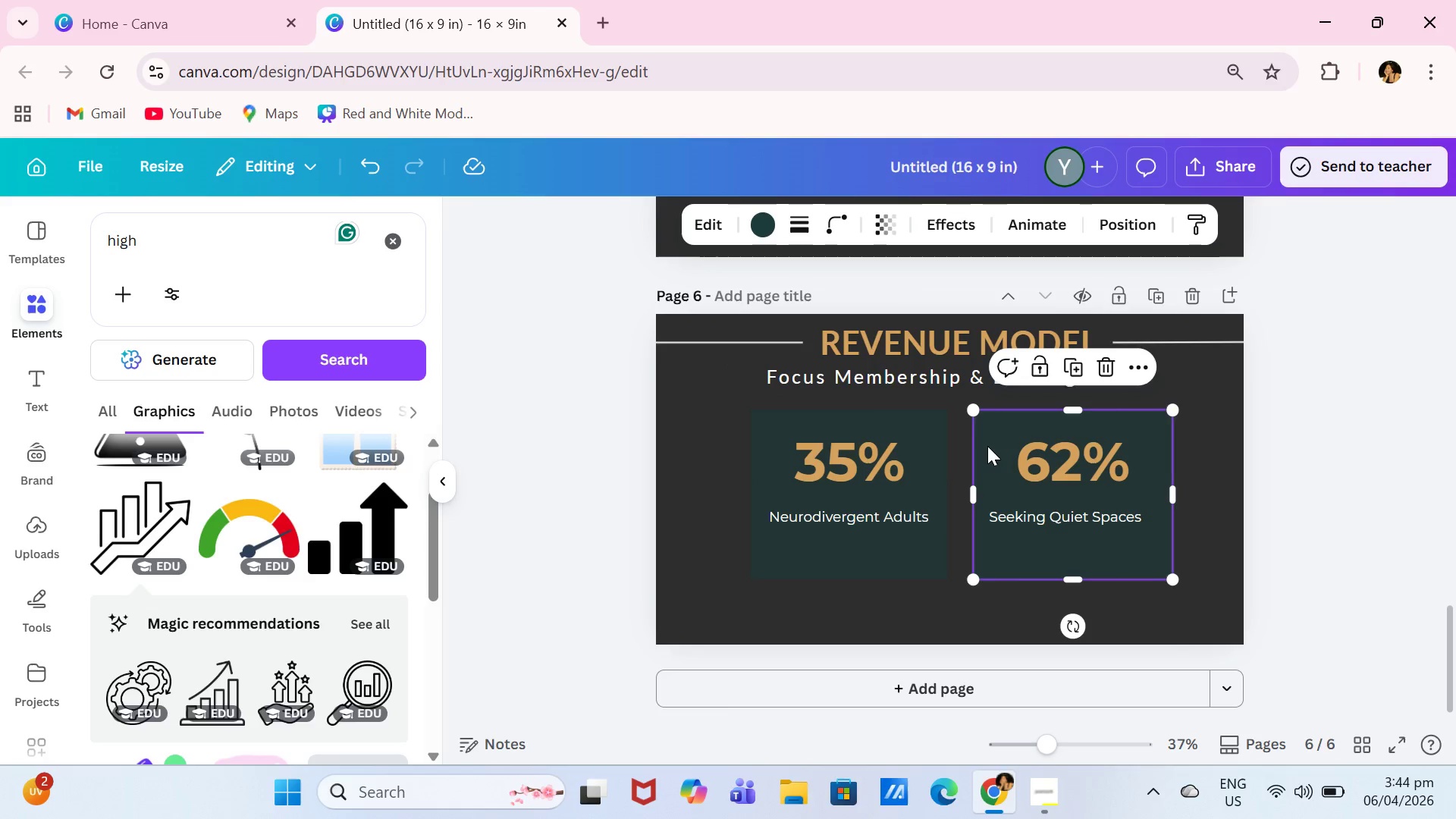 
key(Backspace)
 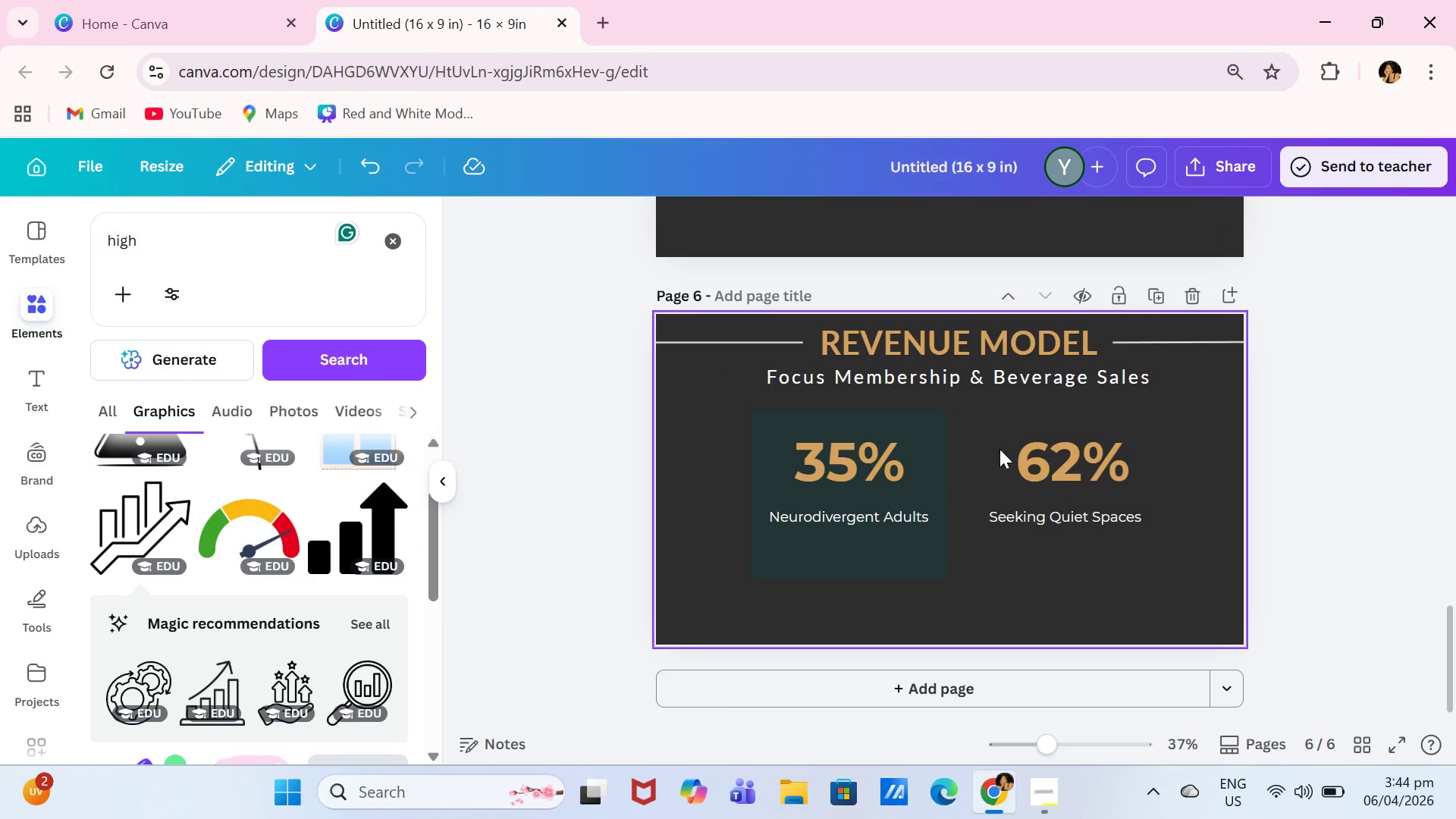 
left_click([1034, 458])
 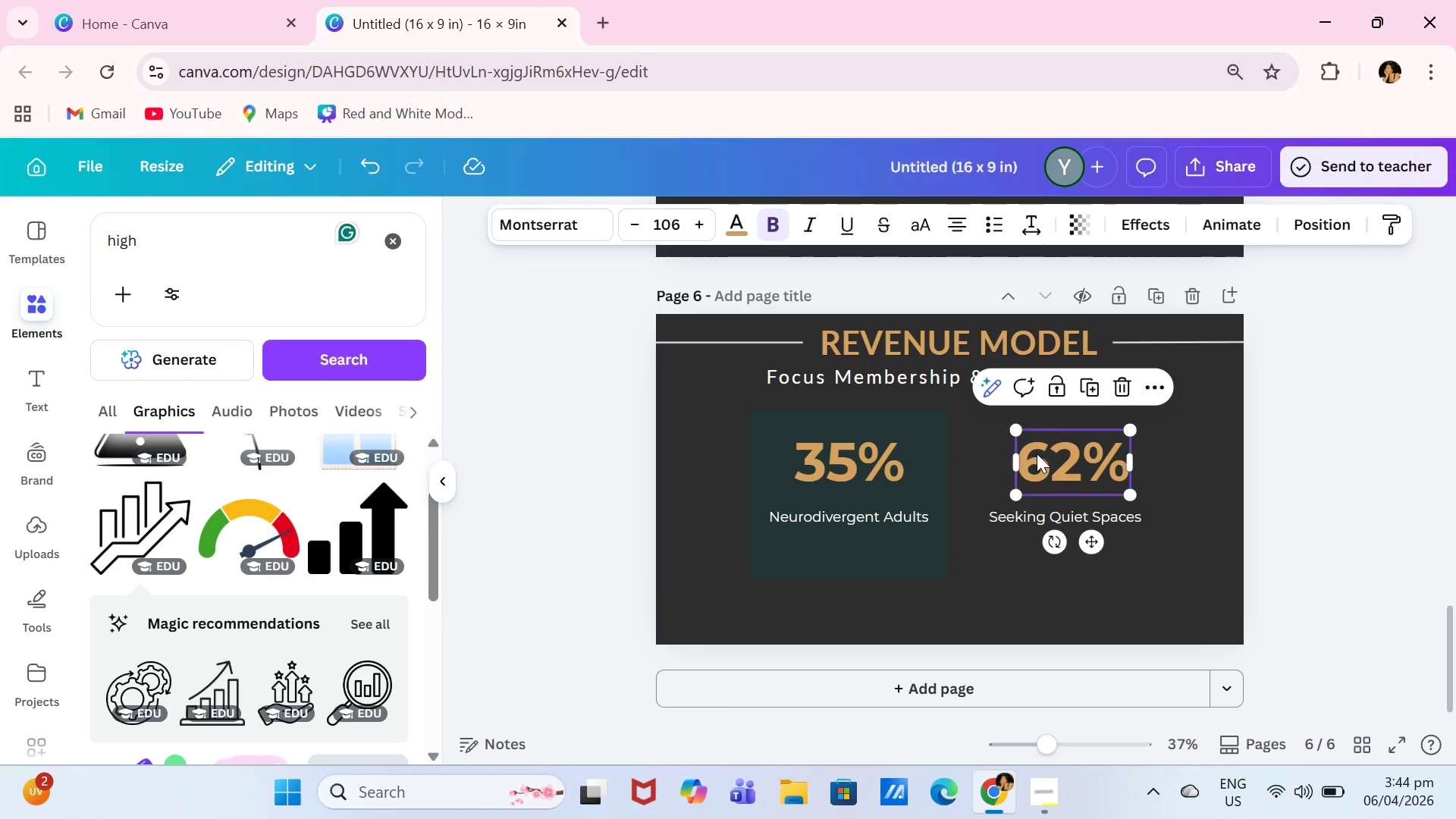 
key(Backspace)
 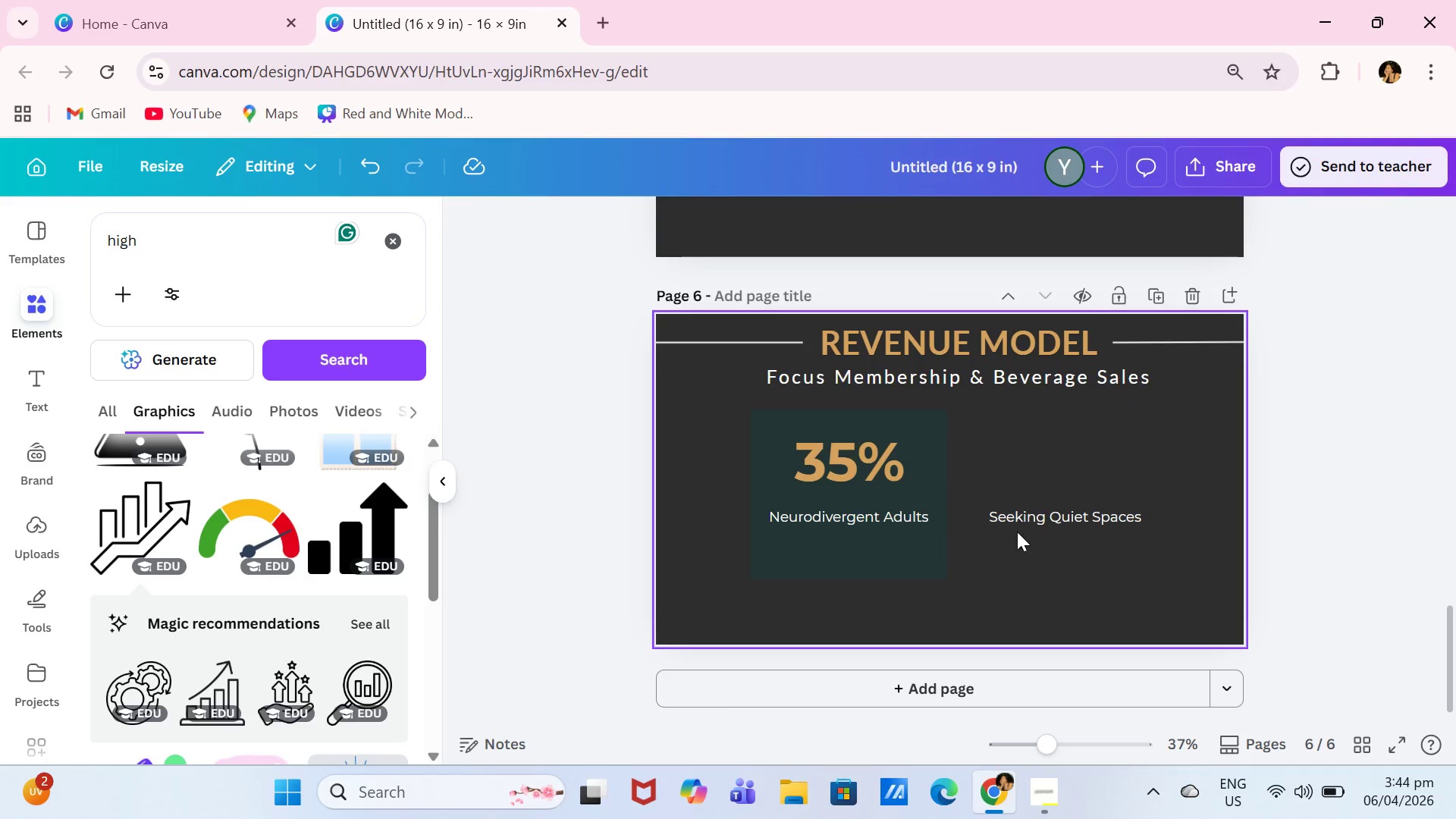 
left_click([1035, 516])
 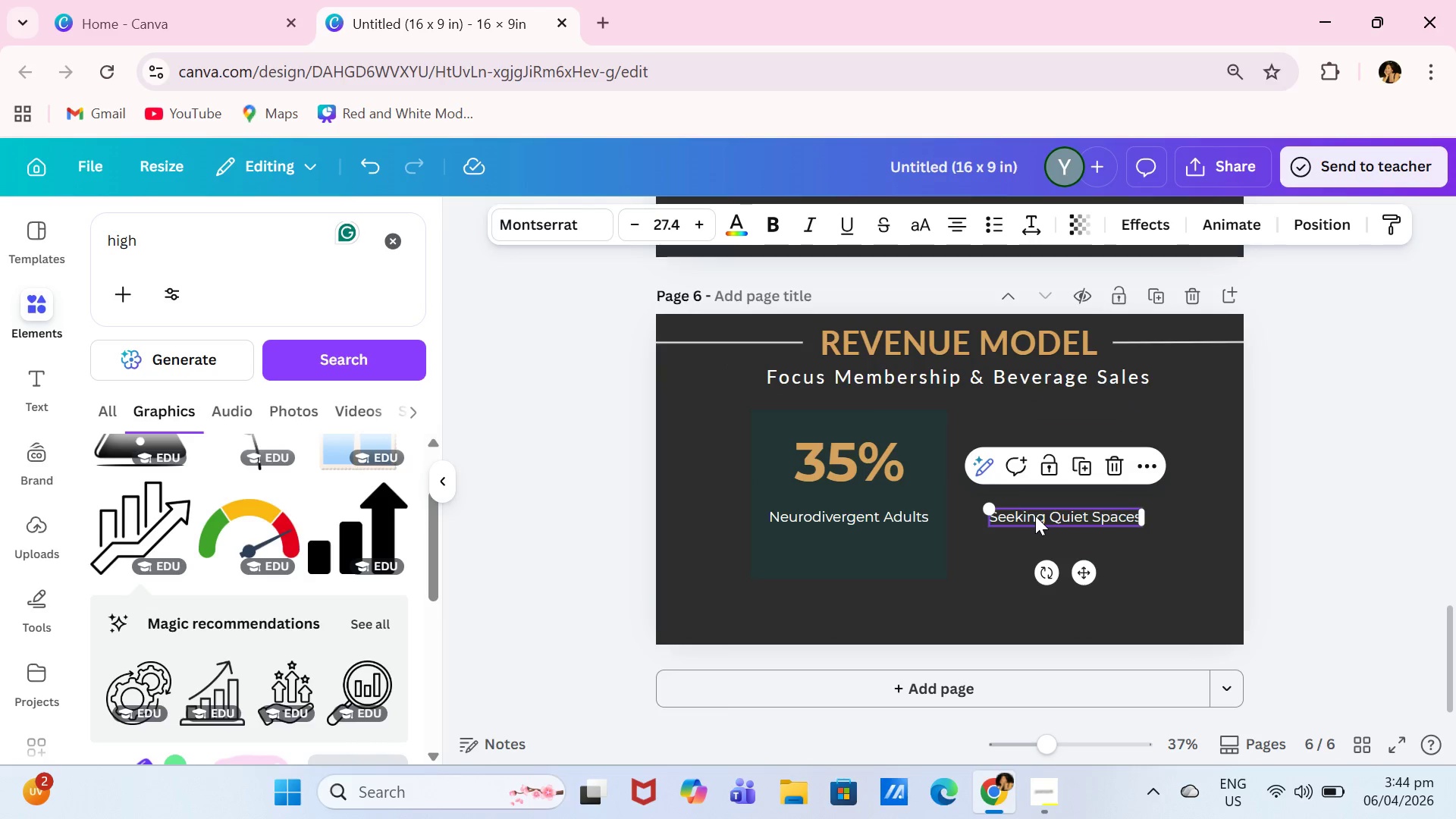 
key(Backspace)
 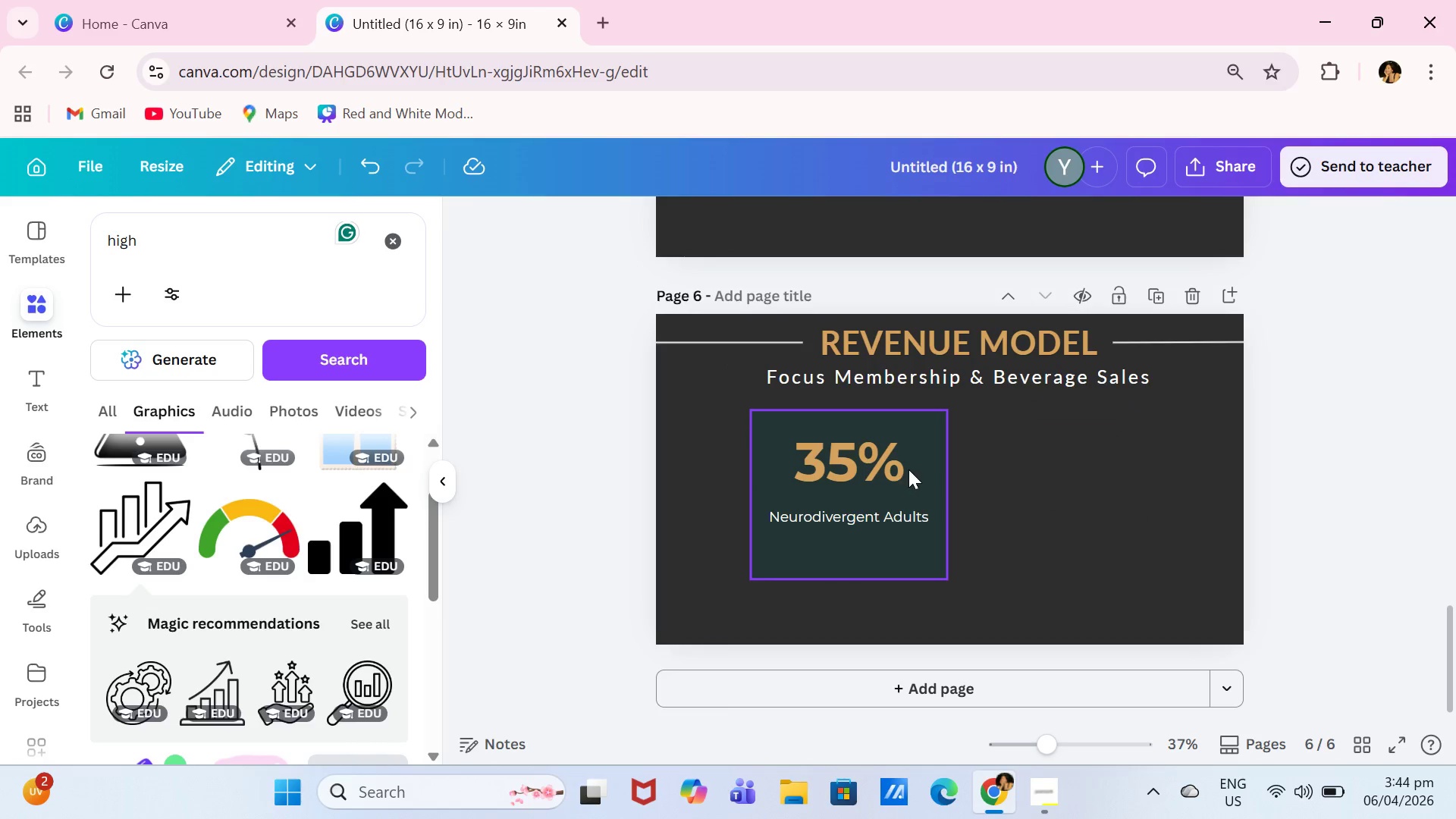 
left_click([924, 461])
 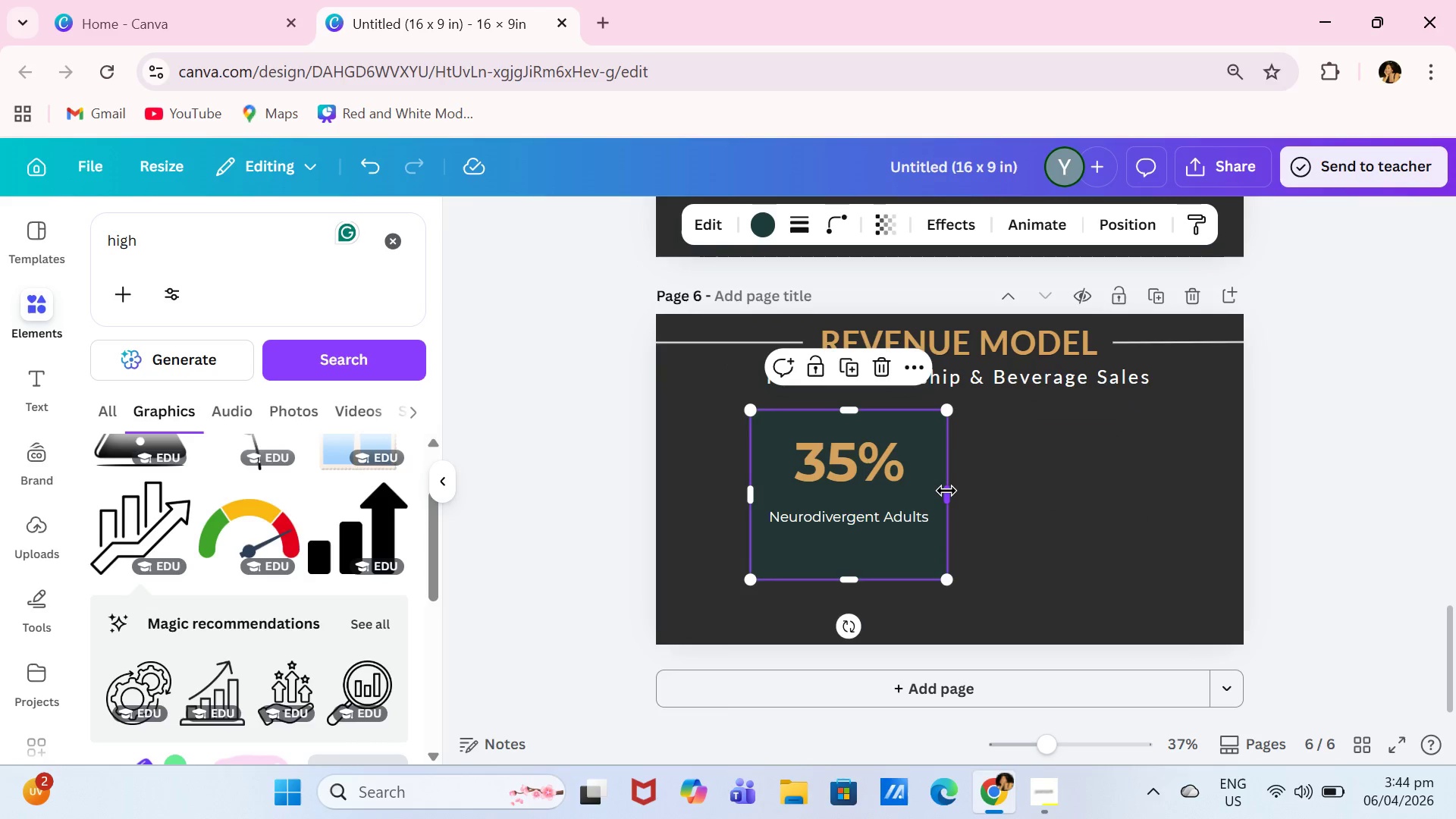 
left_click_drag(start_coordinate=[946, 491], to_coordinate=[1179, 485])
 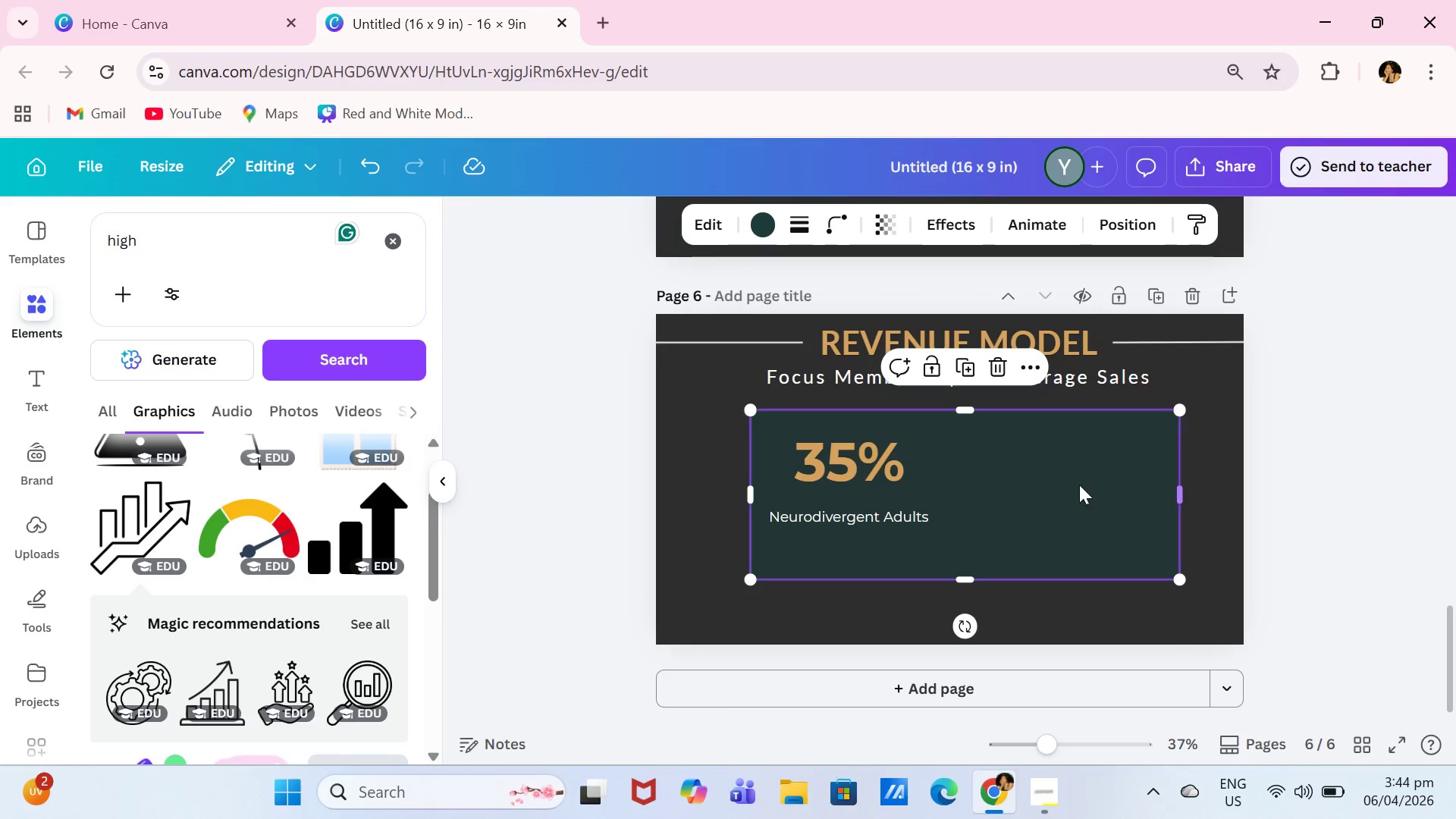 
left_click([876, 466])
 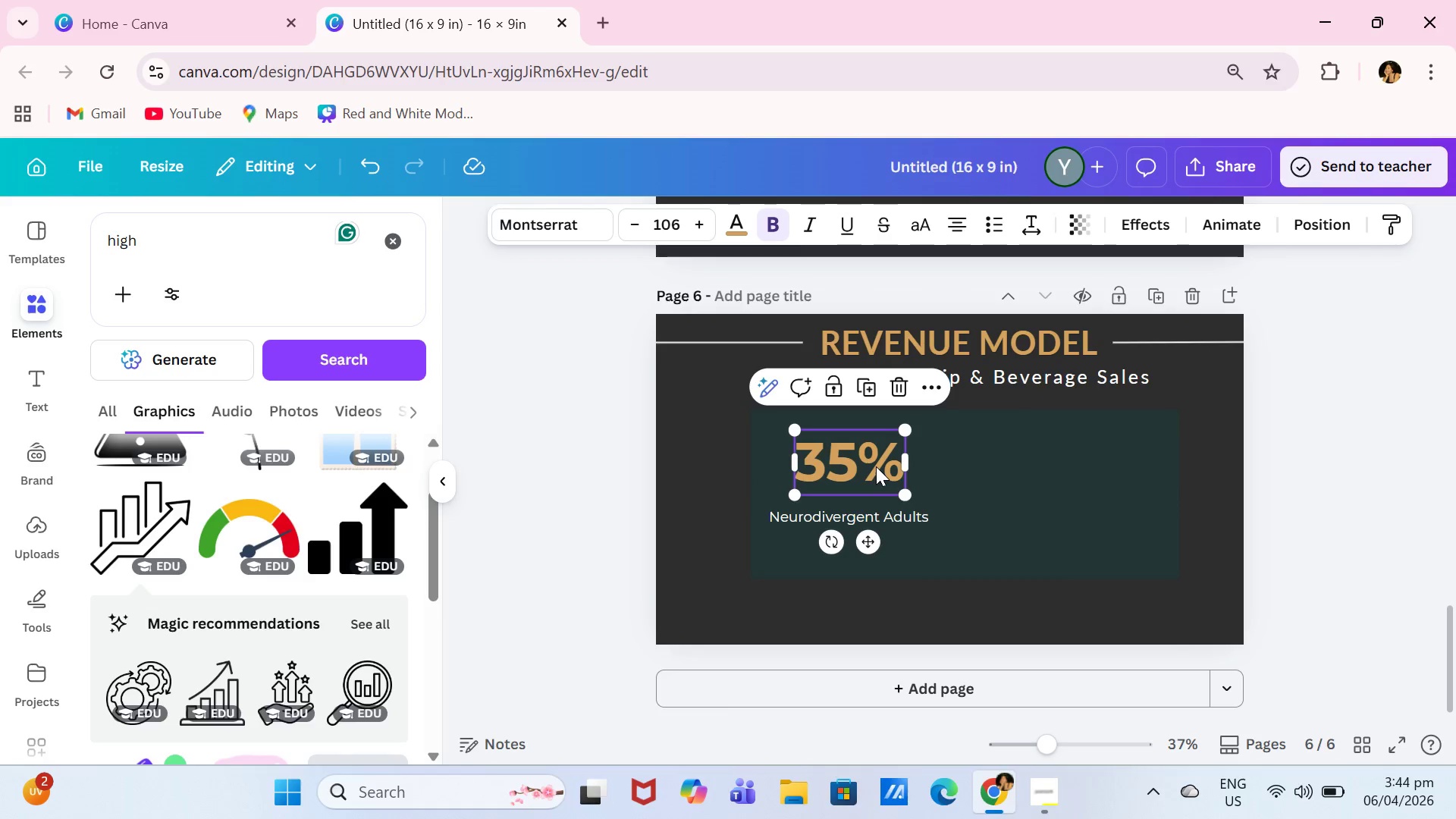 
key(Backspace)
 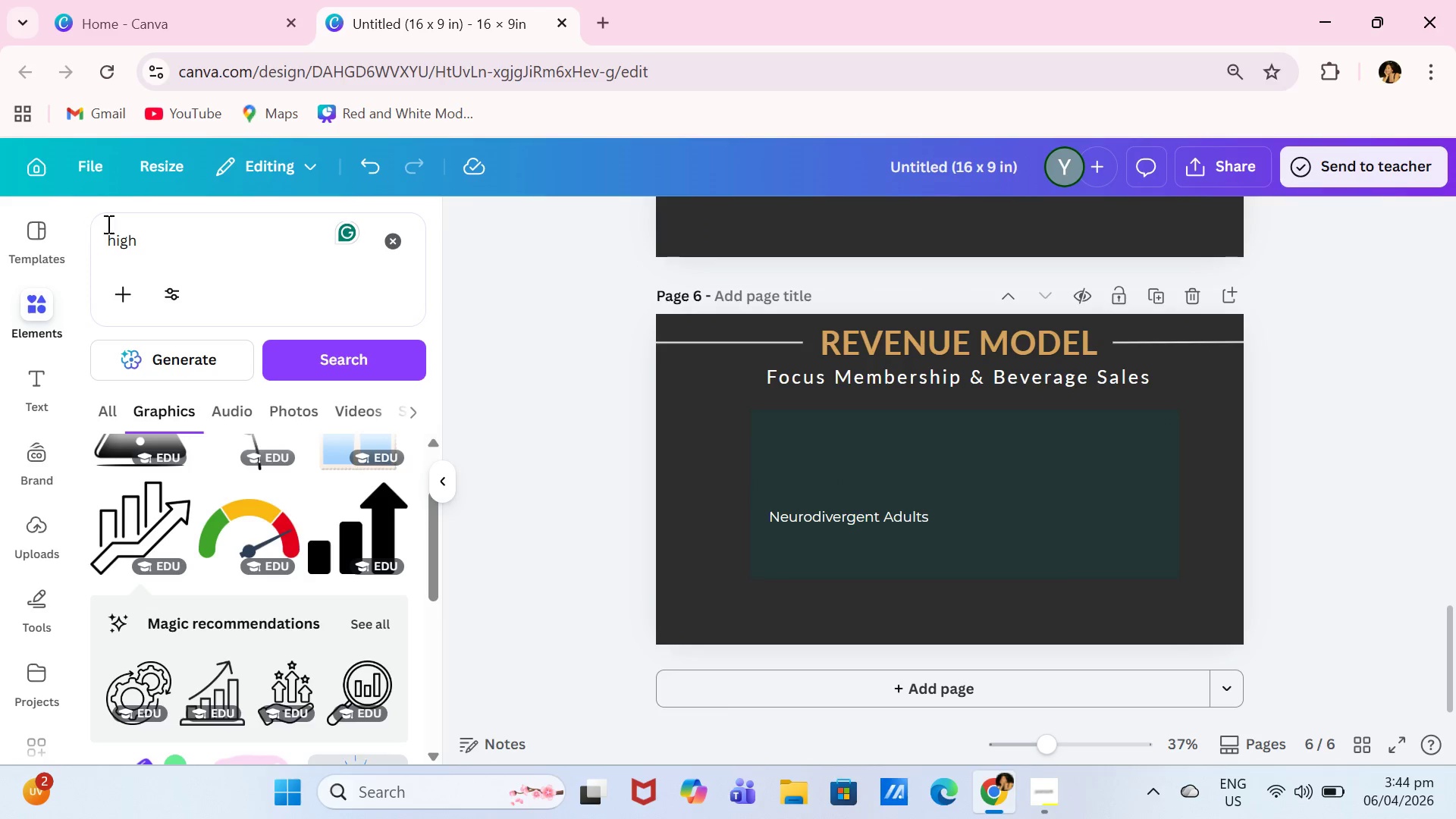 
left_click_drag(start_coordinate=[190, 246], to_coordinate=[74, 246])
 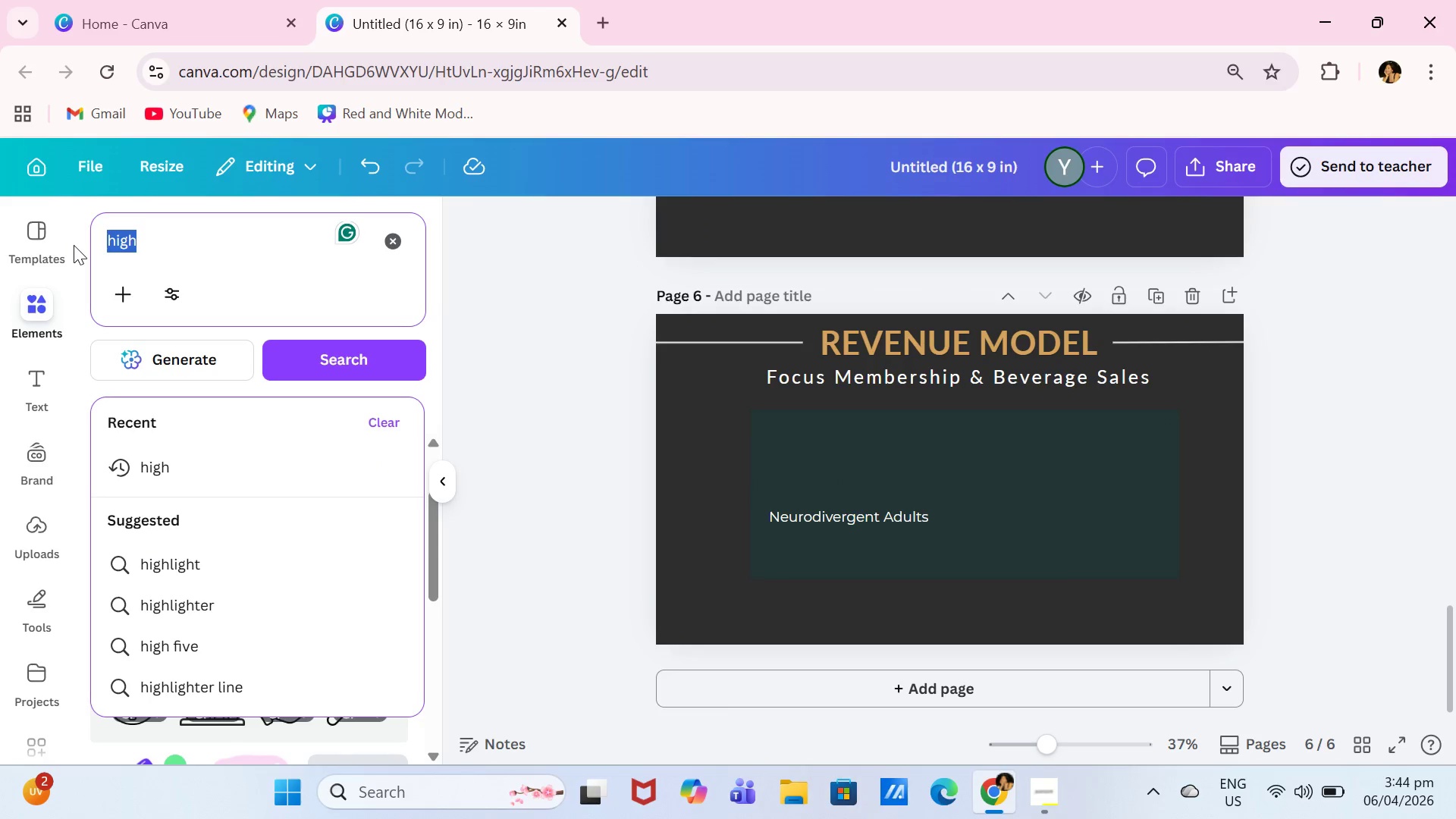 
type(sofs)
 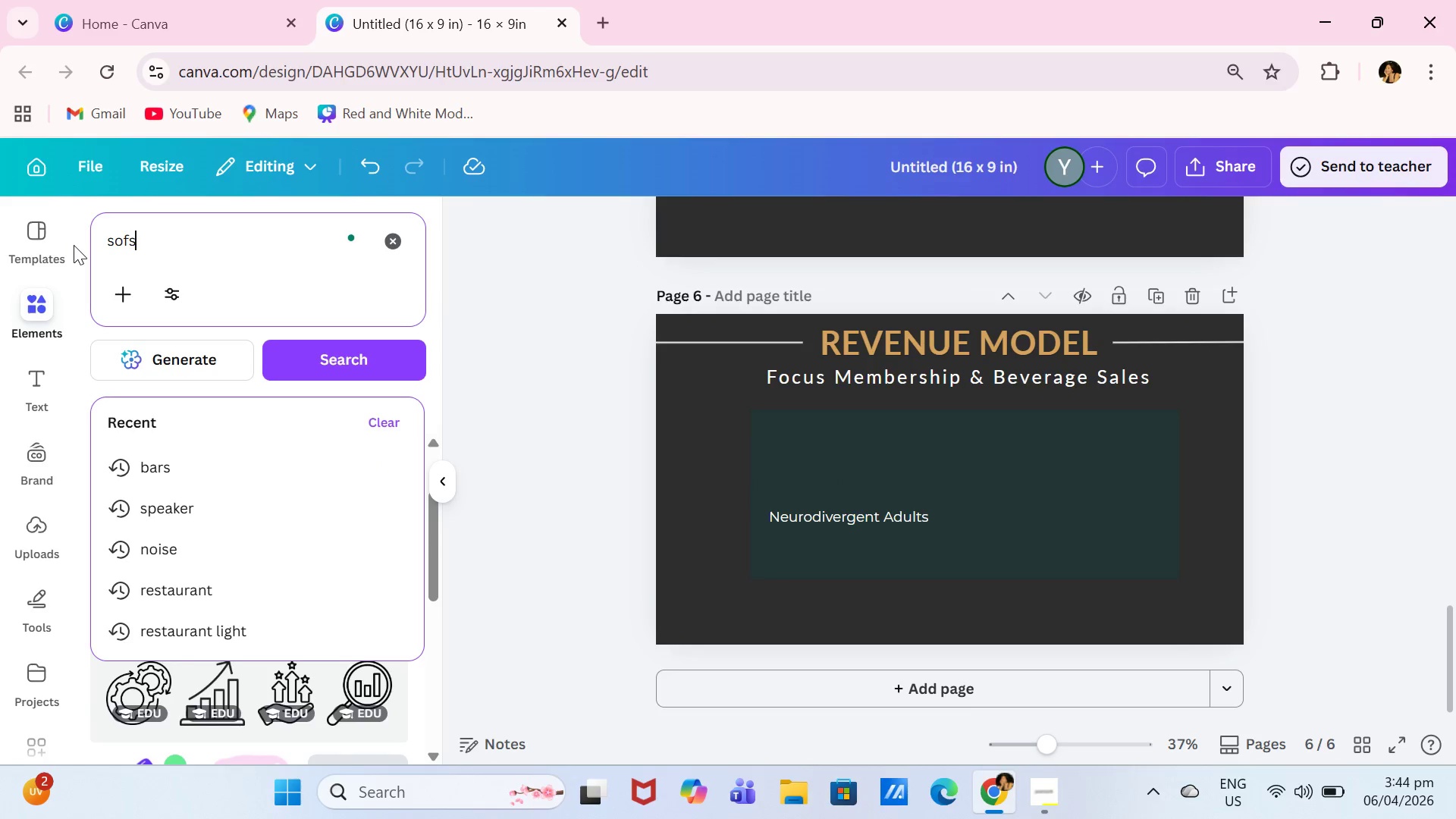 
key(Enter)
 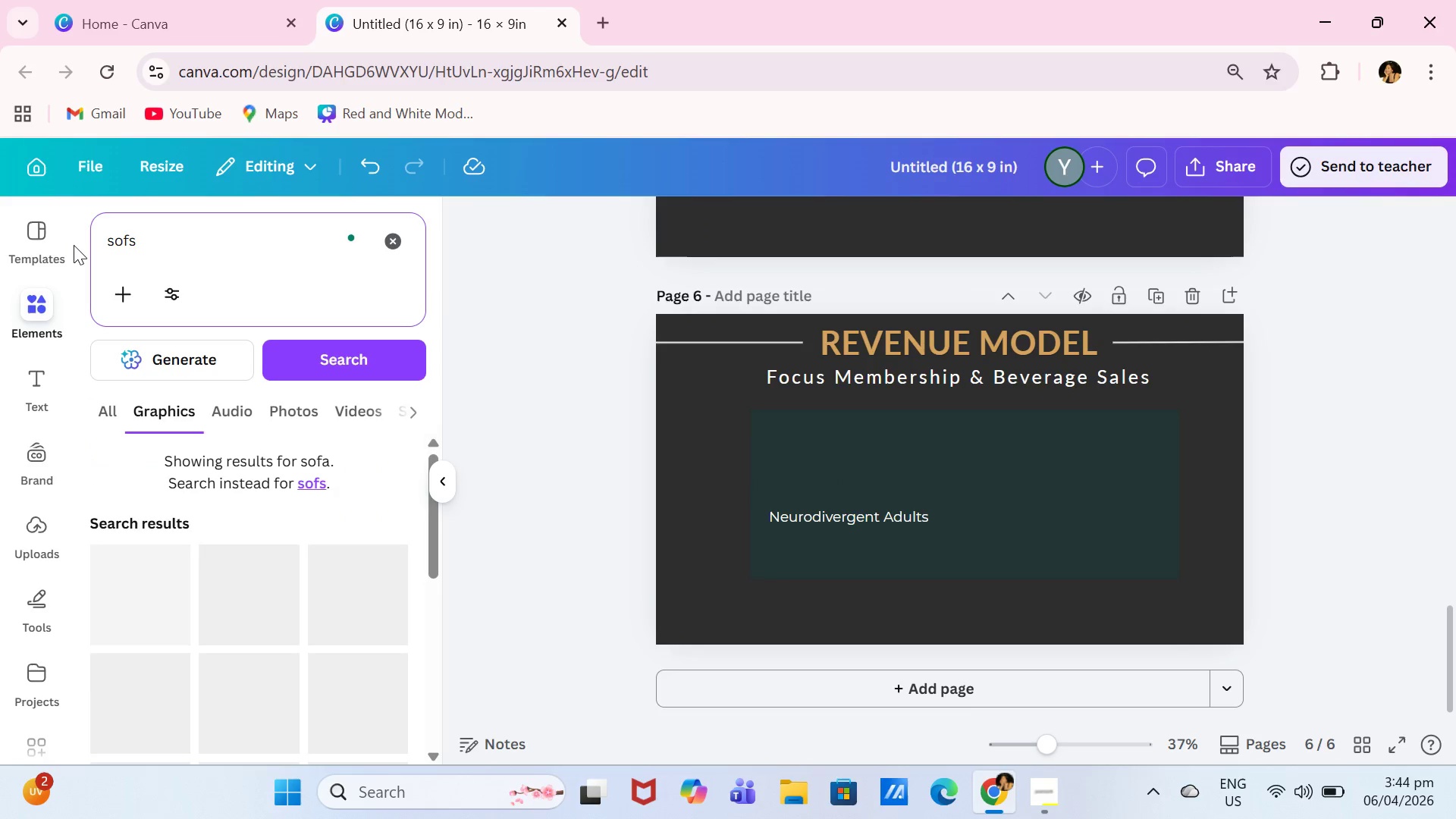 
key(Backspace)
 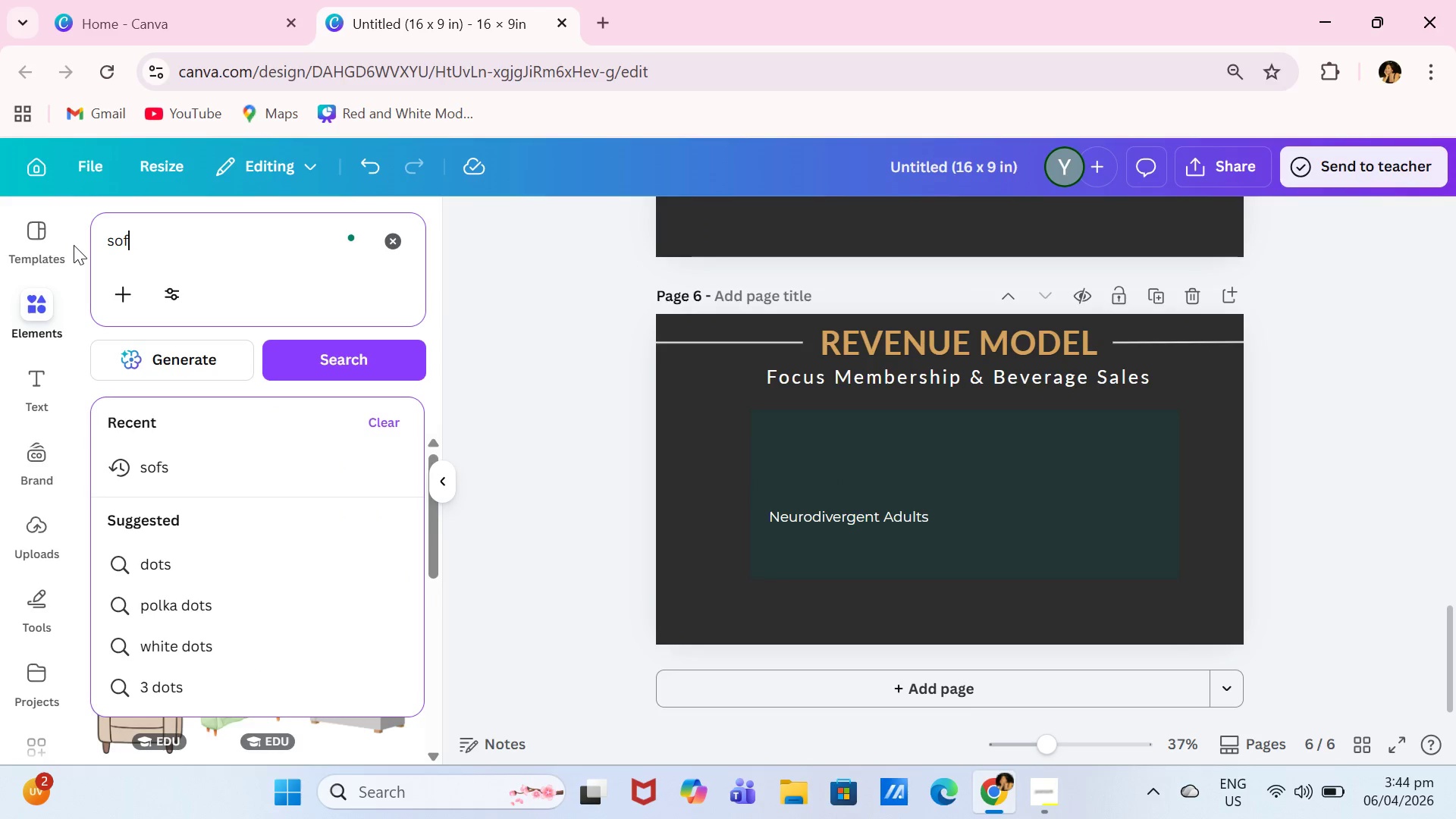 
key(A)
 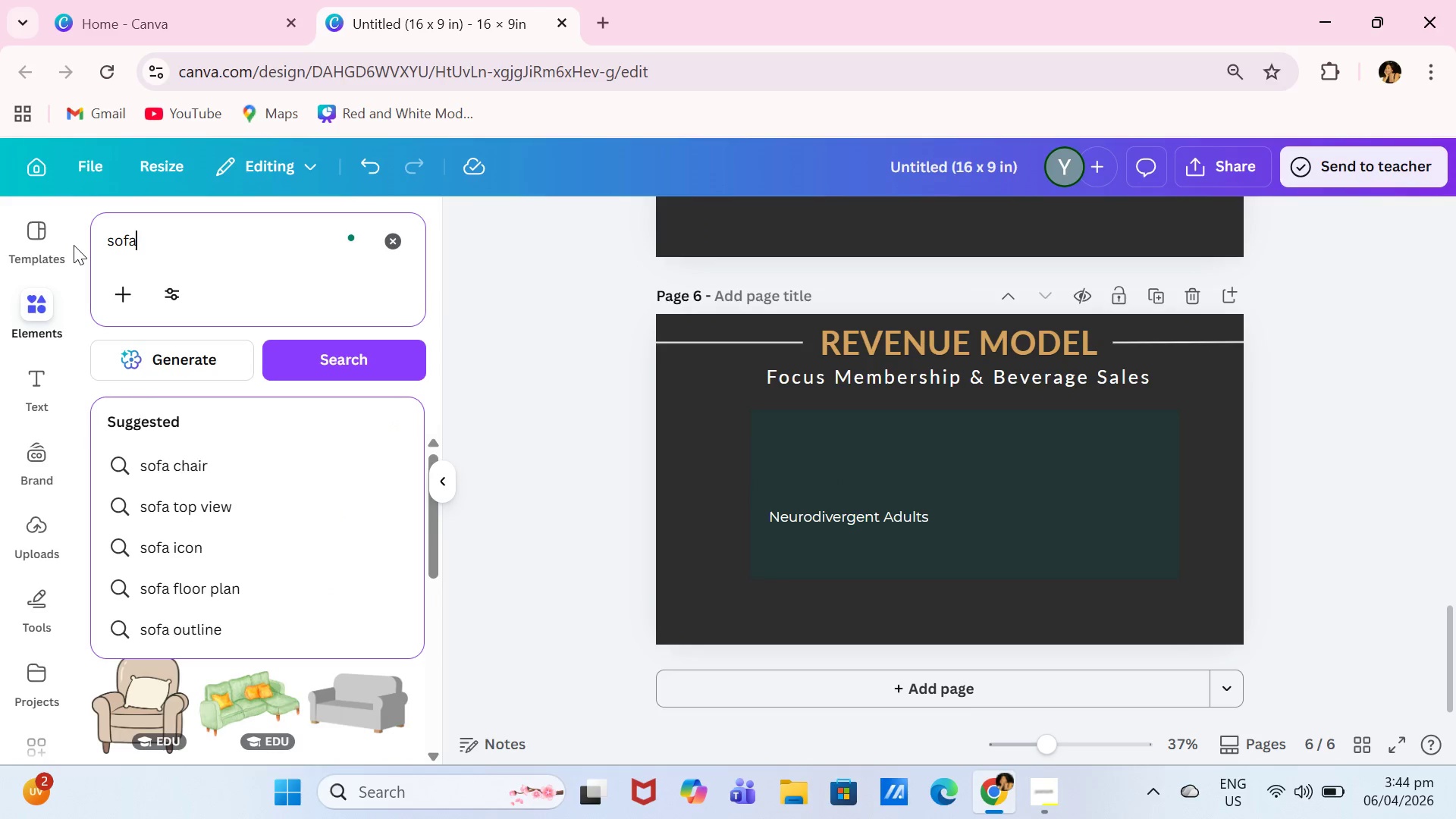 
key(Enter)
 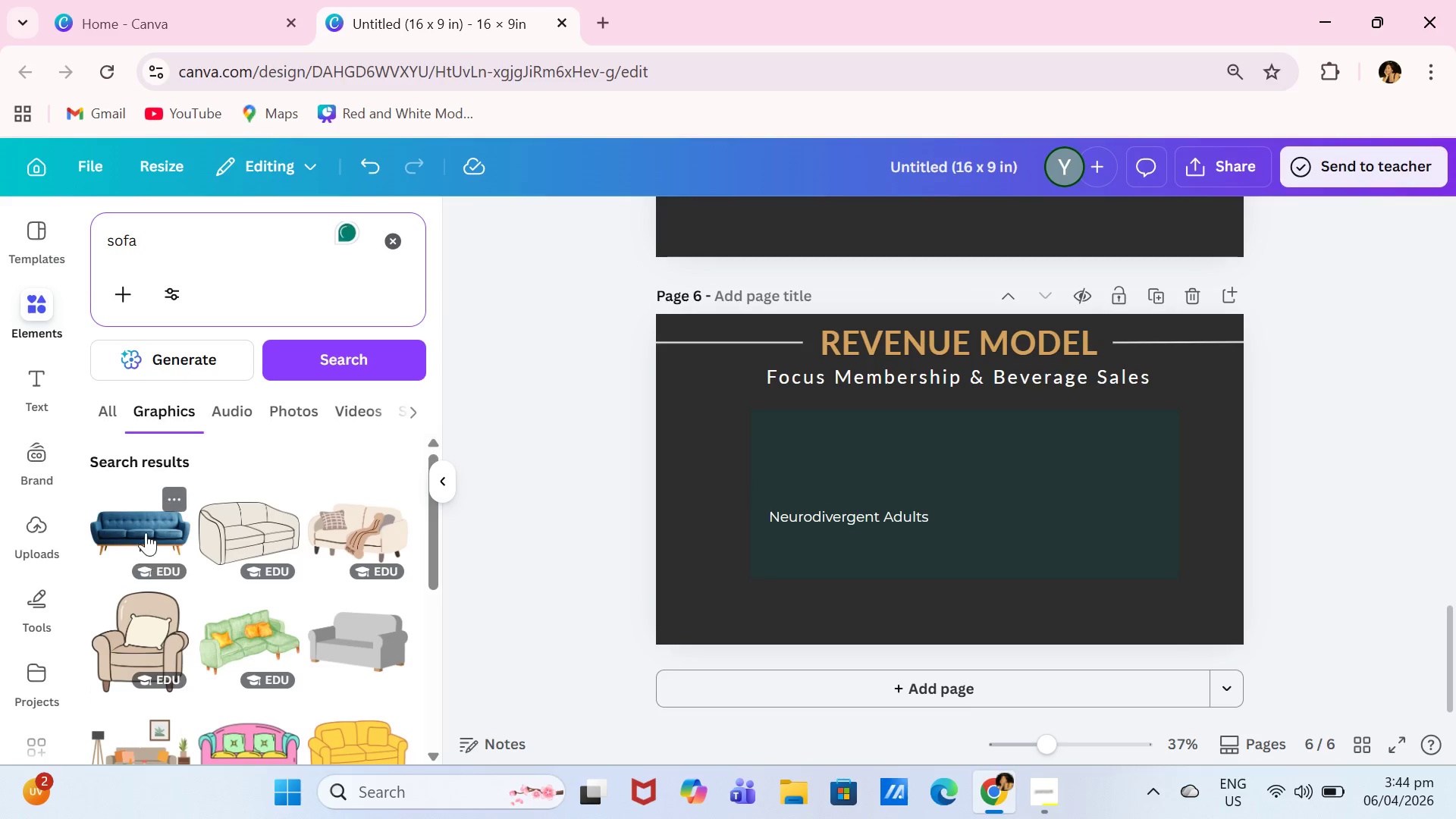 
left_click([146, 529])
 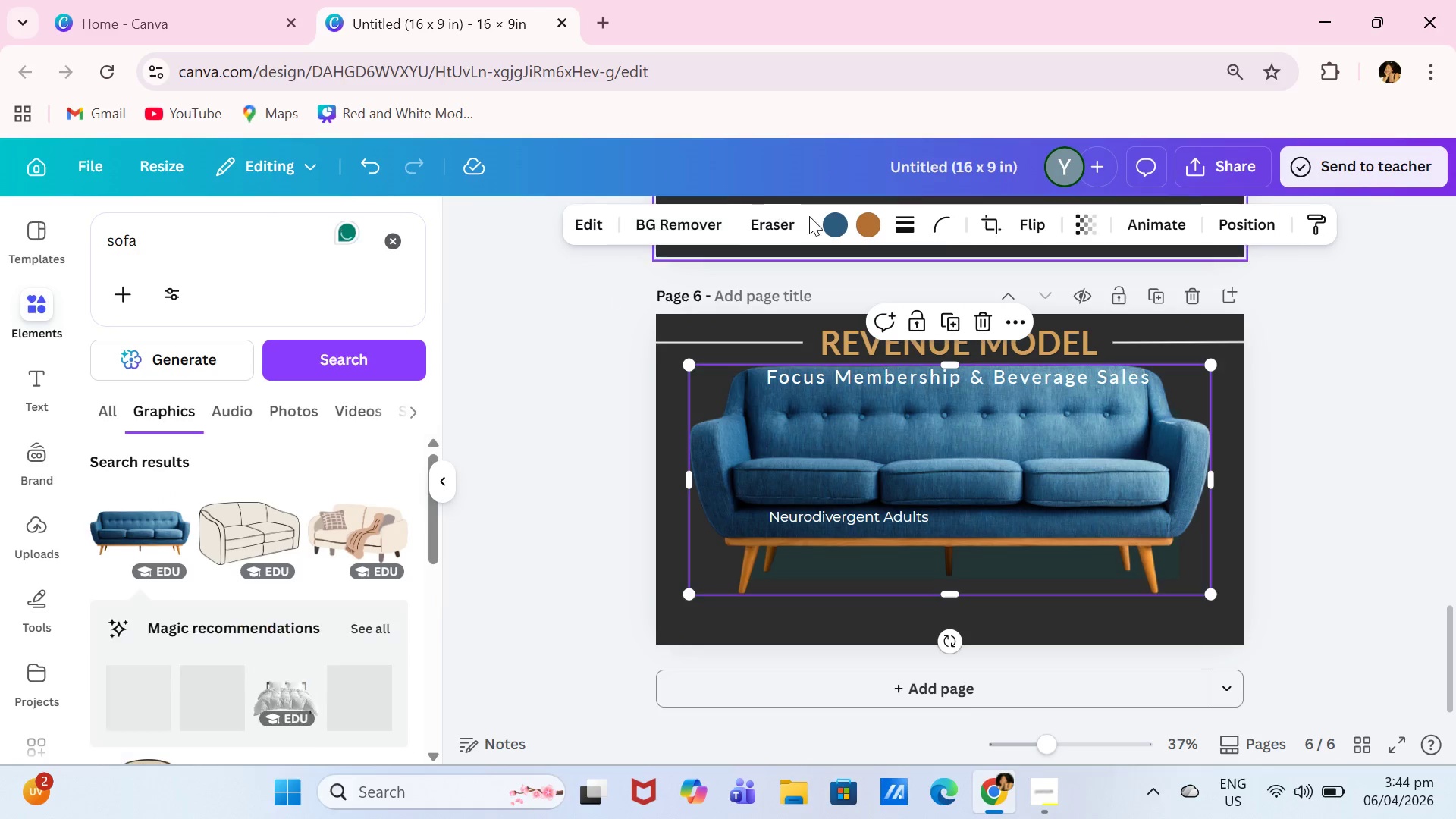 
left_click([832, 223])
 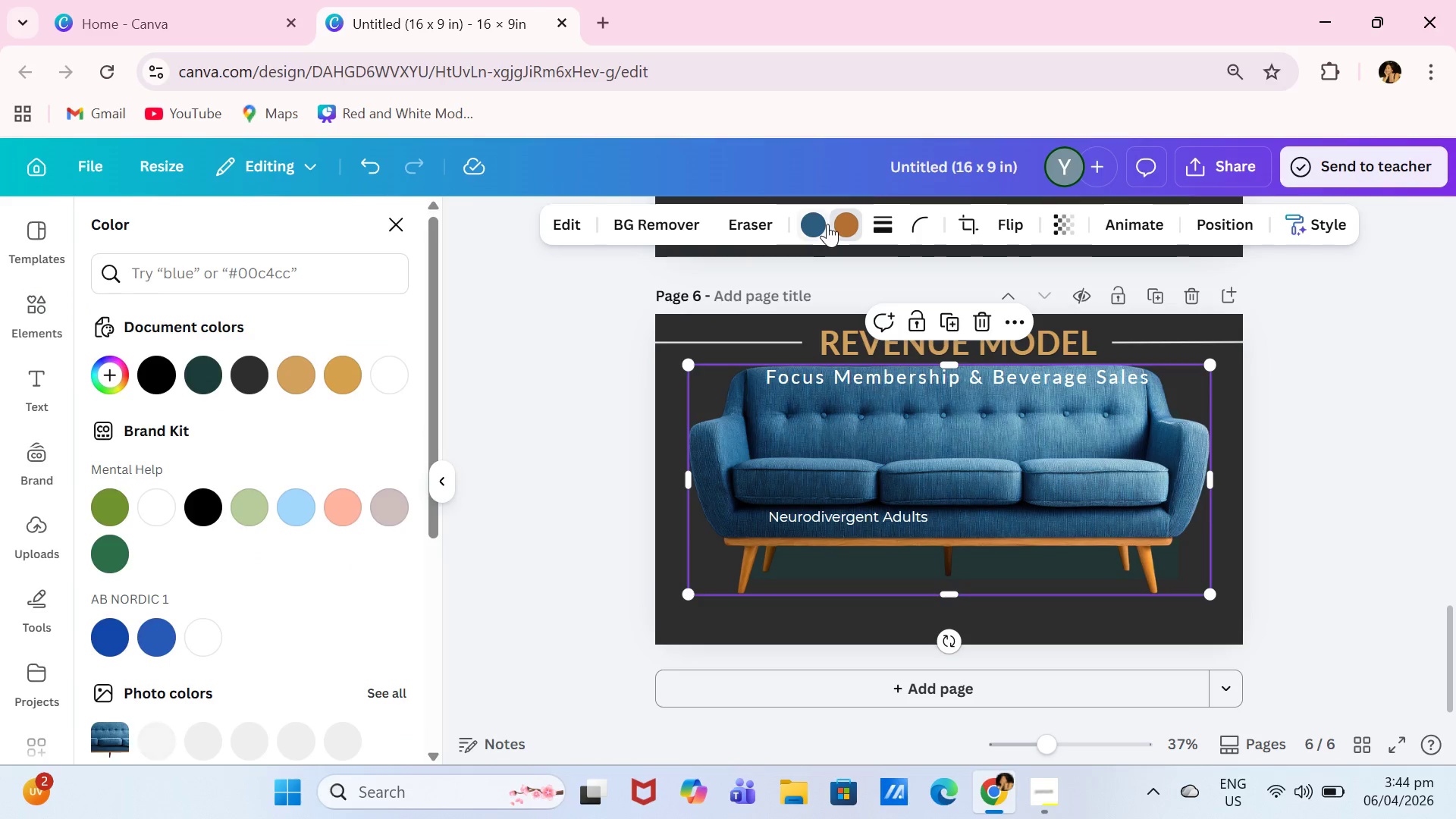 
left_click([827, 224])
 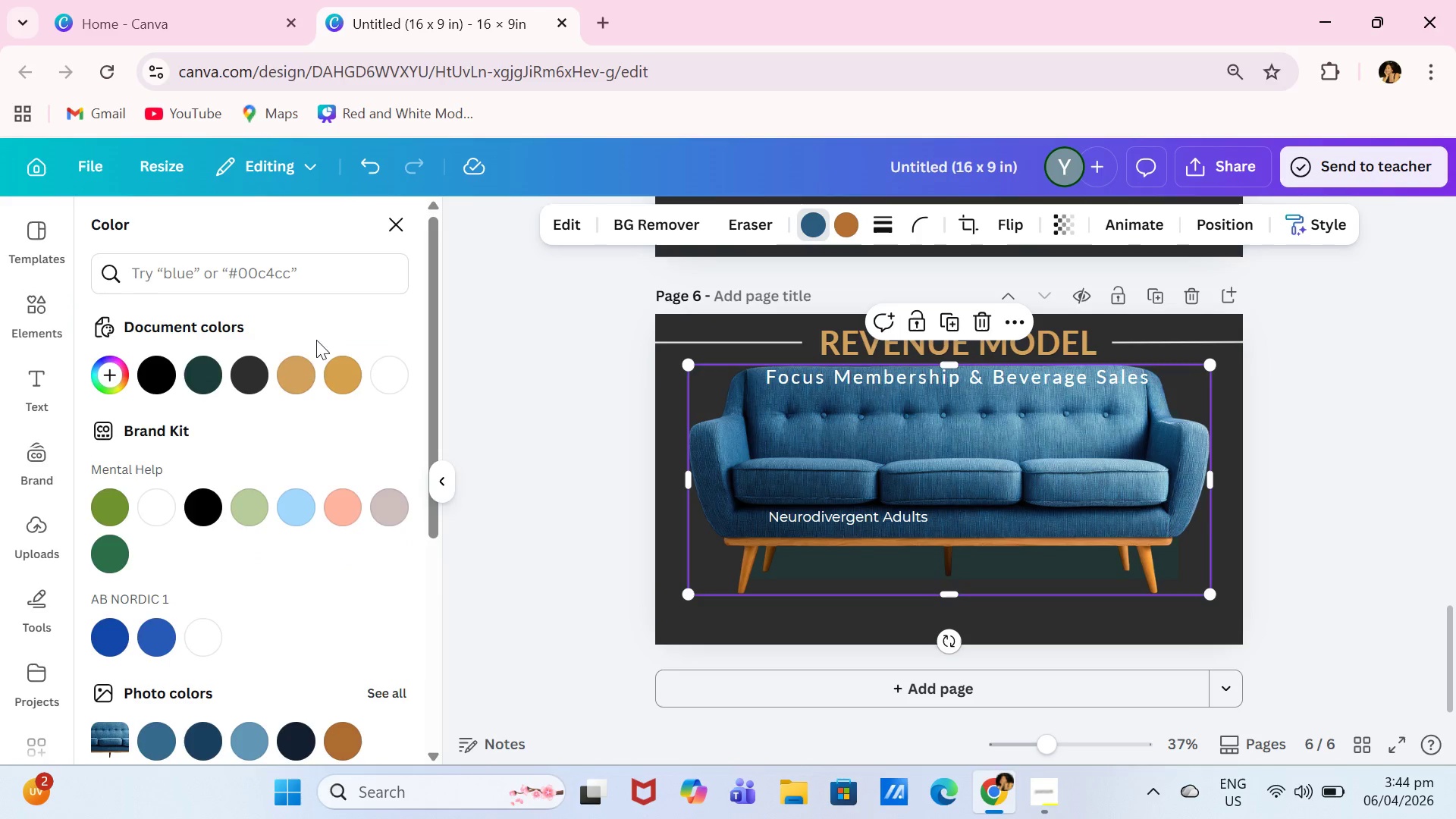 
left_click([311, 359])
 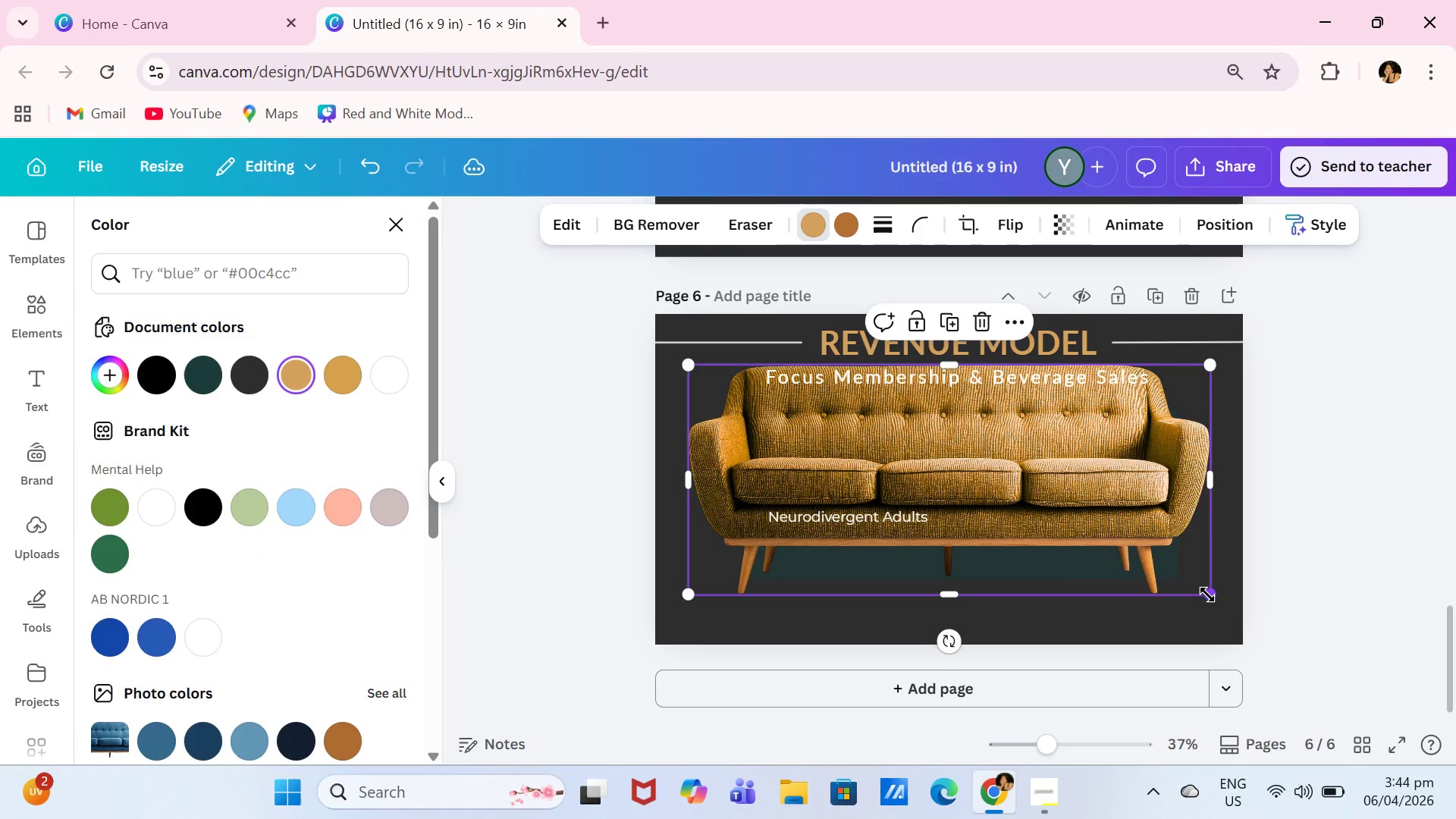 
left_click_drag(start_coordinate=[1209, 595], to_coordinate=[1192, 592])
 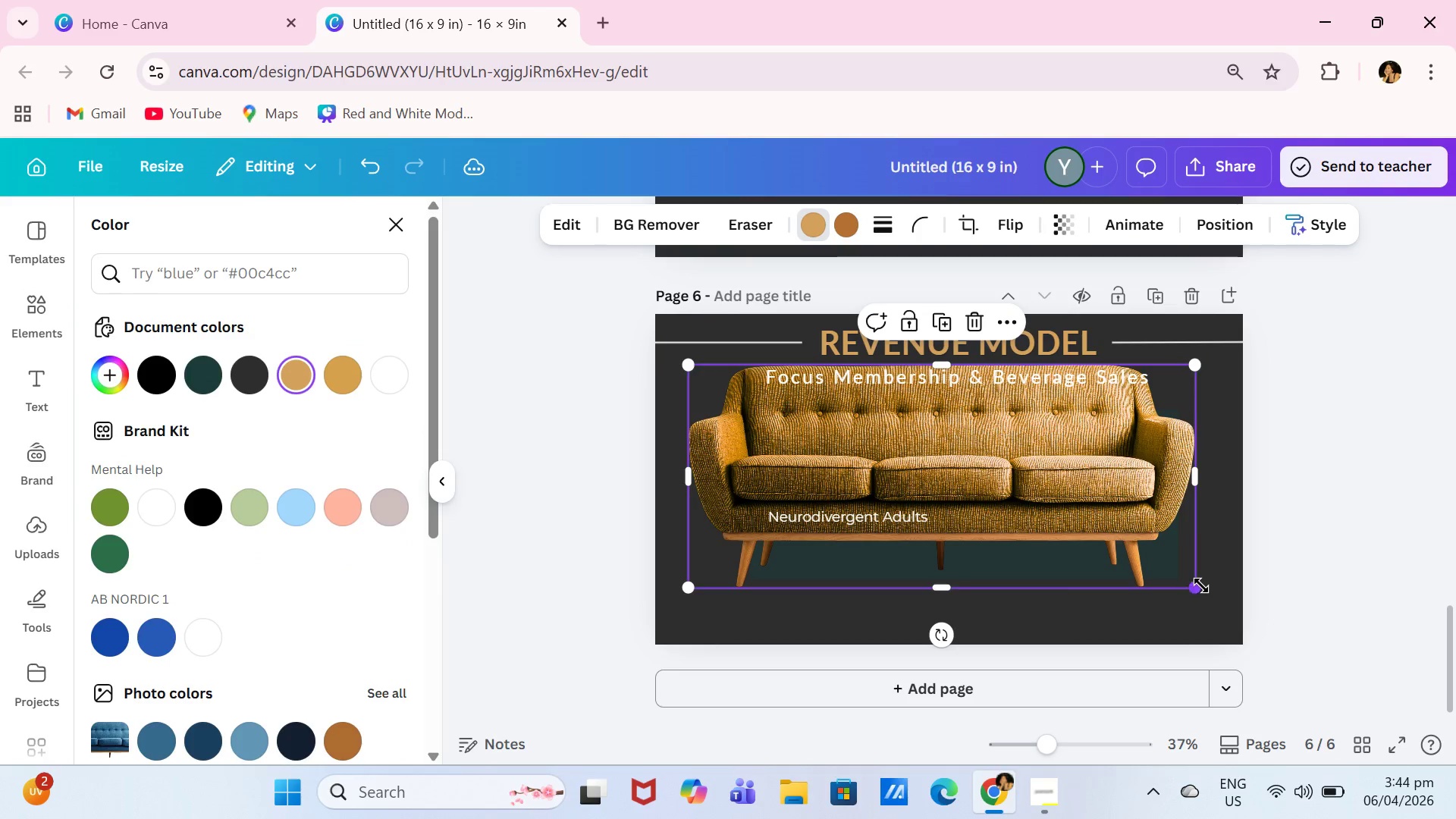 
left_click_drag(start_coordinate=[1041, 500], to_coordinate=[1072, 555])
 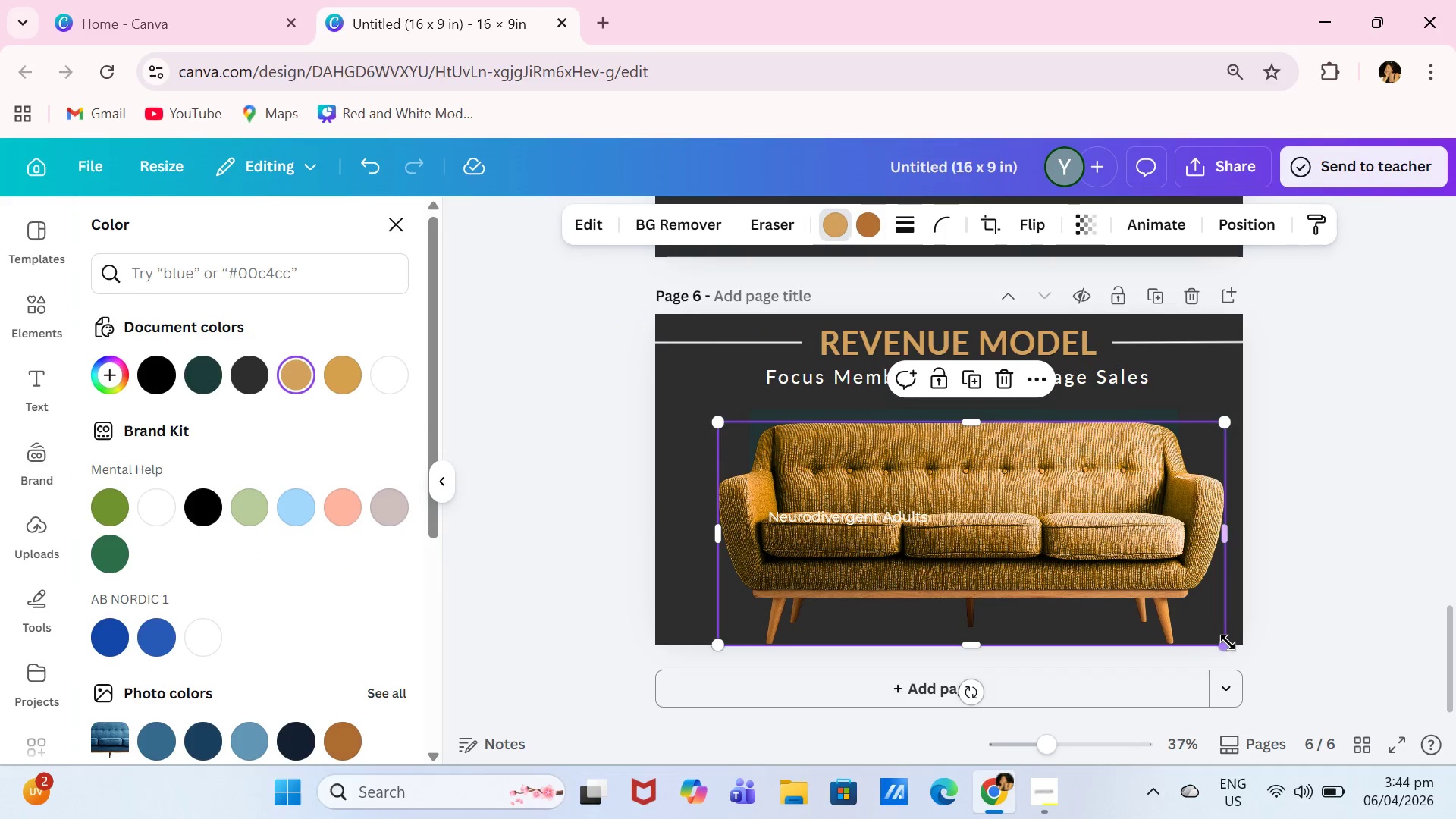 
left_click_drag(start_coordinate=[1227, 643], to_coordinate=[1217, 635])
 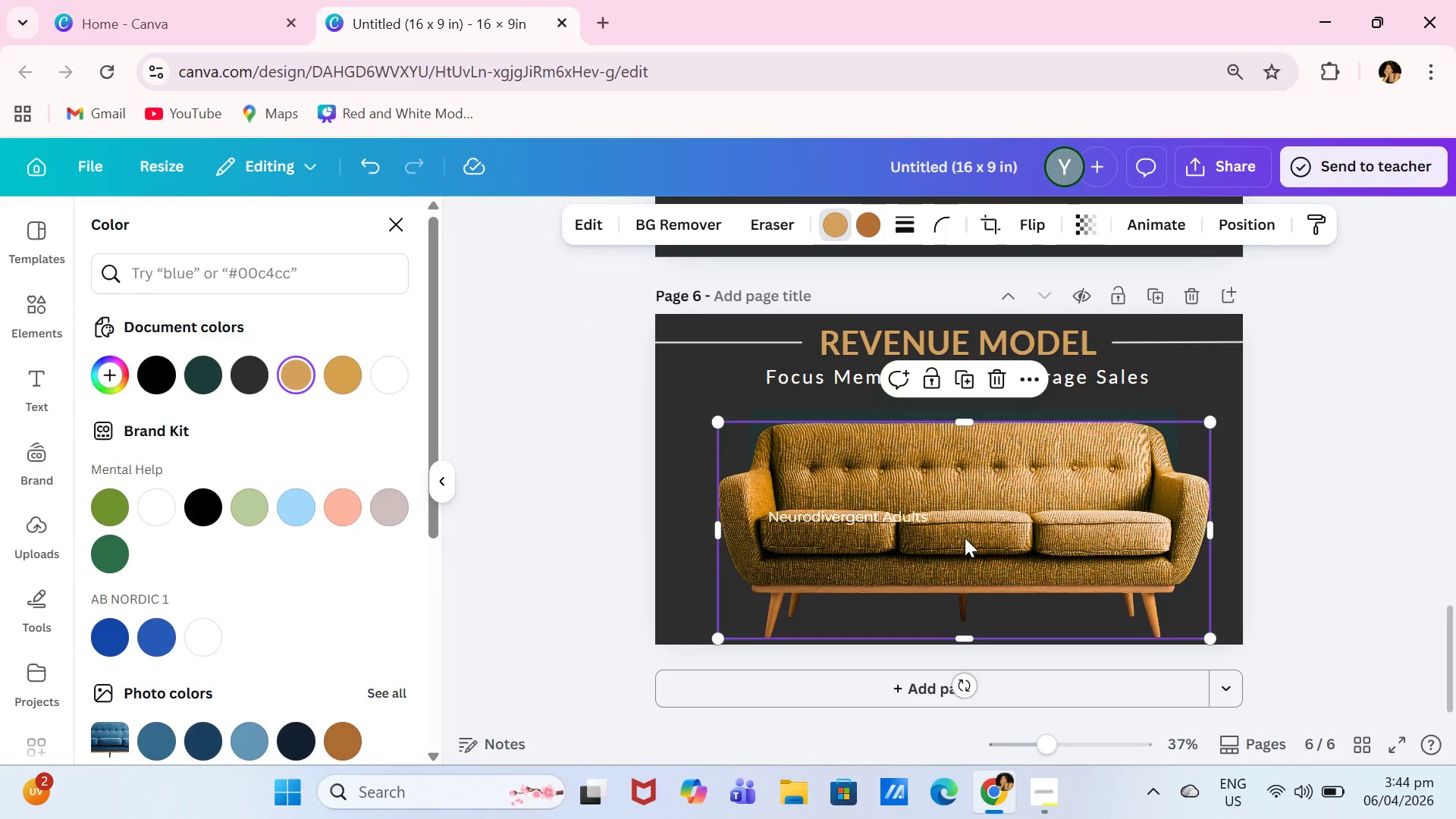 
left_click_drag(start_coordinate=[987, 545], to_coordinate=[958, 534])
 